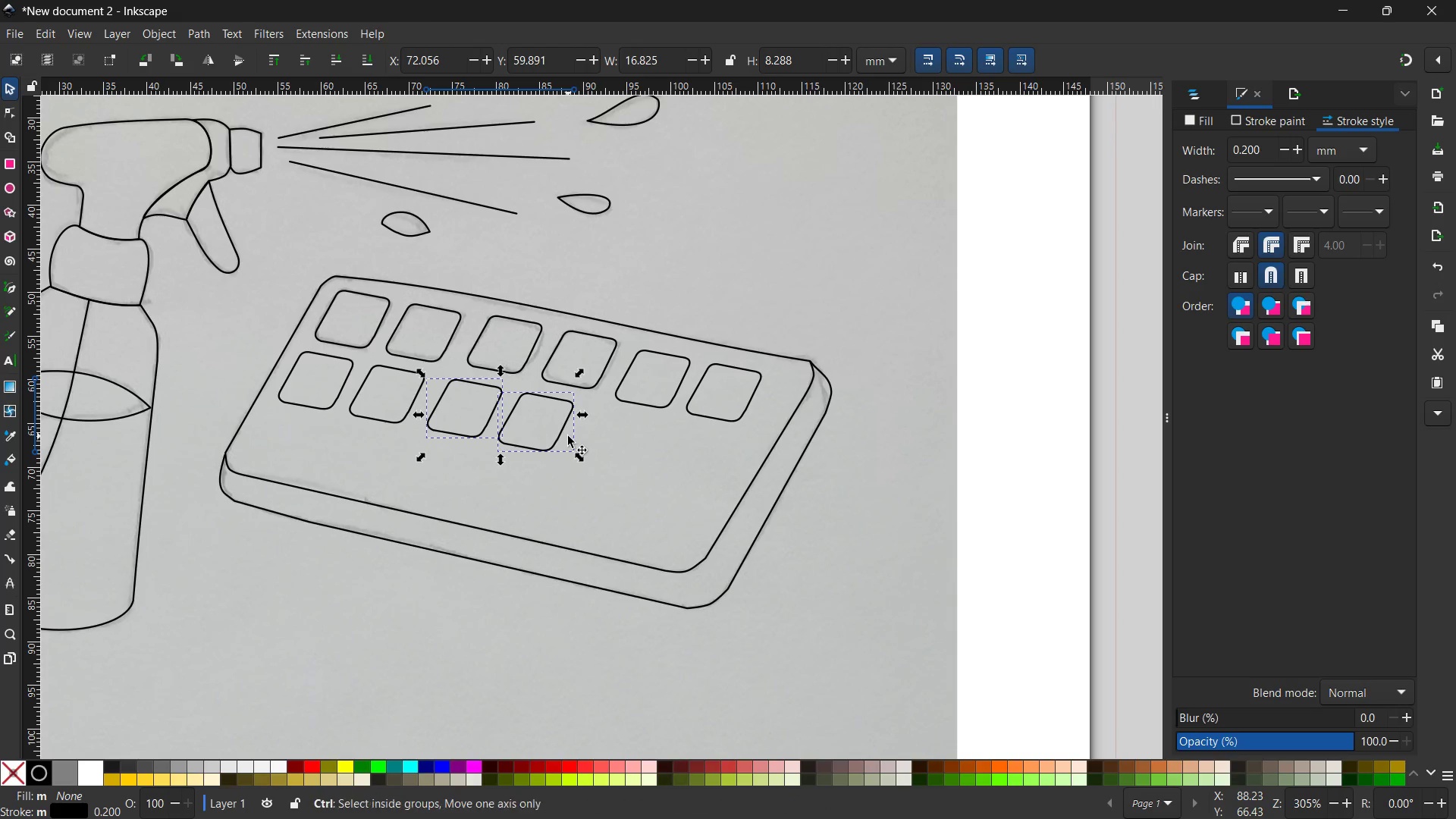 
key(Control+V)
 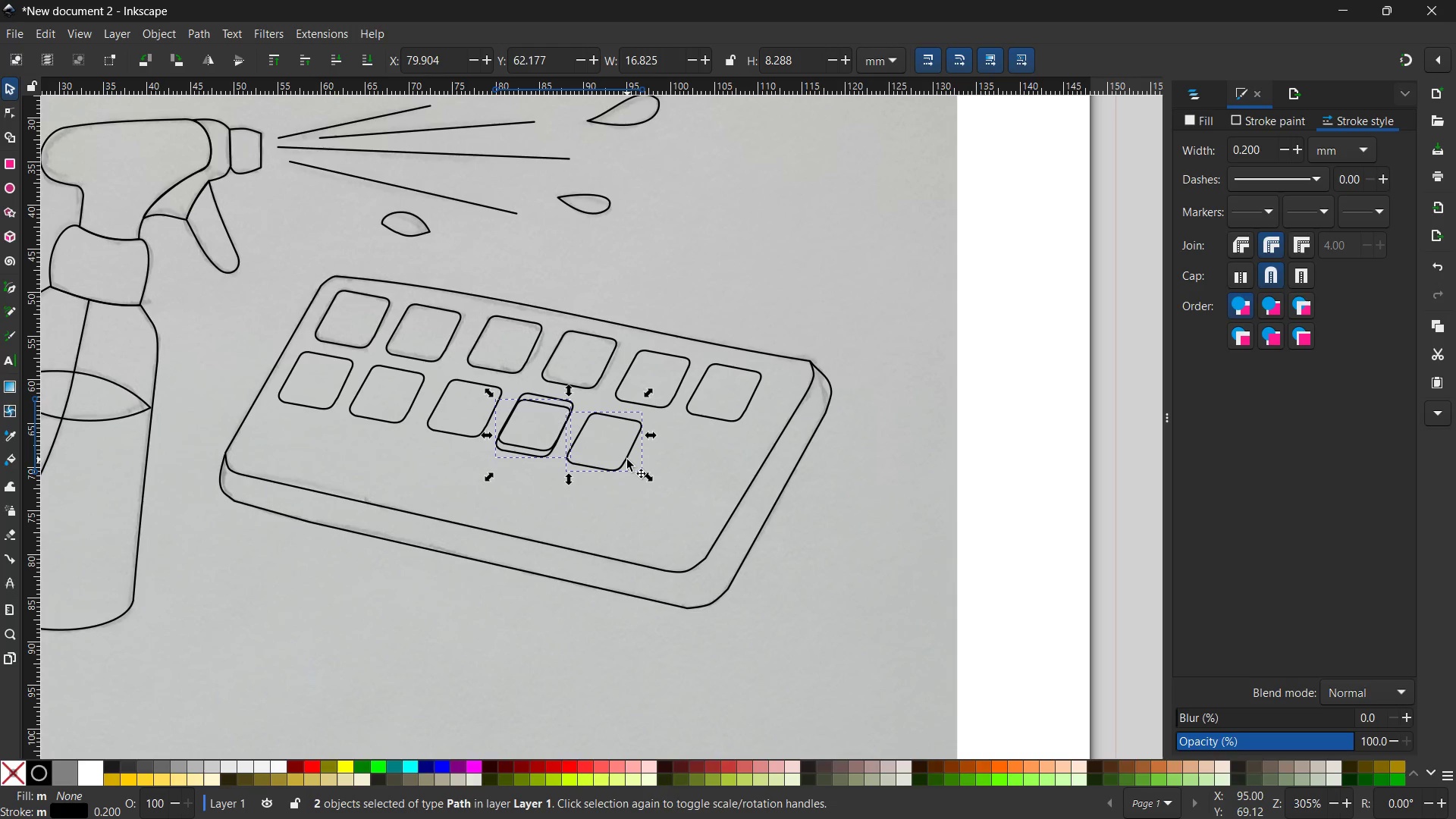 
left_click_drag(start_coordinate=[627, 460], to_coordinate=[714, 474])
 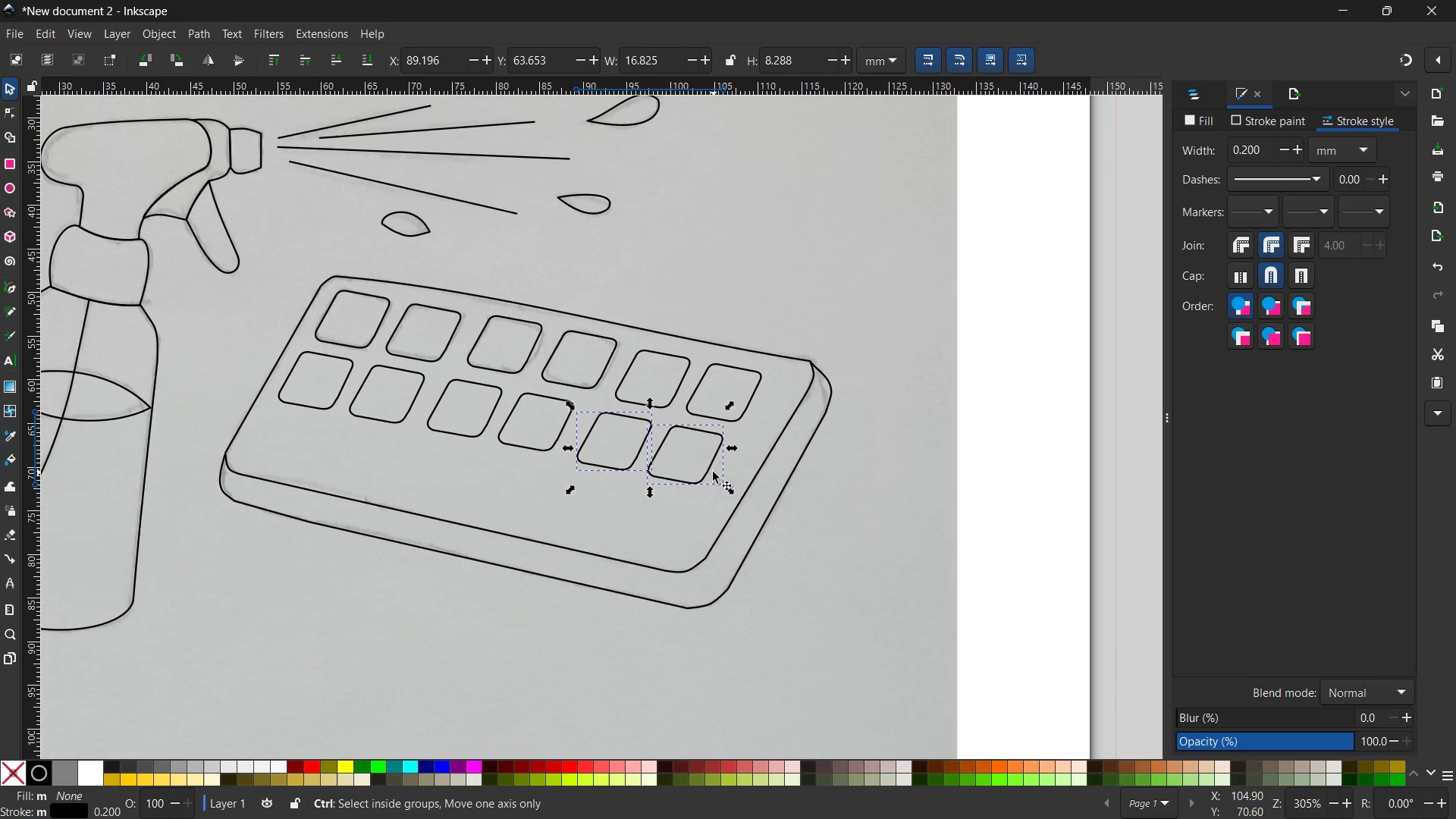 
key(Control+V)
 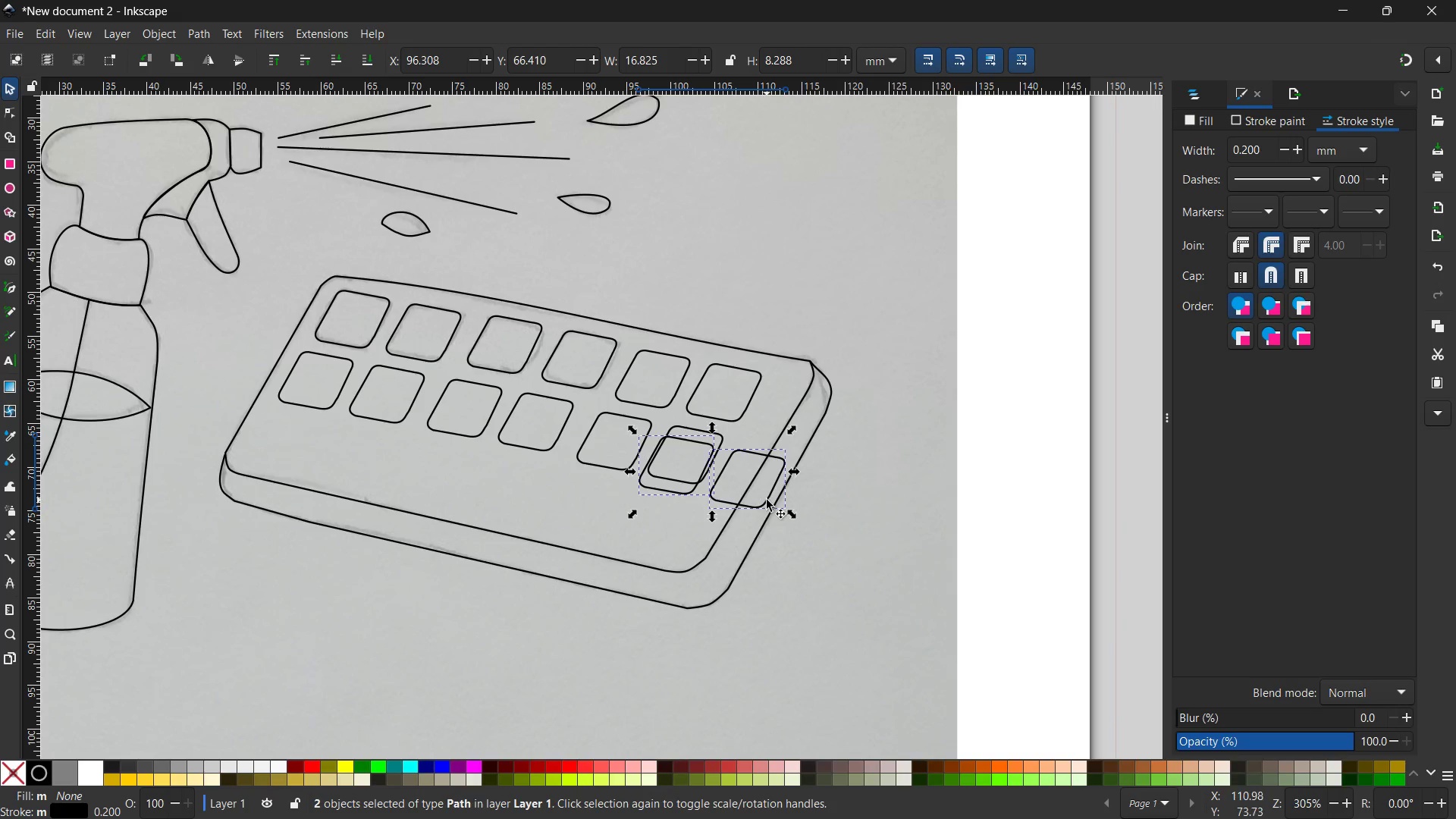 
left_click_drag(start_coordinate=[767, 499], to_coordinate=[366, 477])
 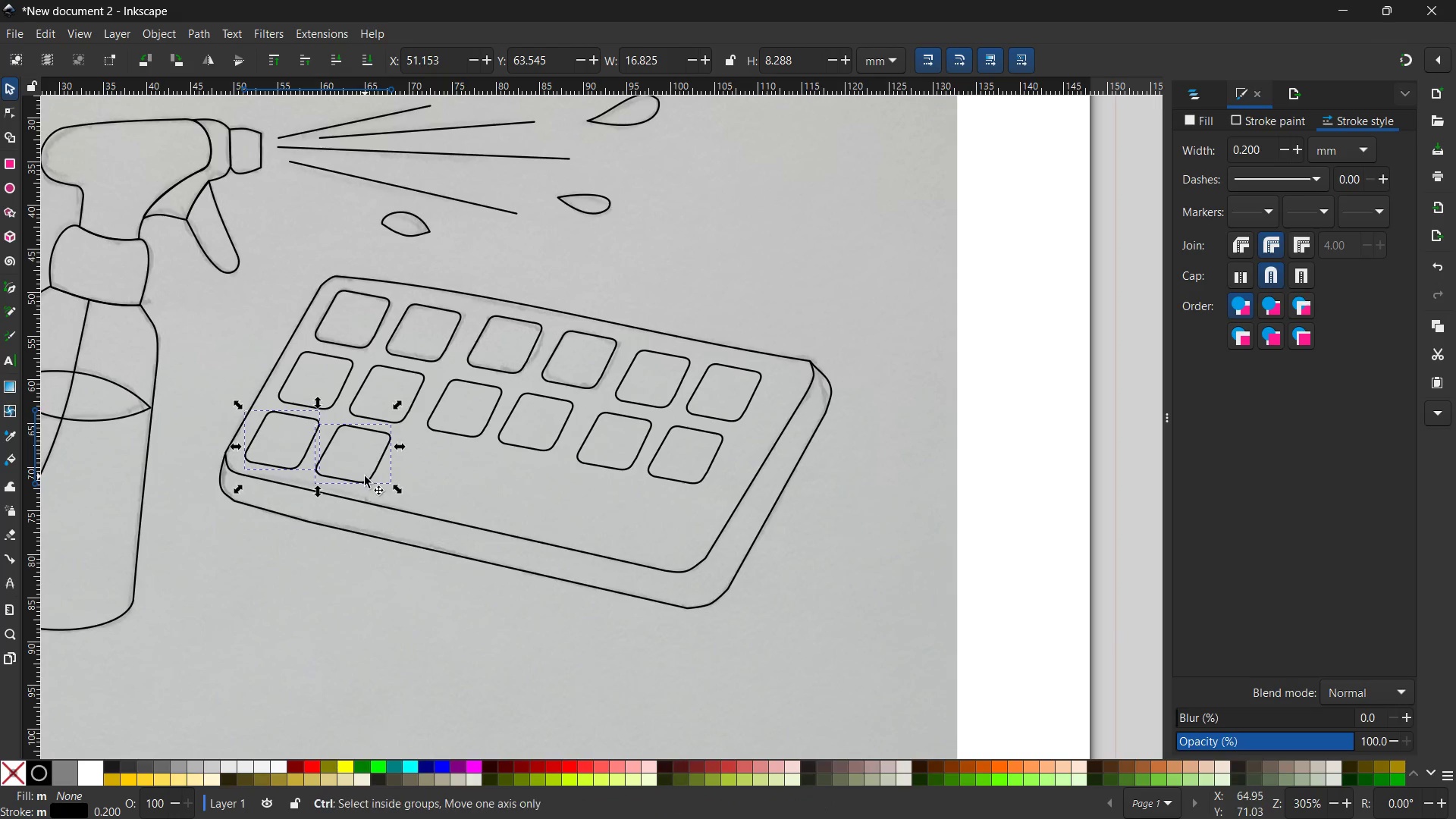 
key(Control+V)
 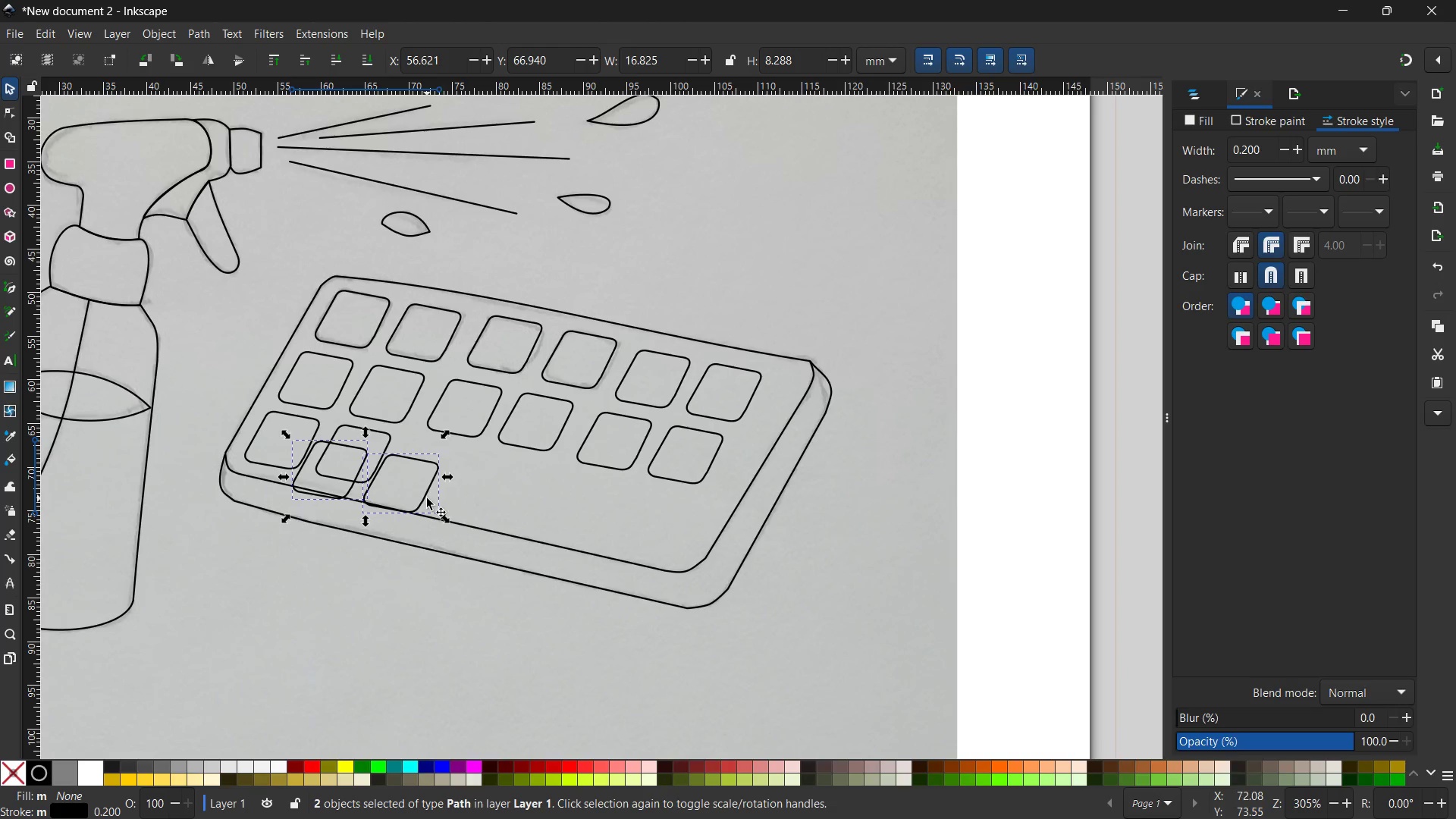 
left_click_drag(start_coordinate=[425, 498], to_coordinate=[529, 500])
 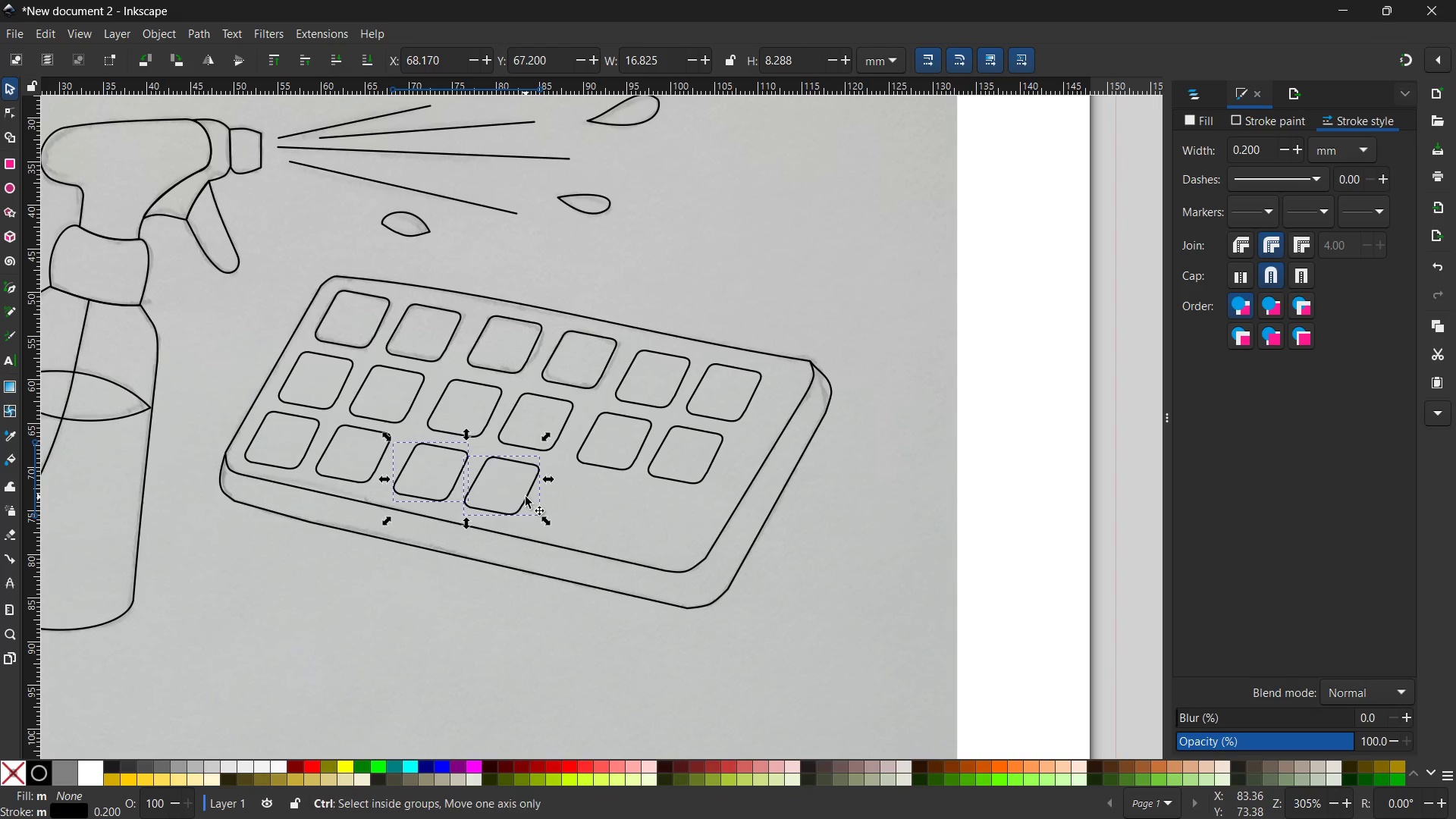 
key(Control+V)
 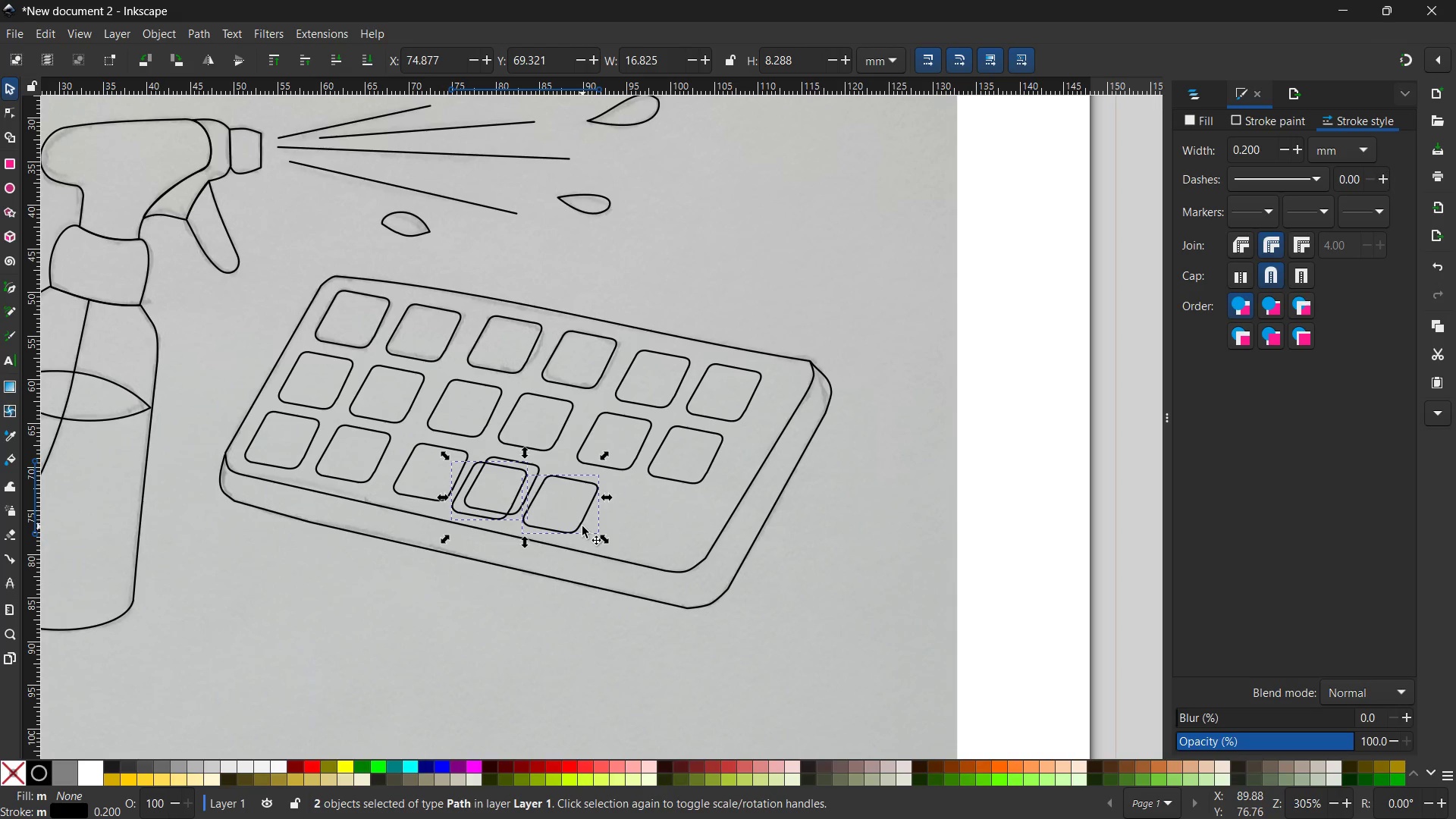 
left_click_drag(start_coordinate=[582, 526], to_coordinate=[676, 541])
 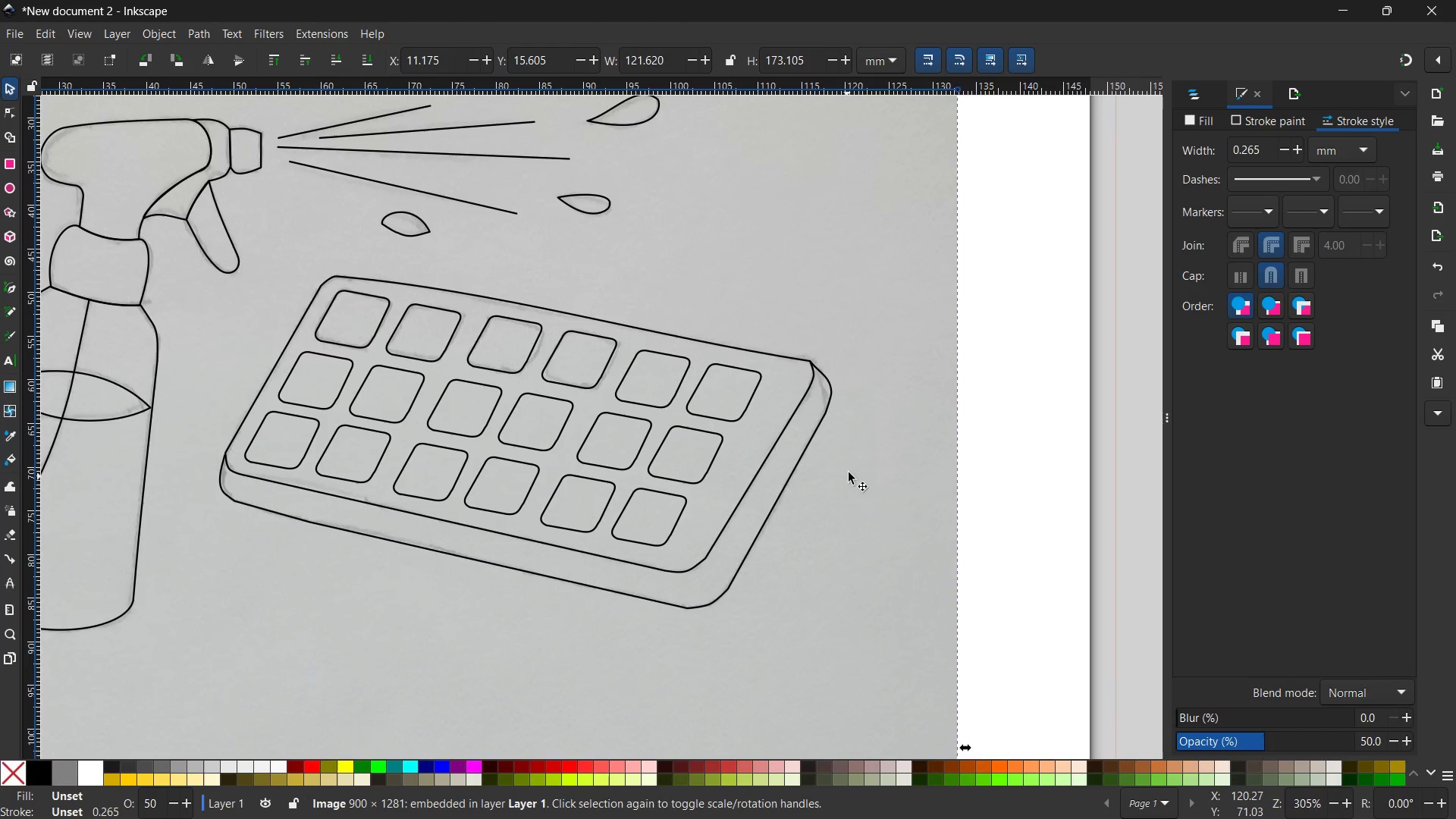 
scroll: coordinate [838, 438], scroll_direction: down, amount: 2.0
 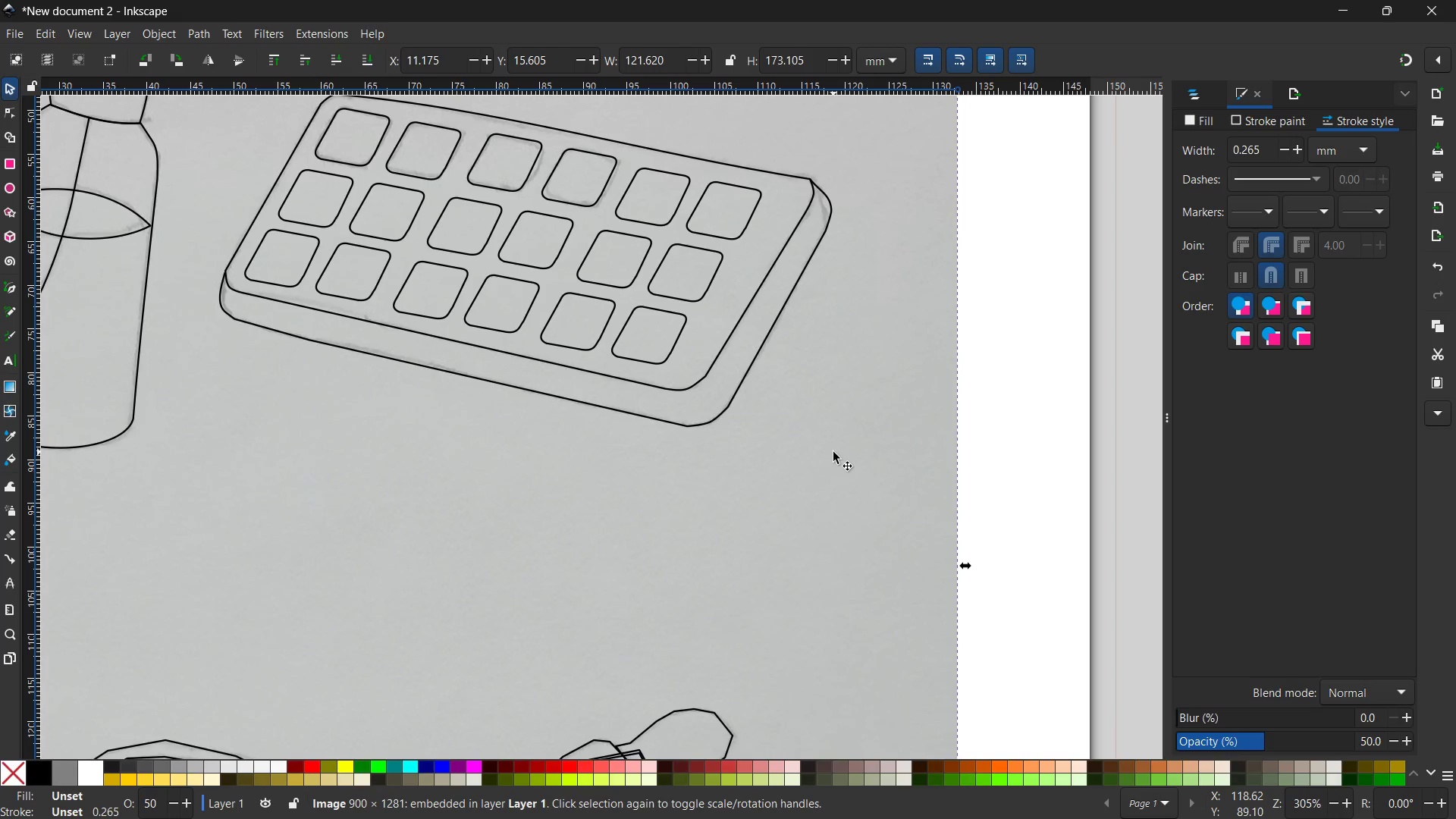 
wait(10.57)
 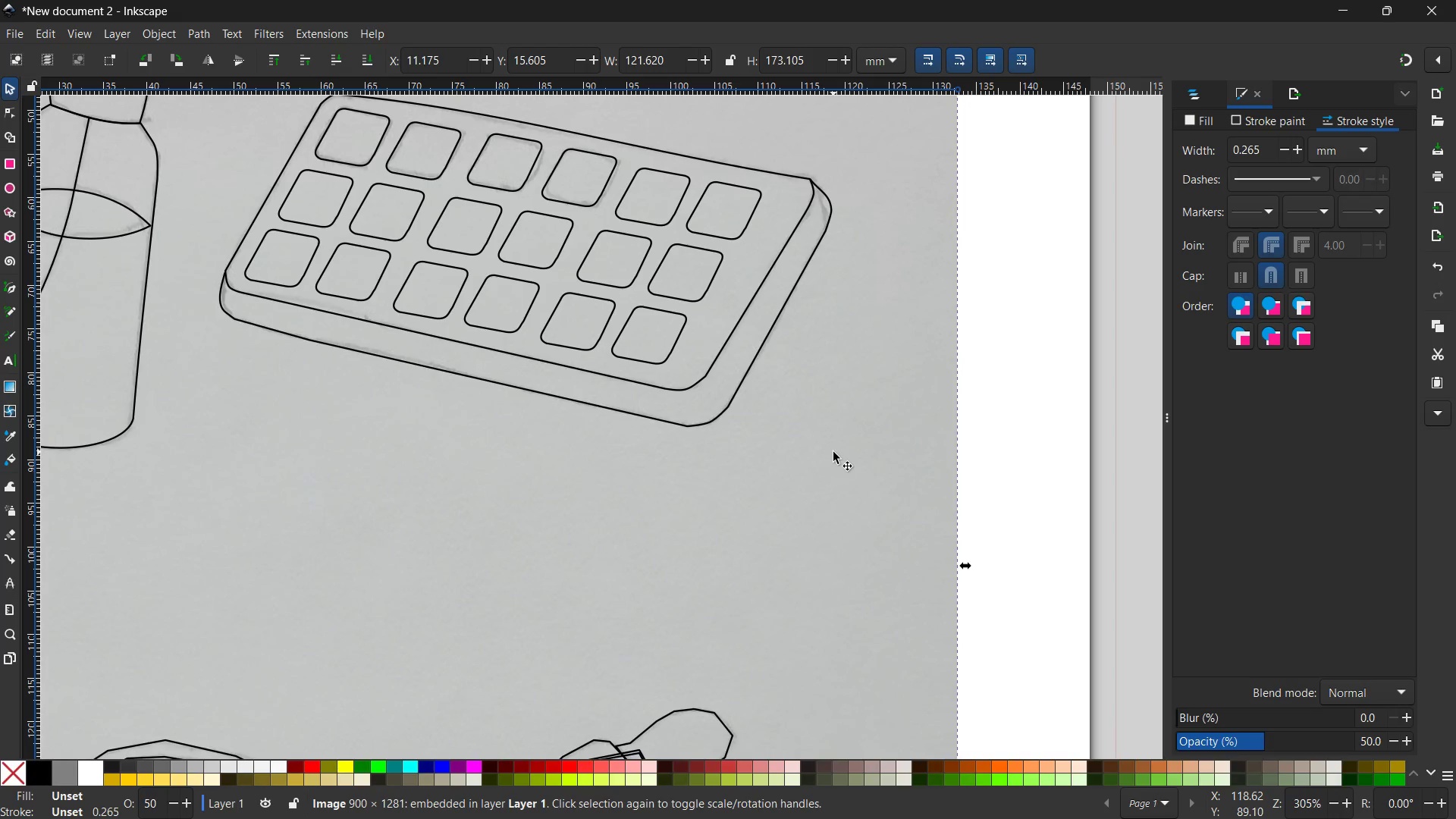 
hold_key(key=ControlLeft, duration=0.48)
scroll: coordinate [833, 452], scroll_direction: down, amount: 1.0
 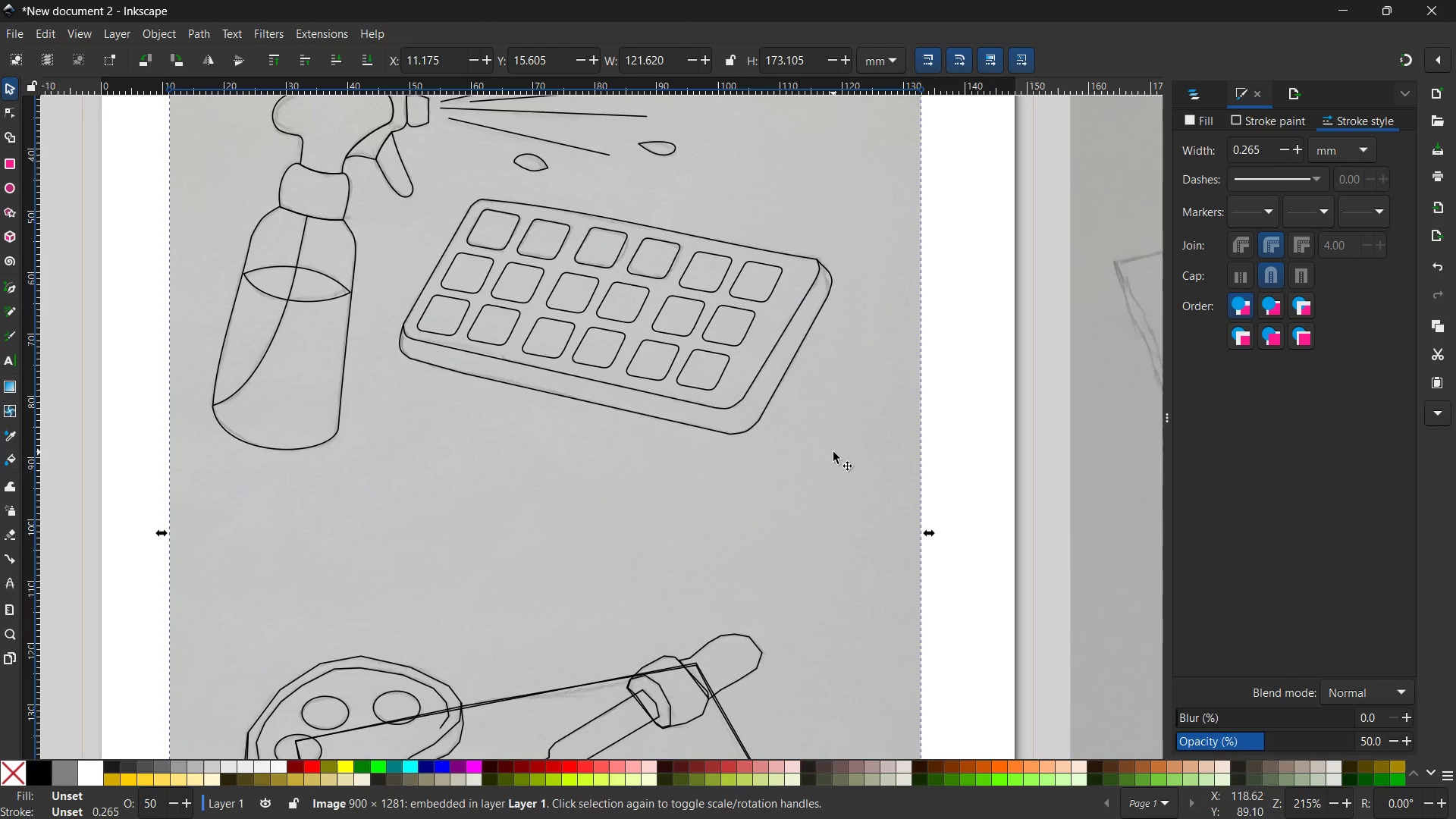 
key(Control+ControlLeft)
 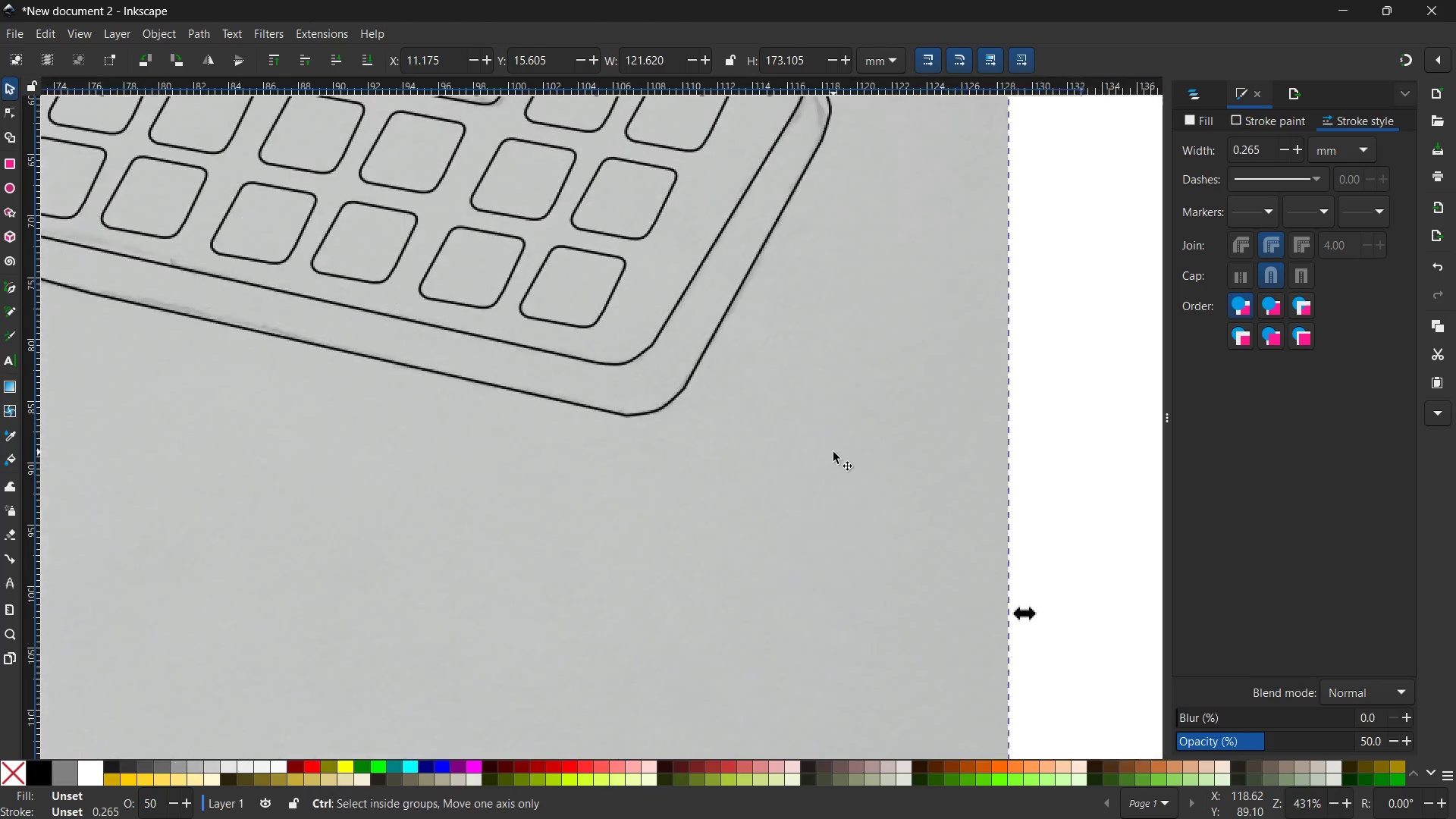 
scroll: coordinate [833, 452], scroll_direction: up, amount: 3.0
 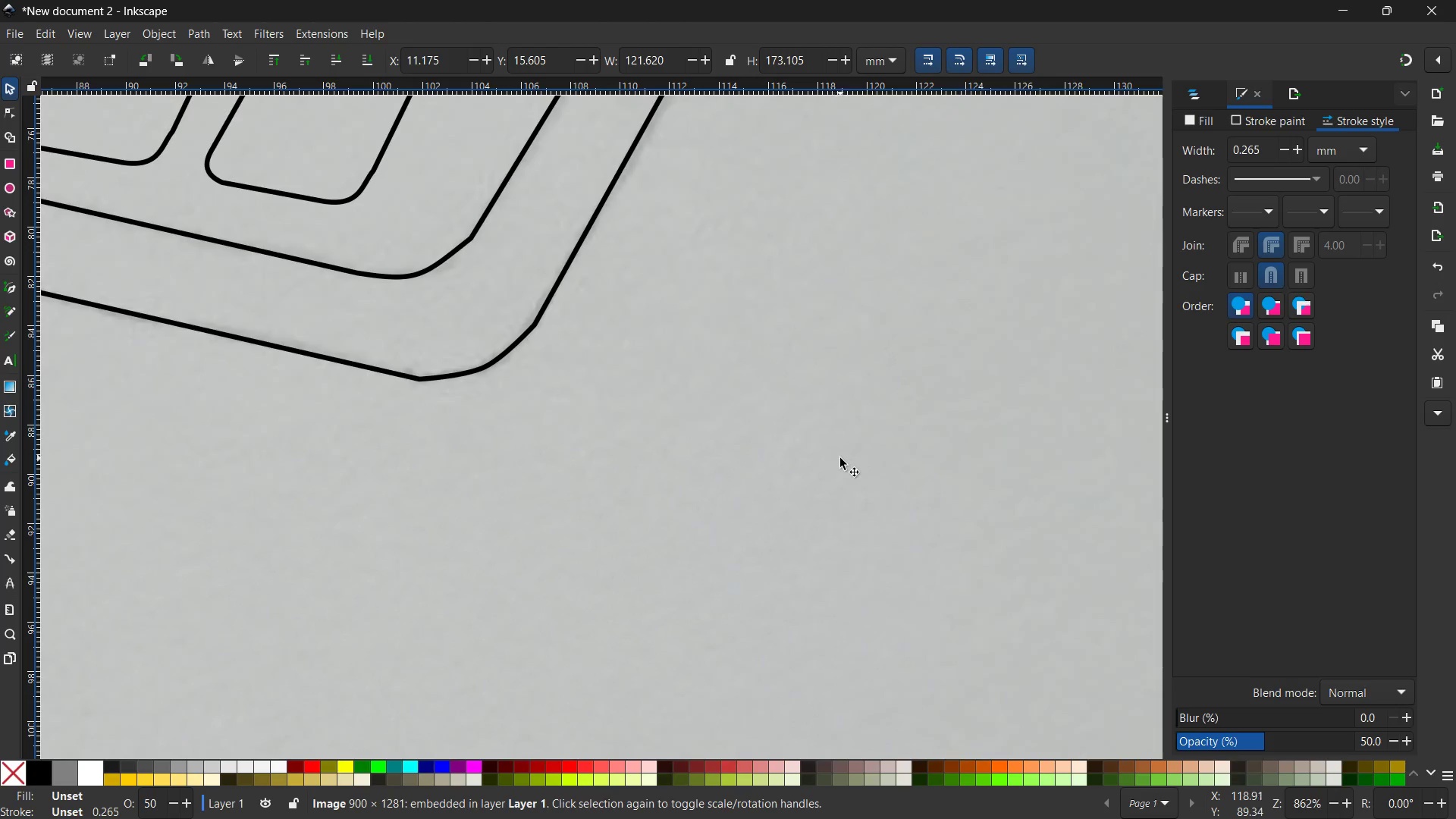 
key(Control+ControlLeft)
 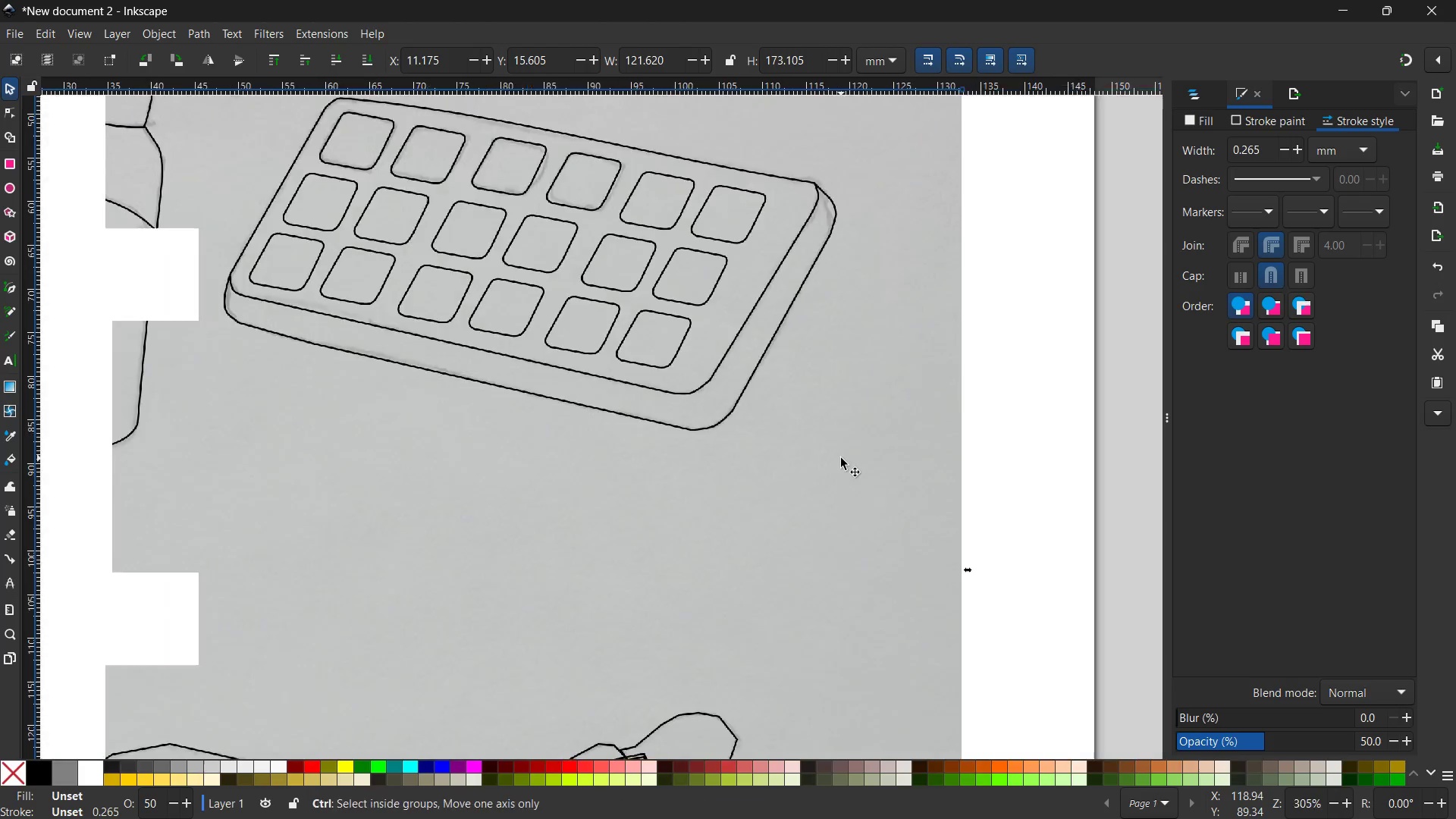 
scroll: coordinate [706, 430], scroll_direction: down, amount: 10.0
 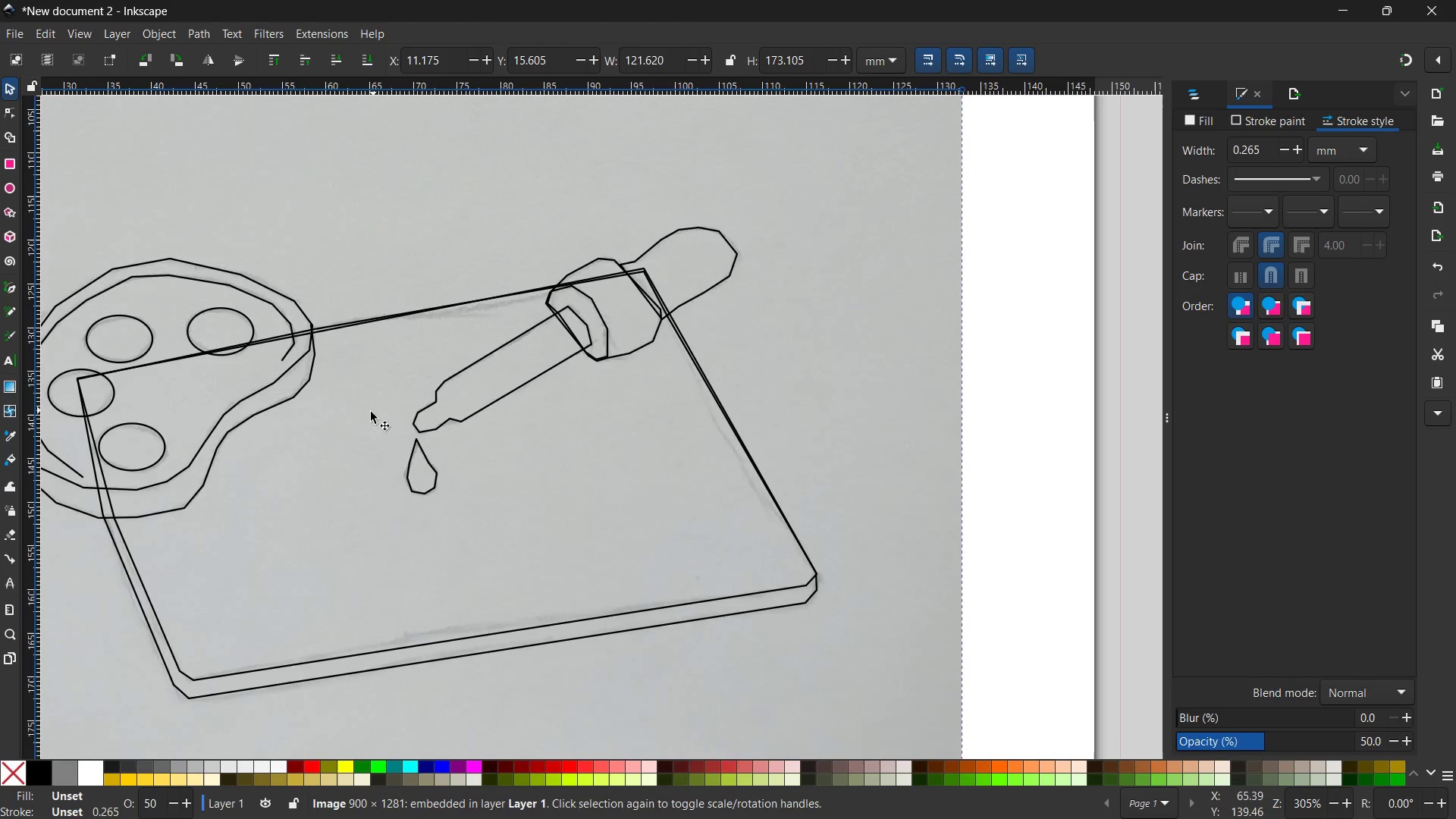 
hold_key(key=Space, duration=0.72)
 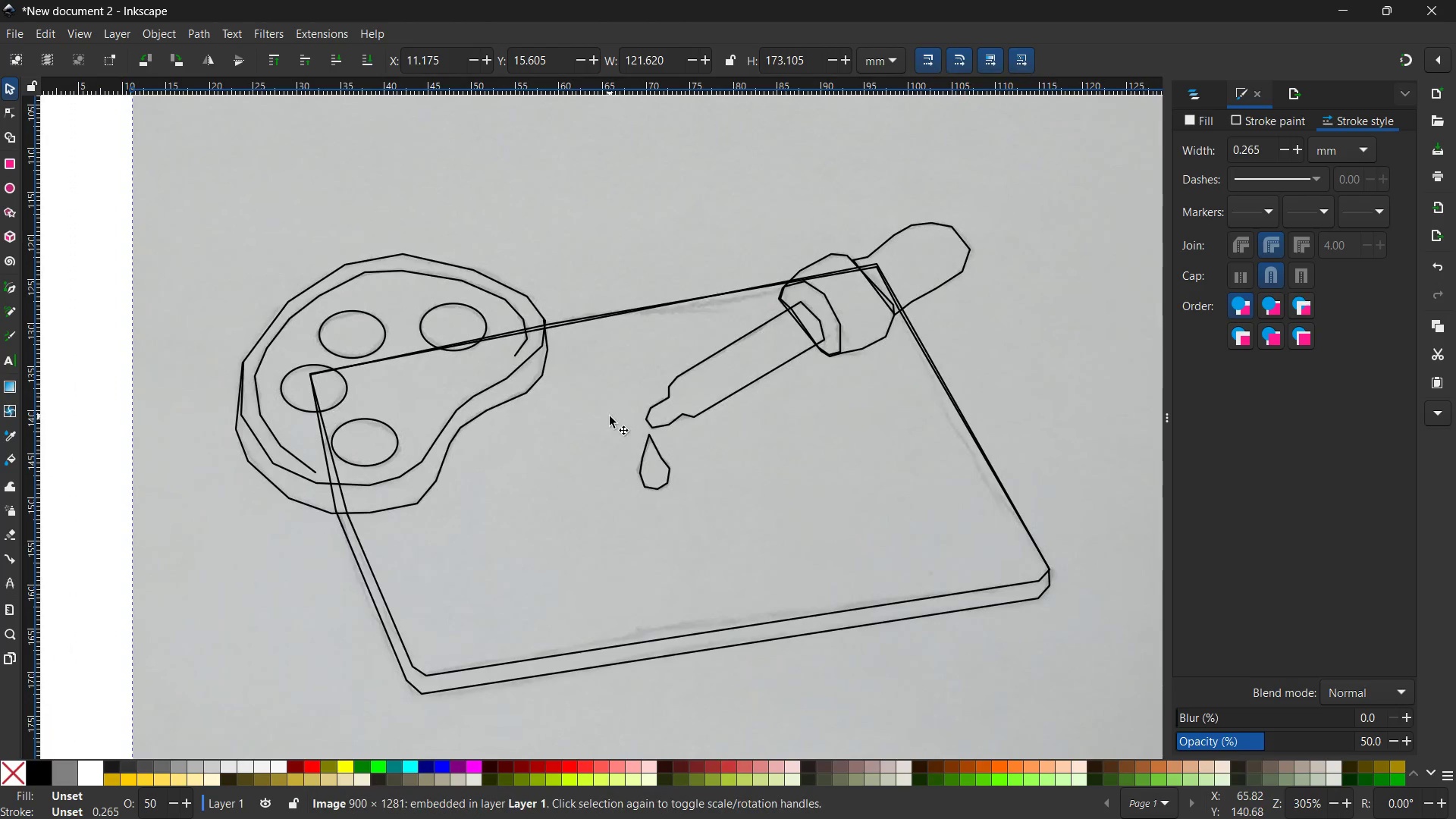 
left_click_drag(start_coordinate=[361, 414], to_coordinate=[594, 410])
 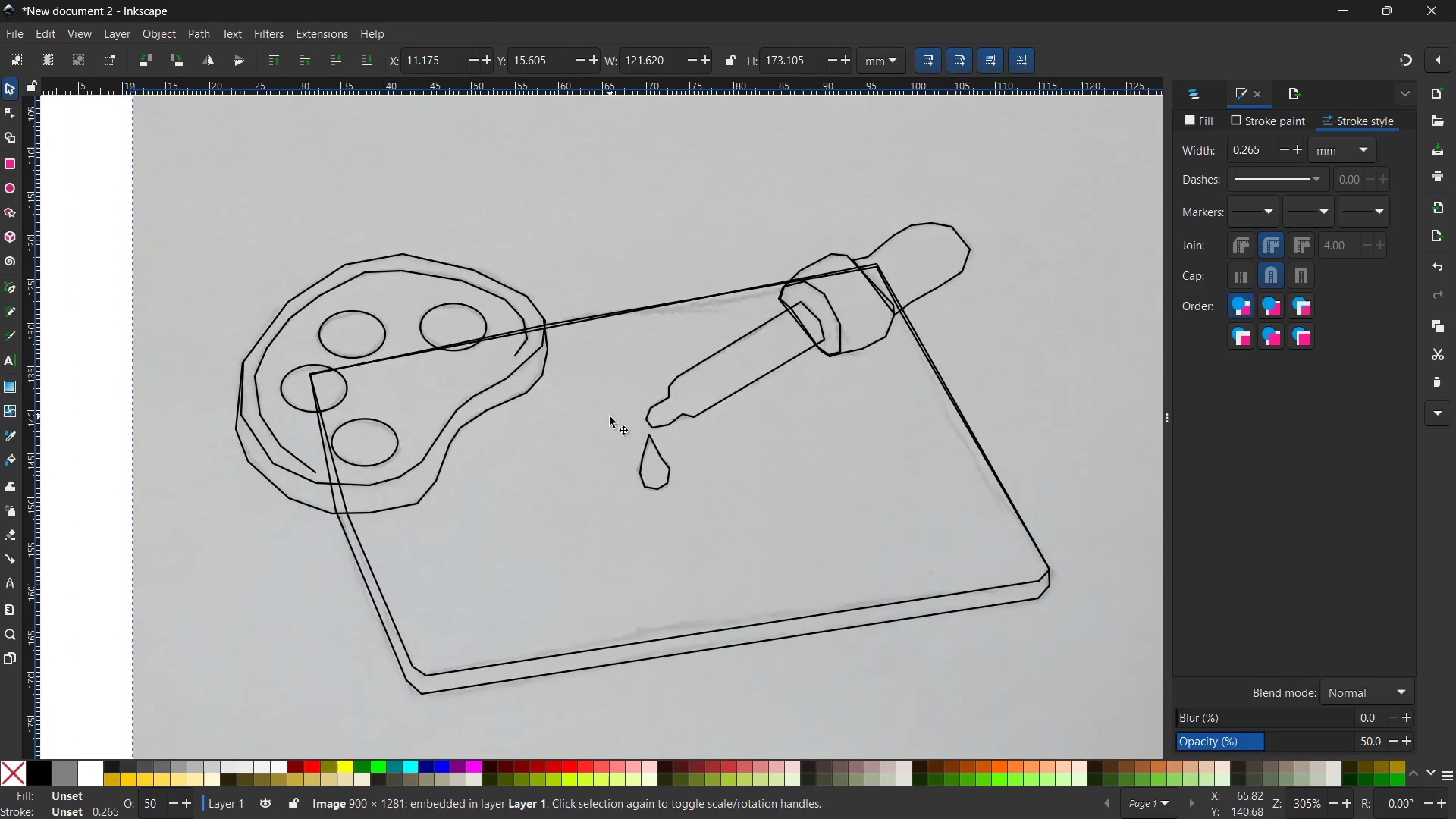 
wait(25.26)
 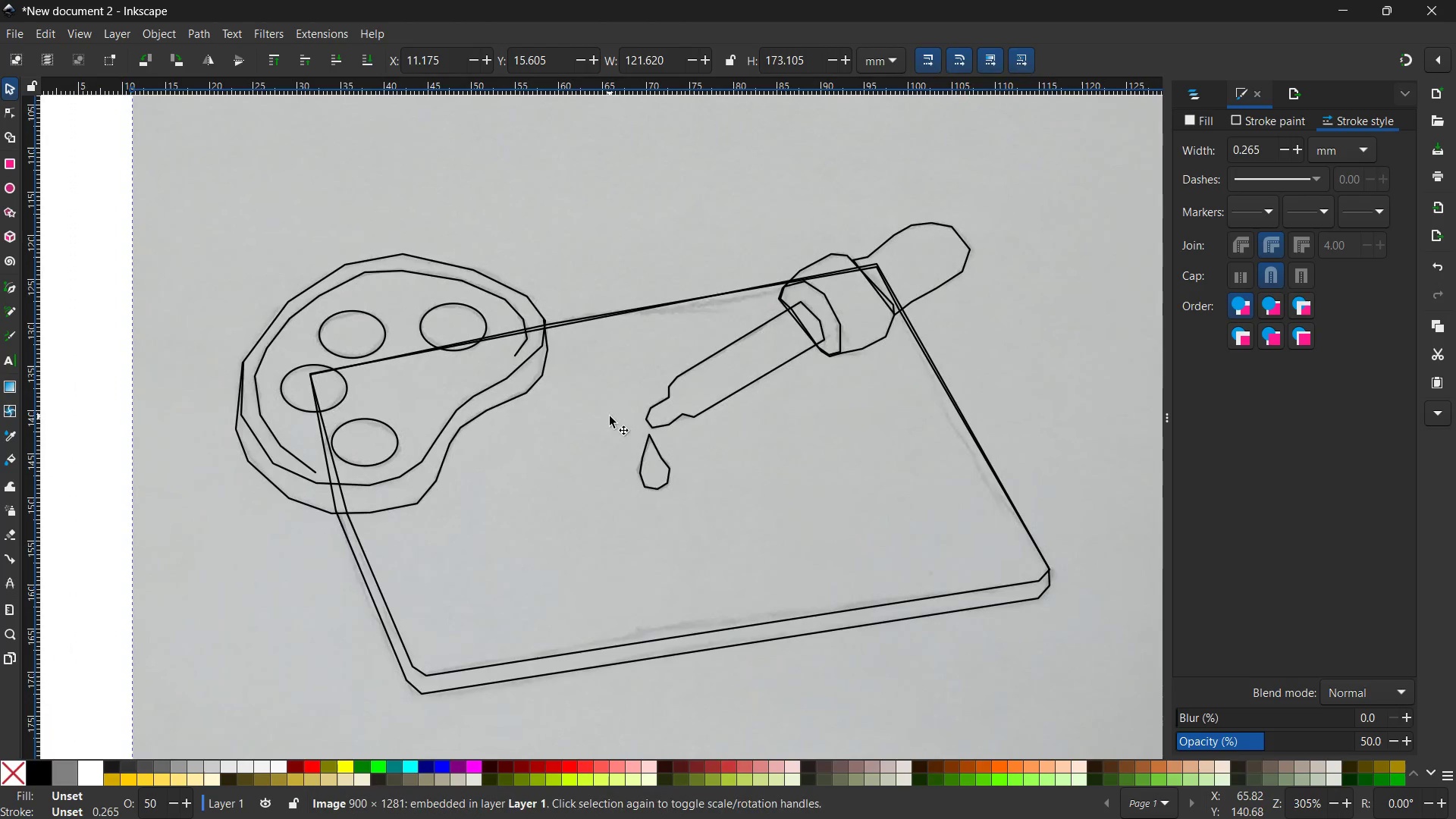 
left_click([365, 263])
 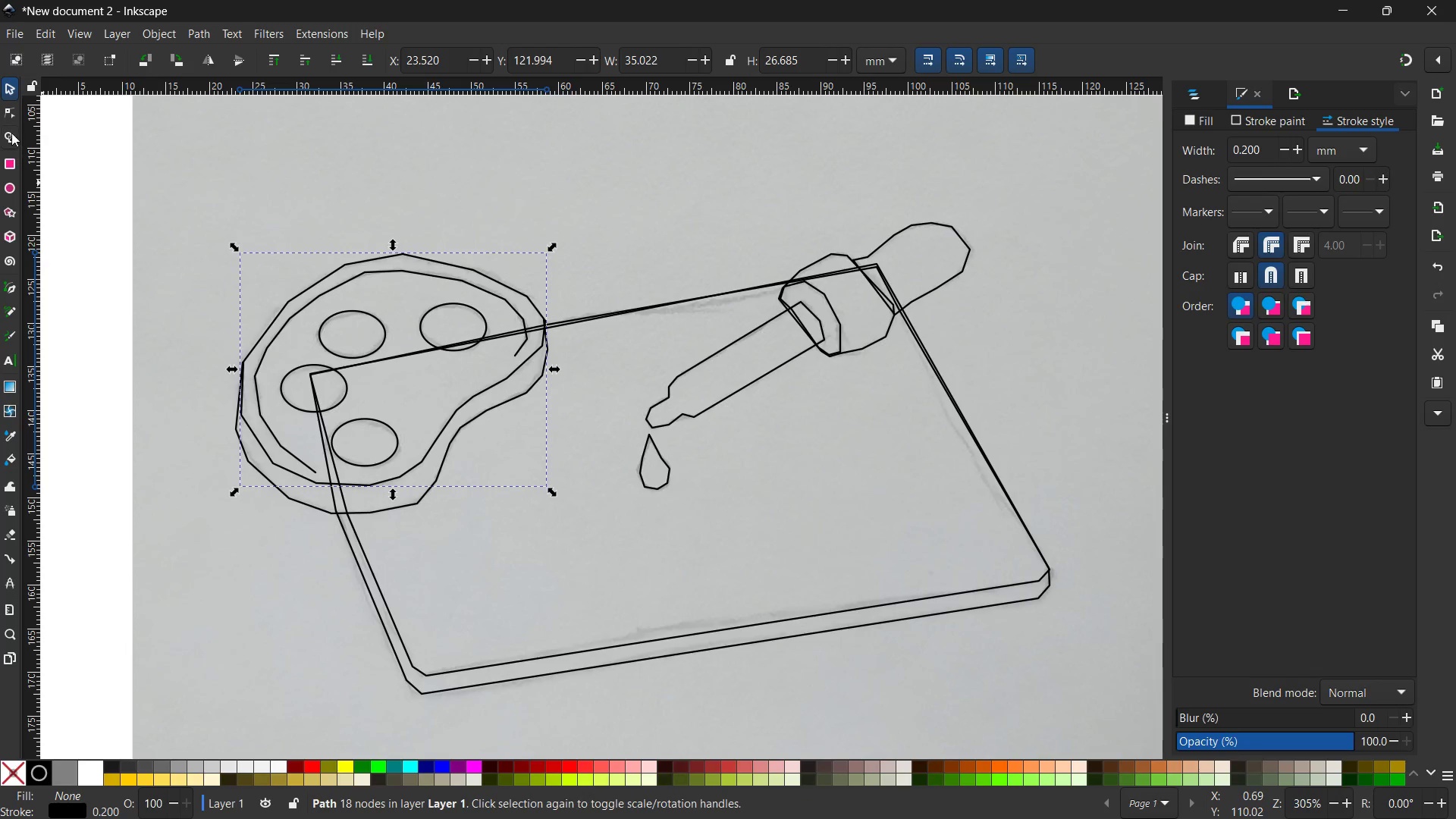 
left_click([9, 105])
 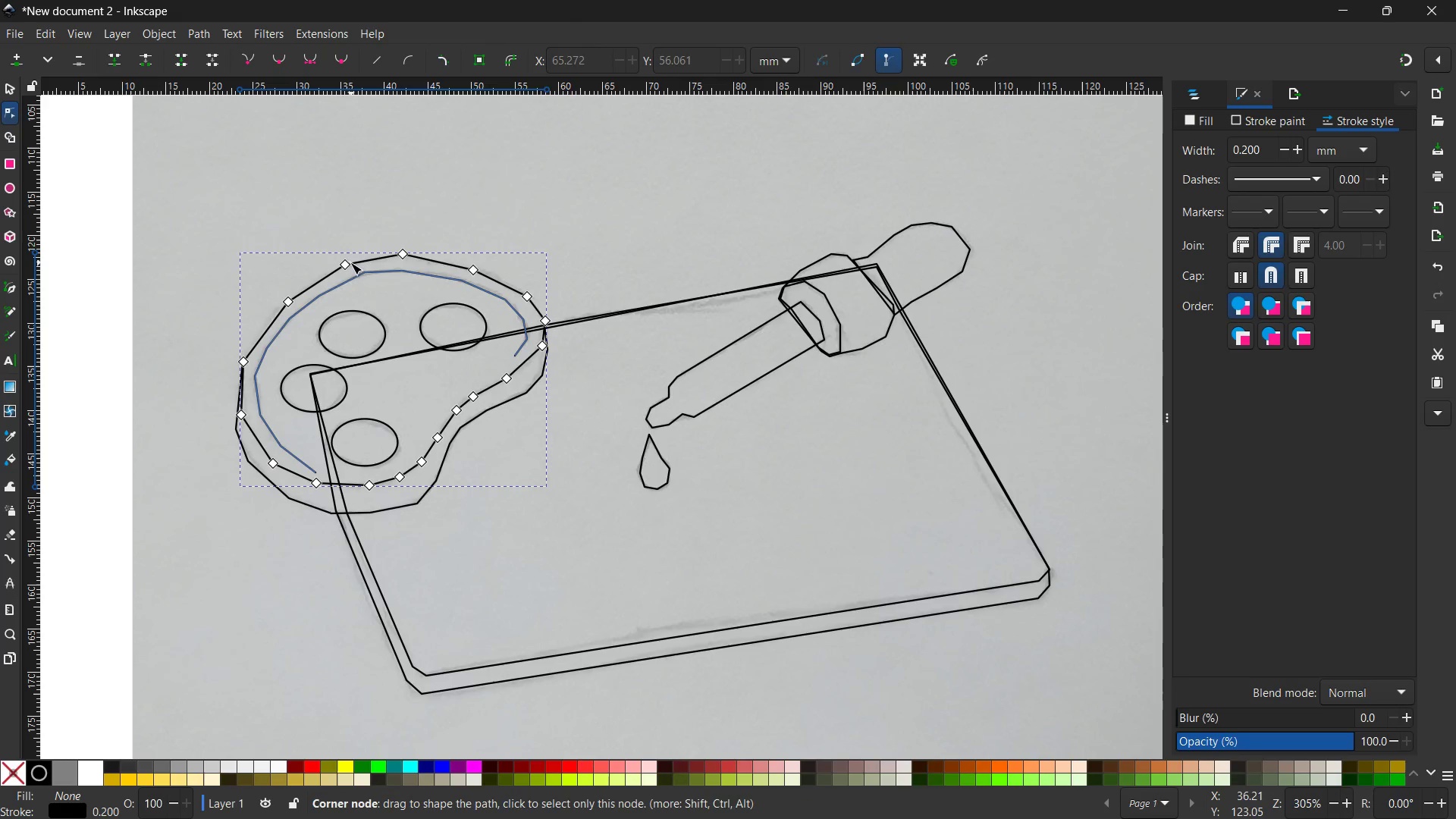 
left_click([346, 262])
 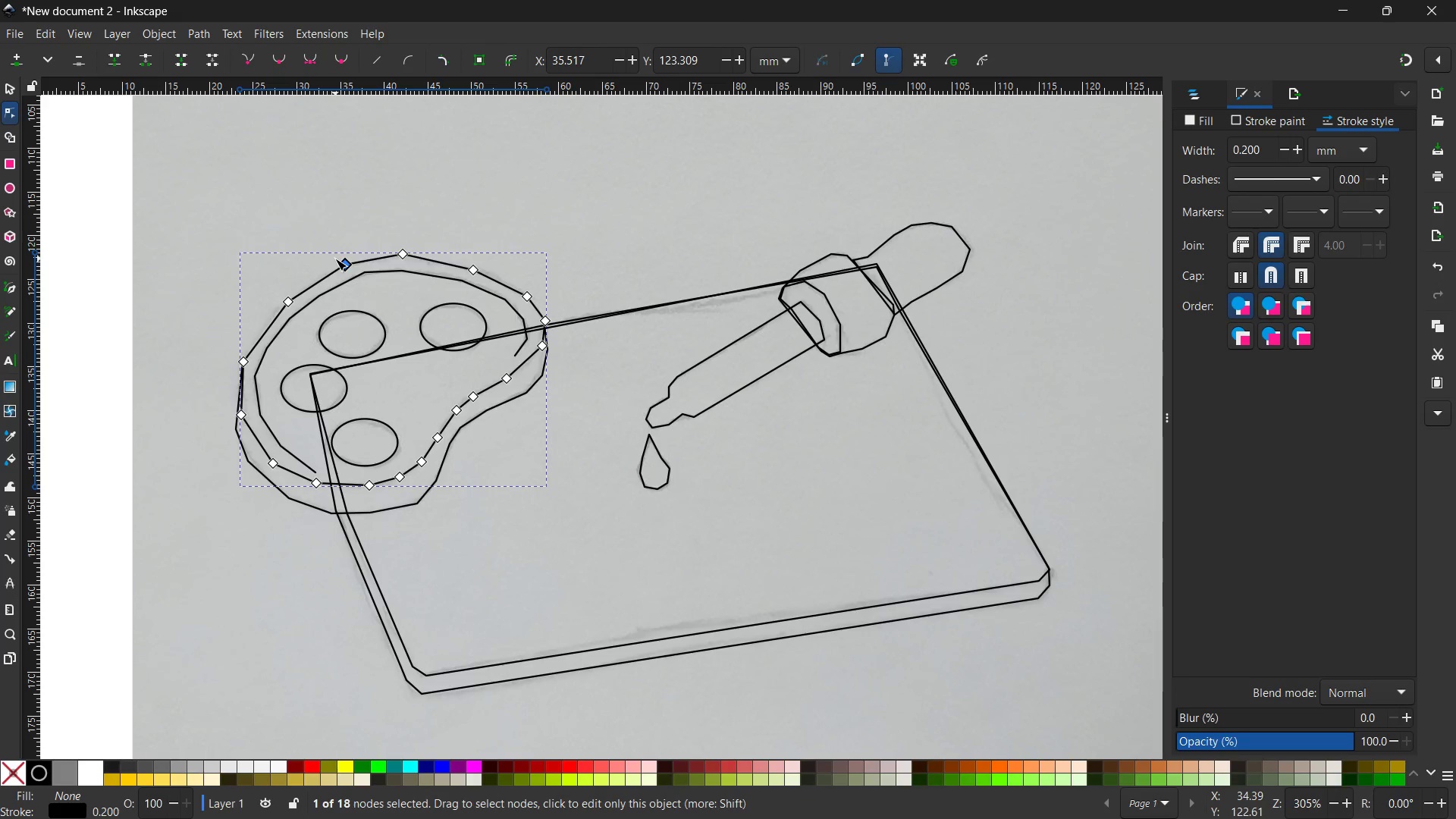 
key(Backspace)
 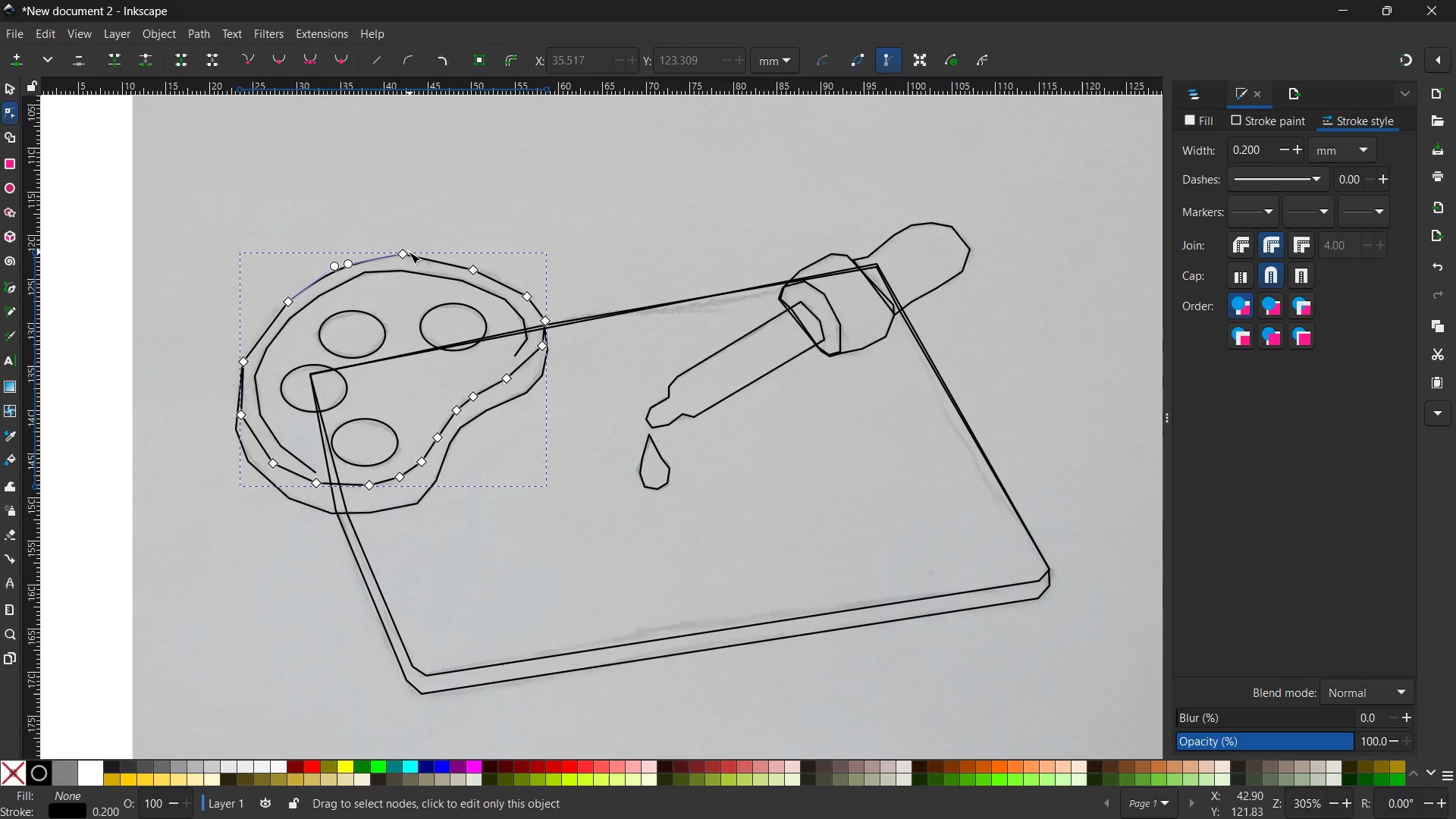 
left_click([408, 253])
 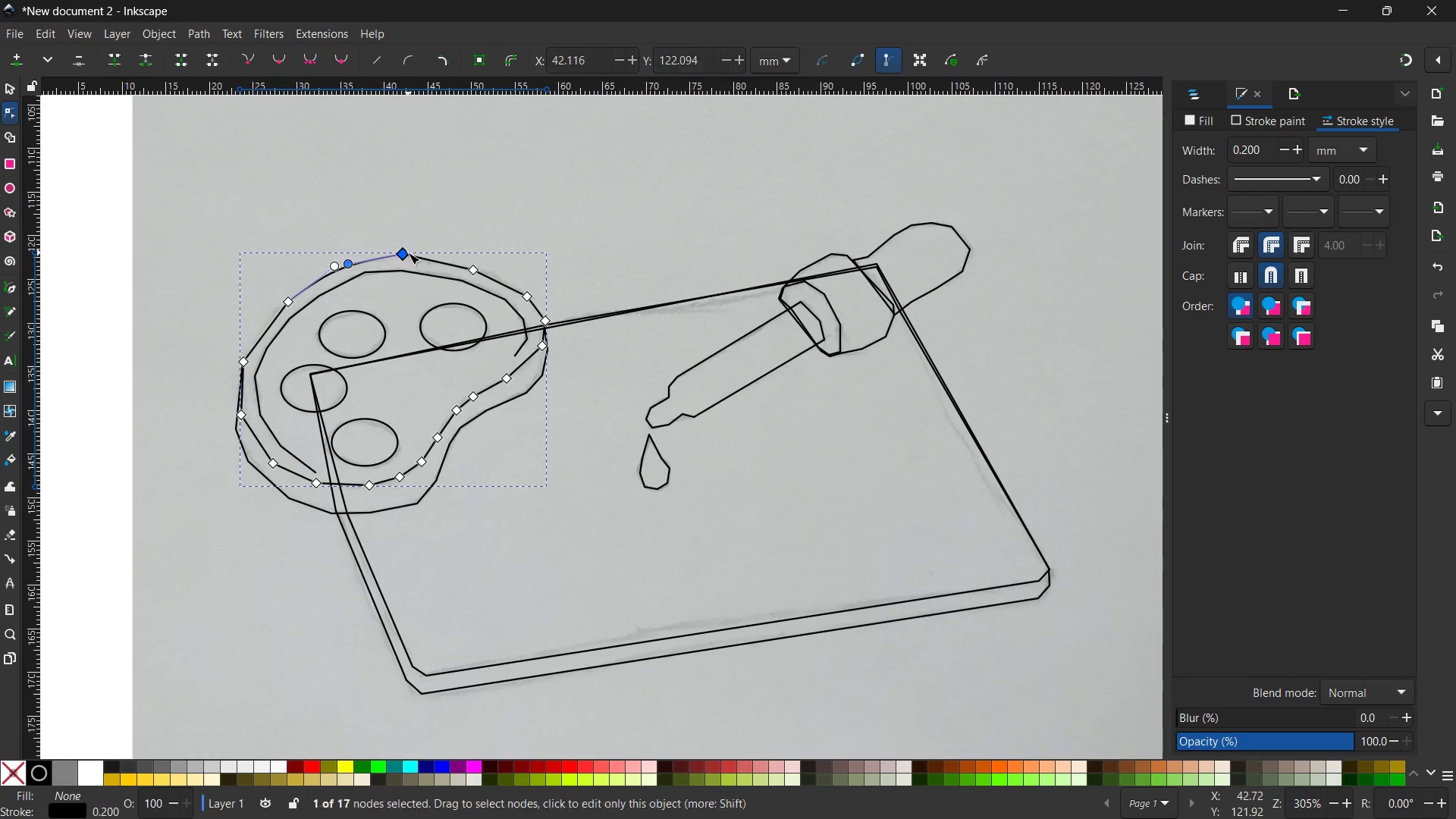 
key(Backspace)
 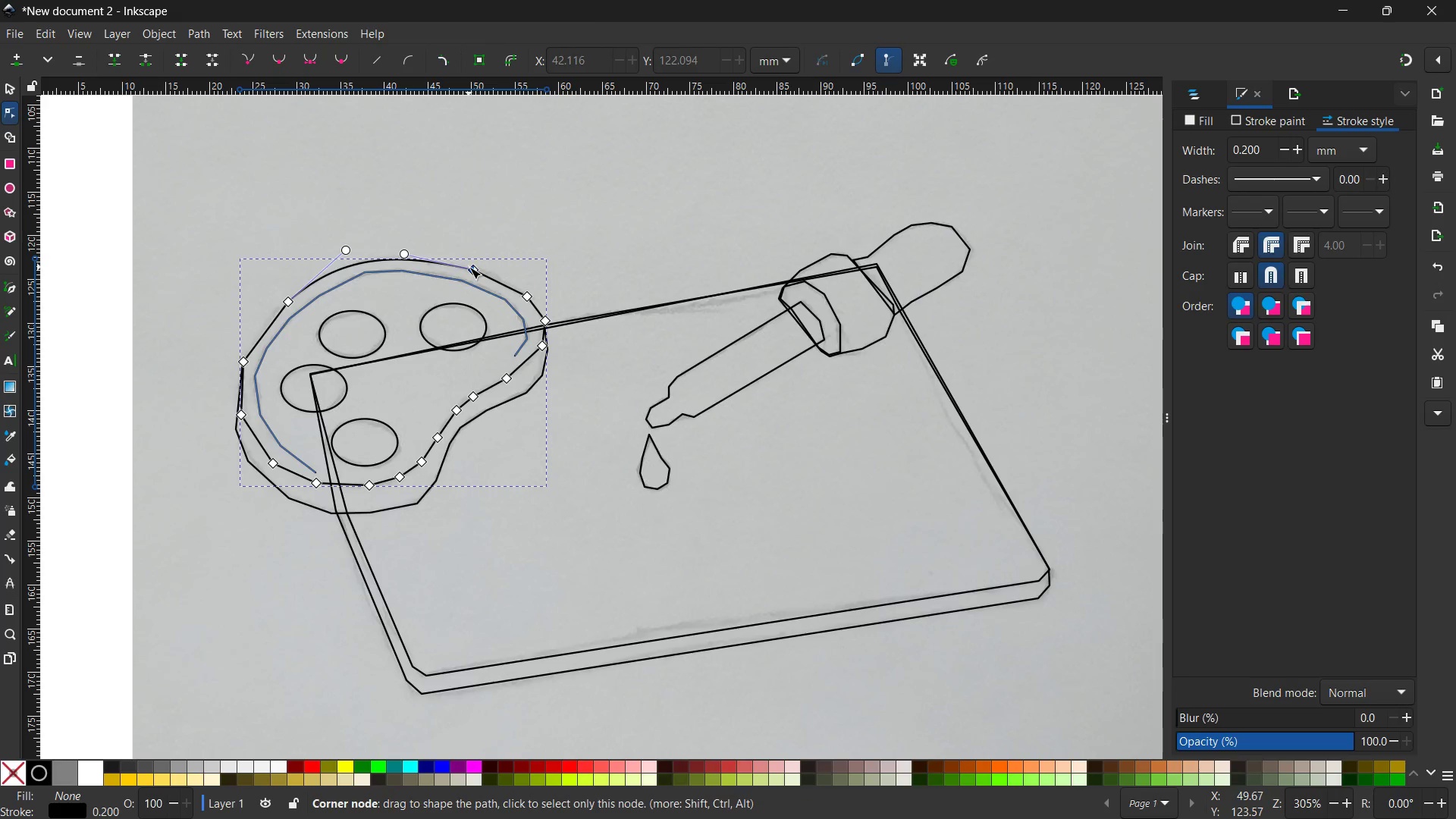 
left_click([469, 267])
 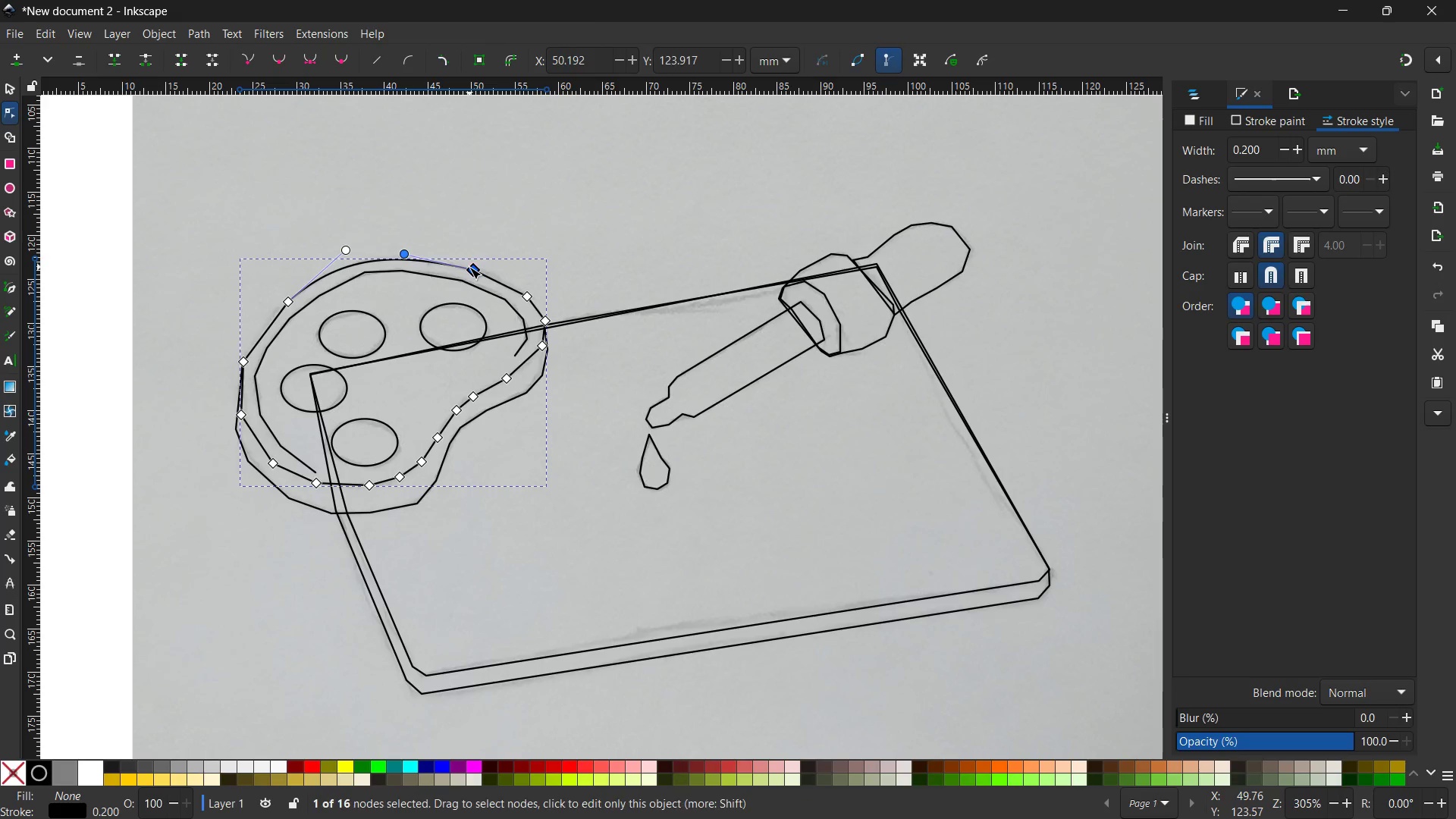 
key(Backspace)
 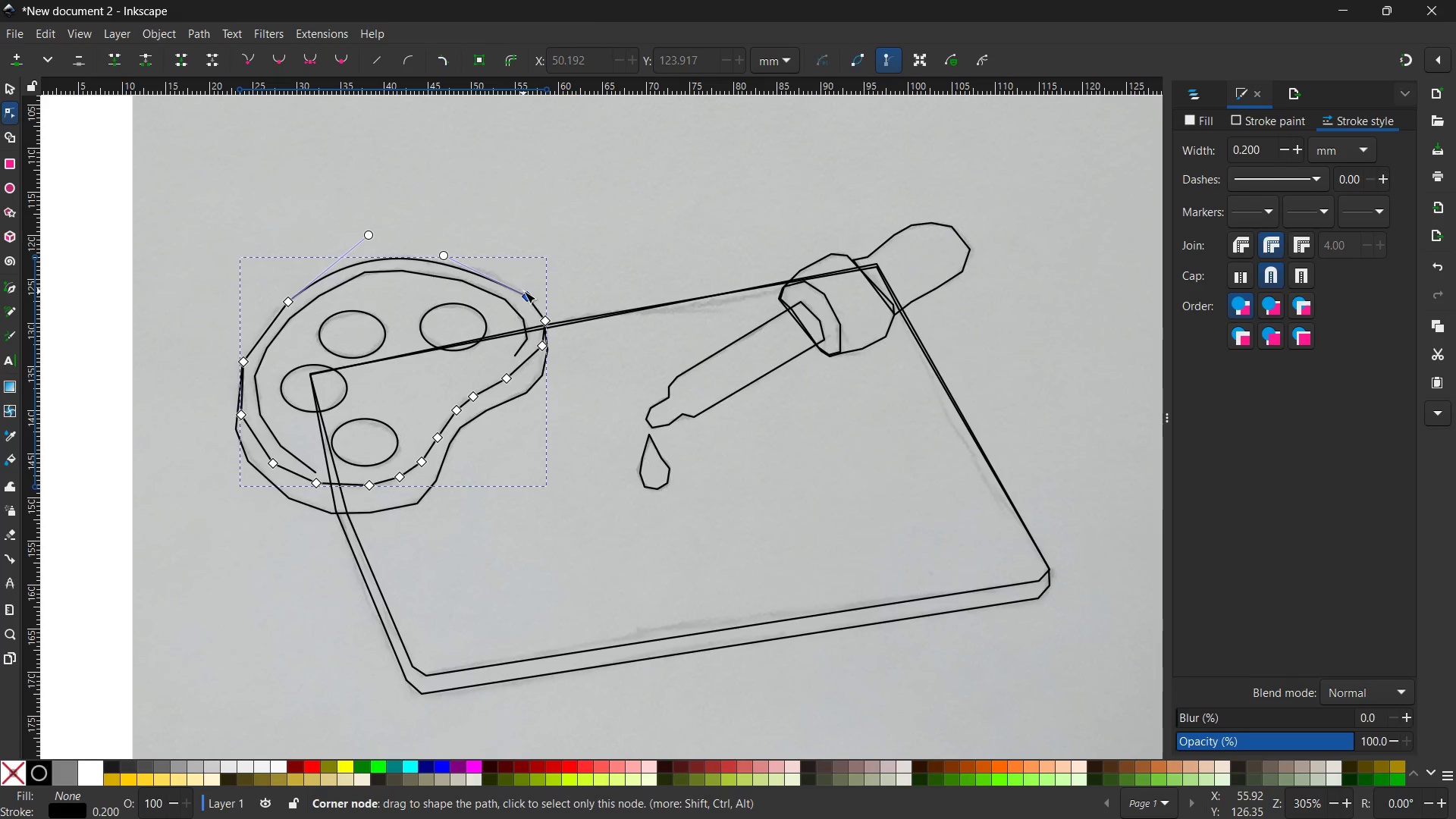 
left_click([525, 293])
 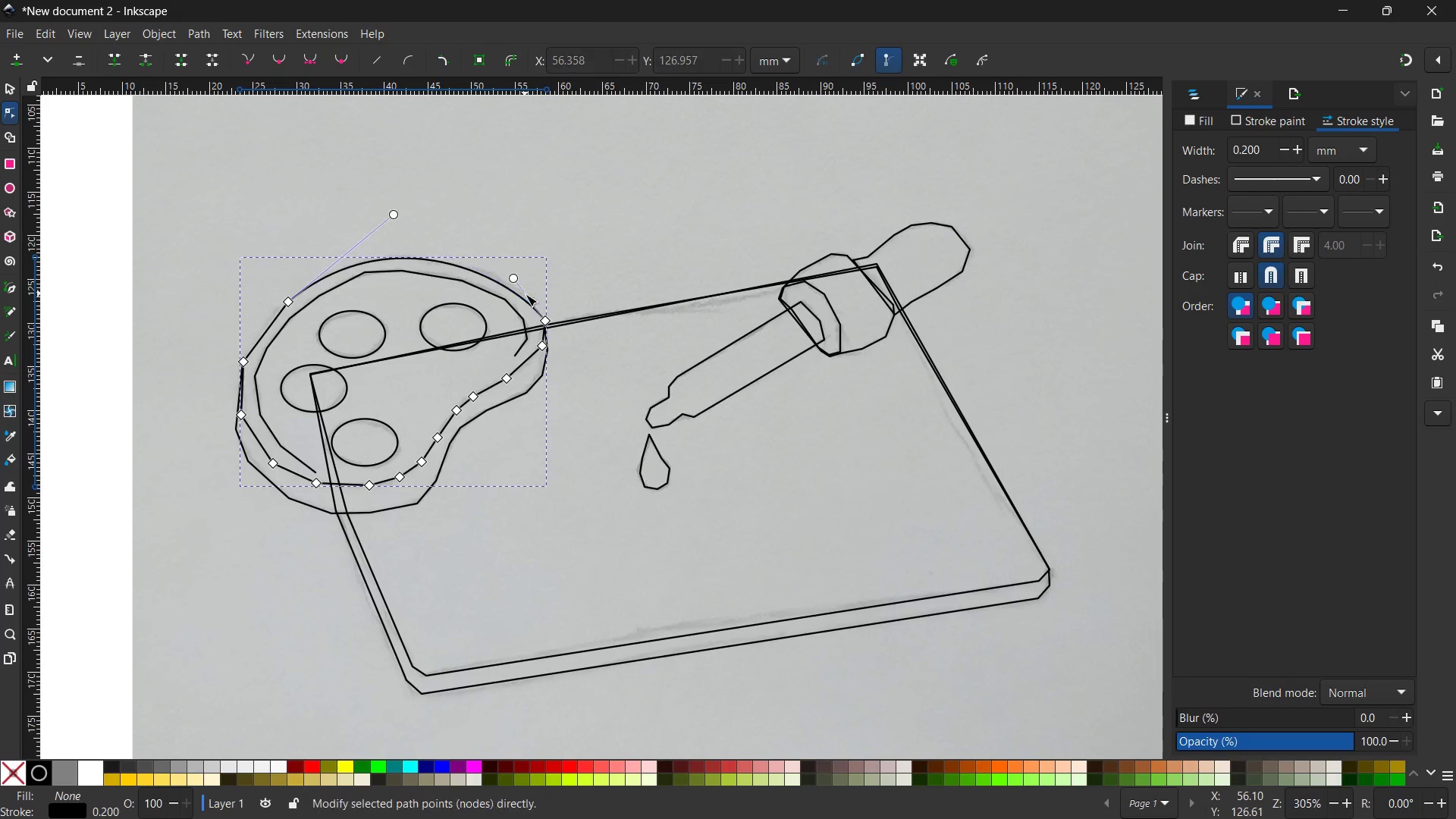 
key(Backspace)
 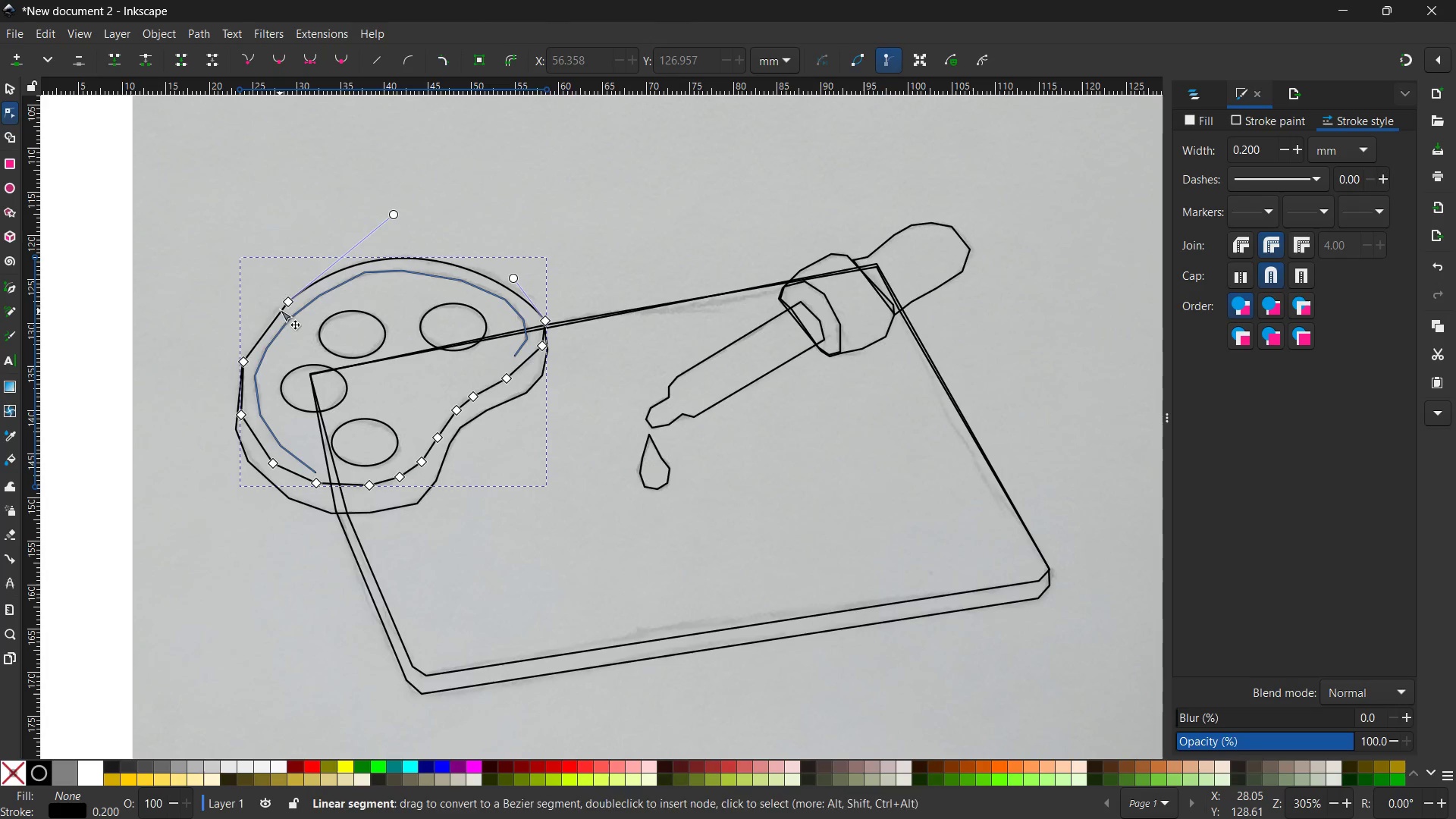 
left_click([288, 302])
 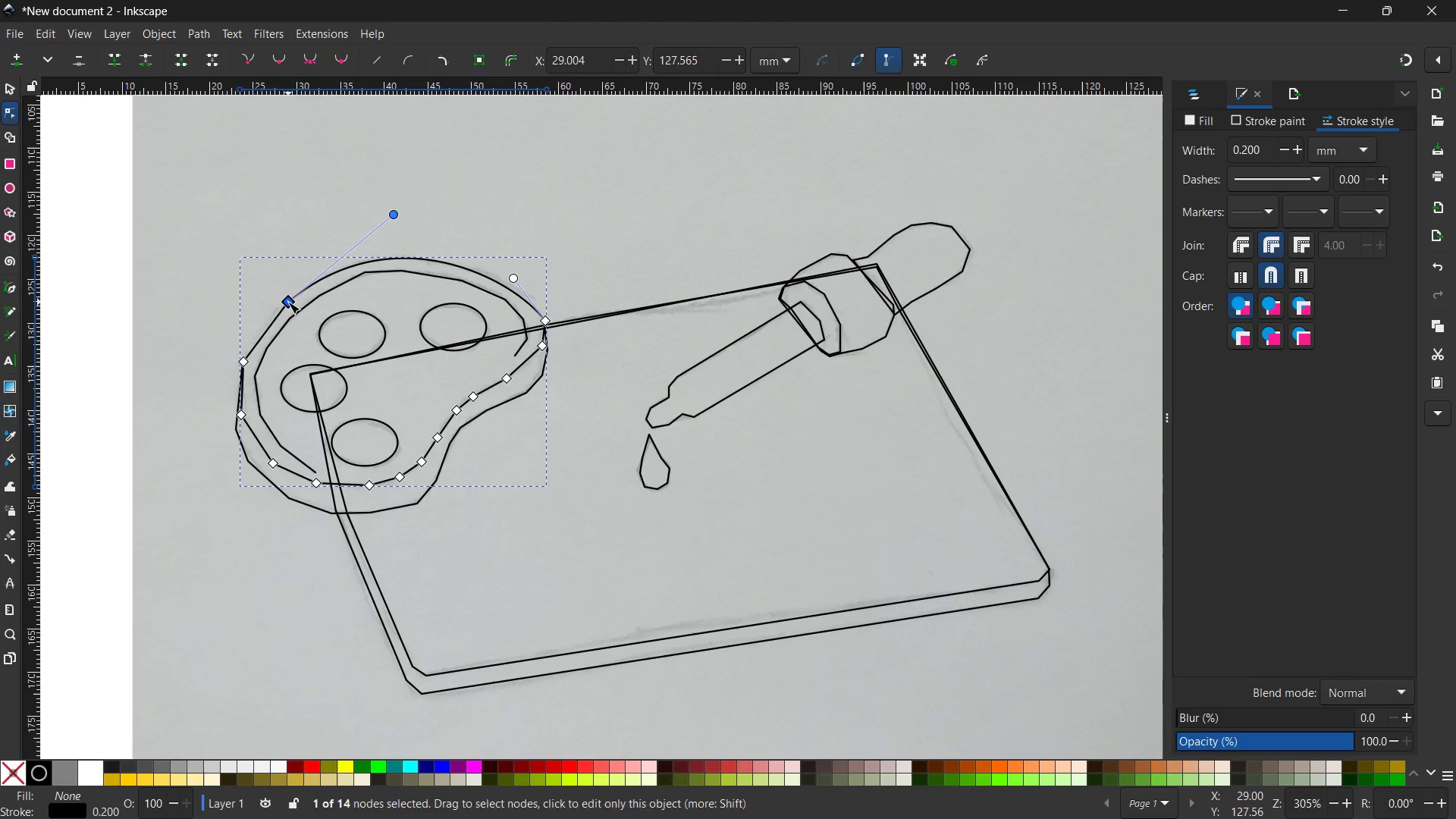 
key(Backspace)
 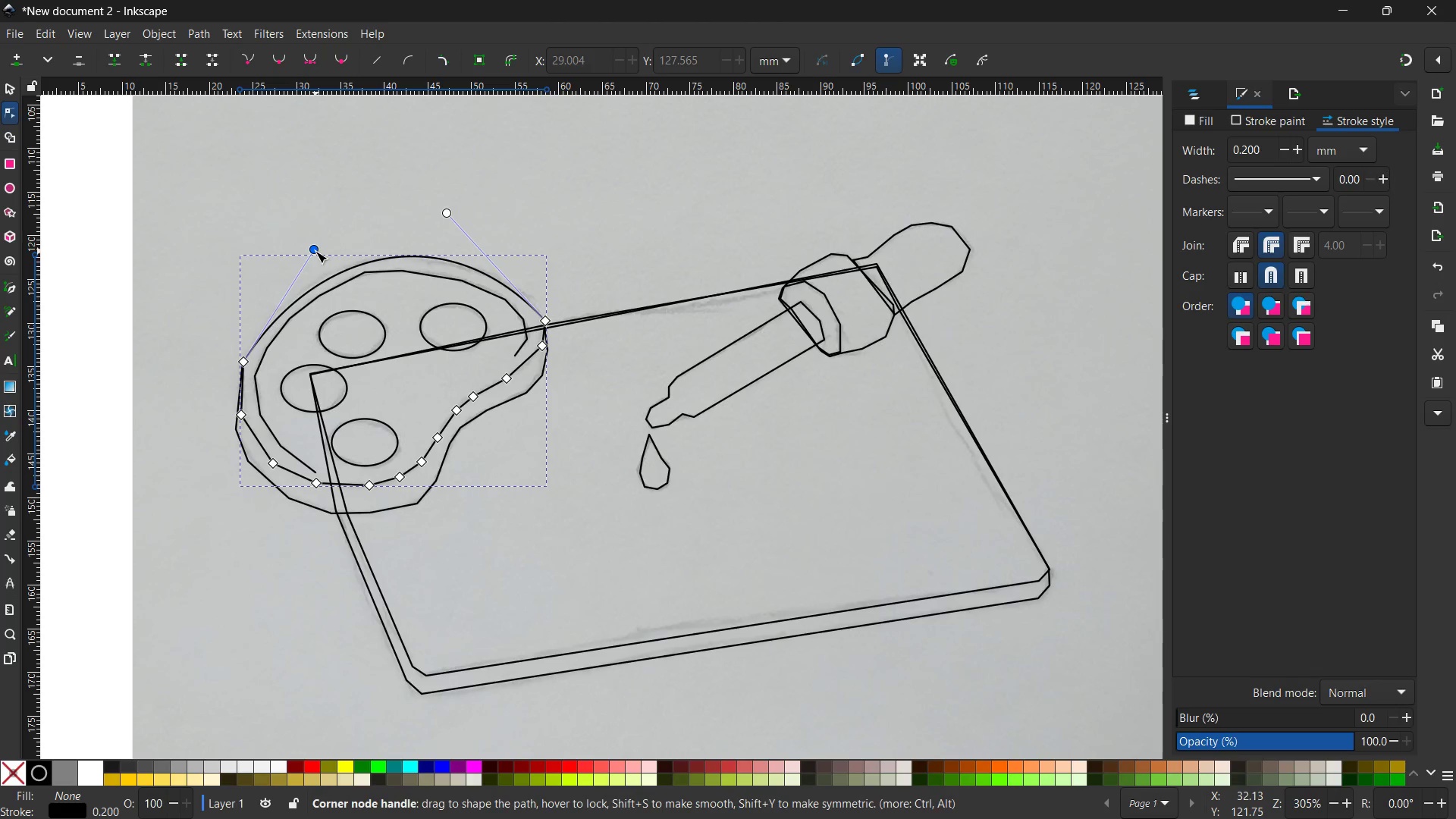 
left_click_drag(start_coordinate=[315, 249], to_coordinate=[306, 240])
 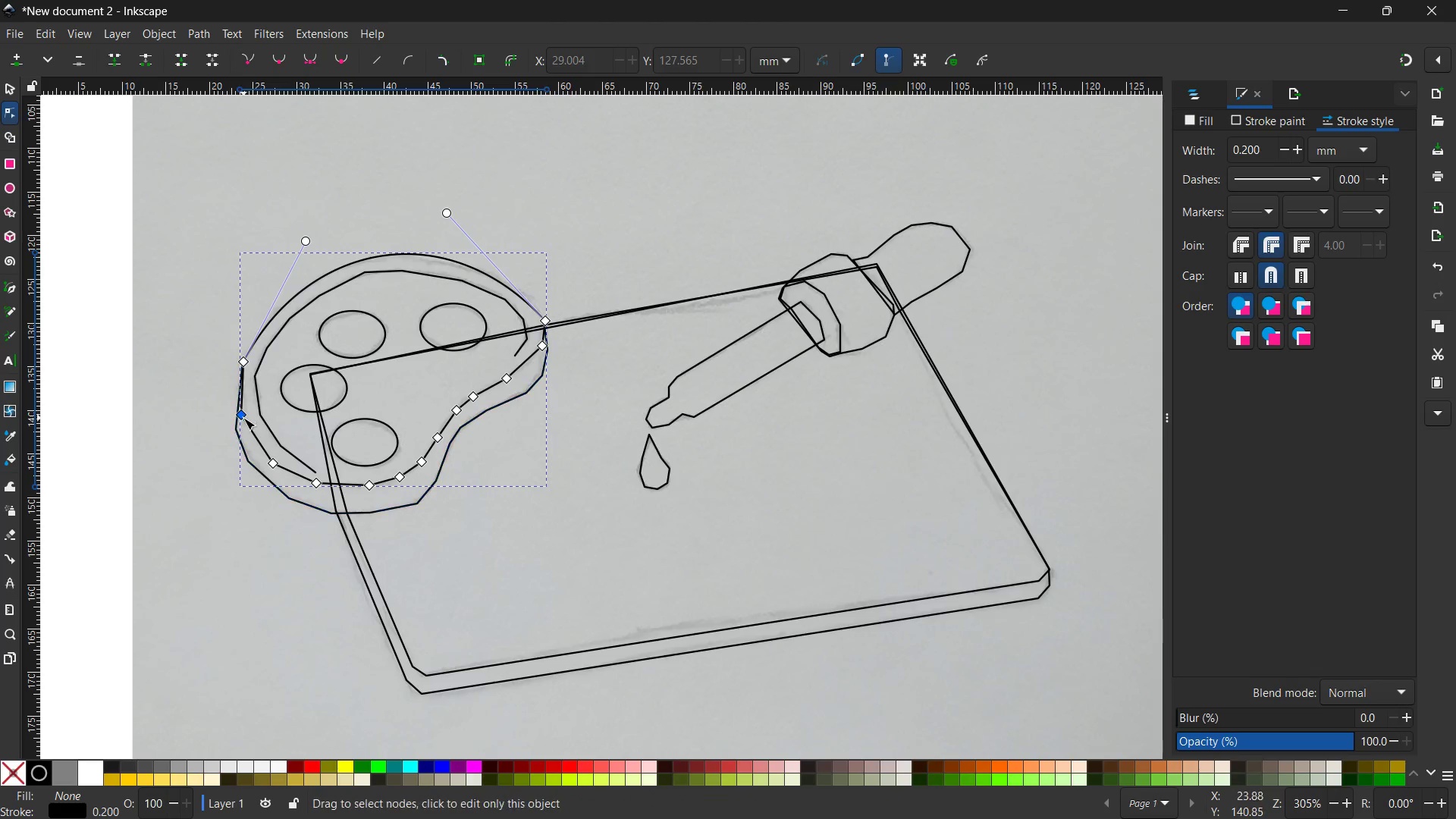 
left_click([243, 418])
 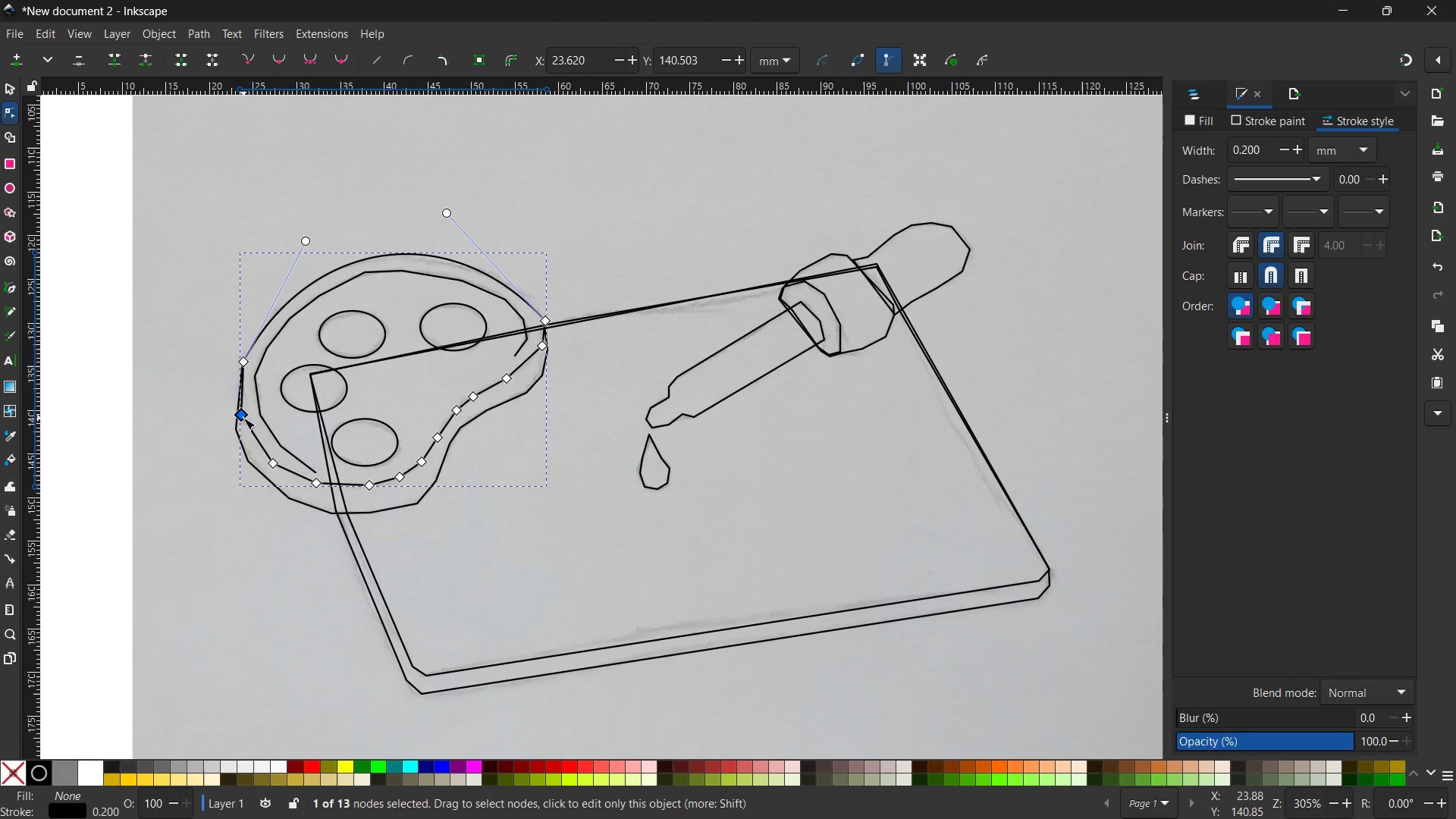 
key(Backspace)
 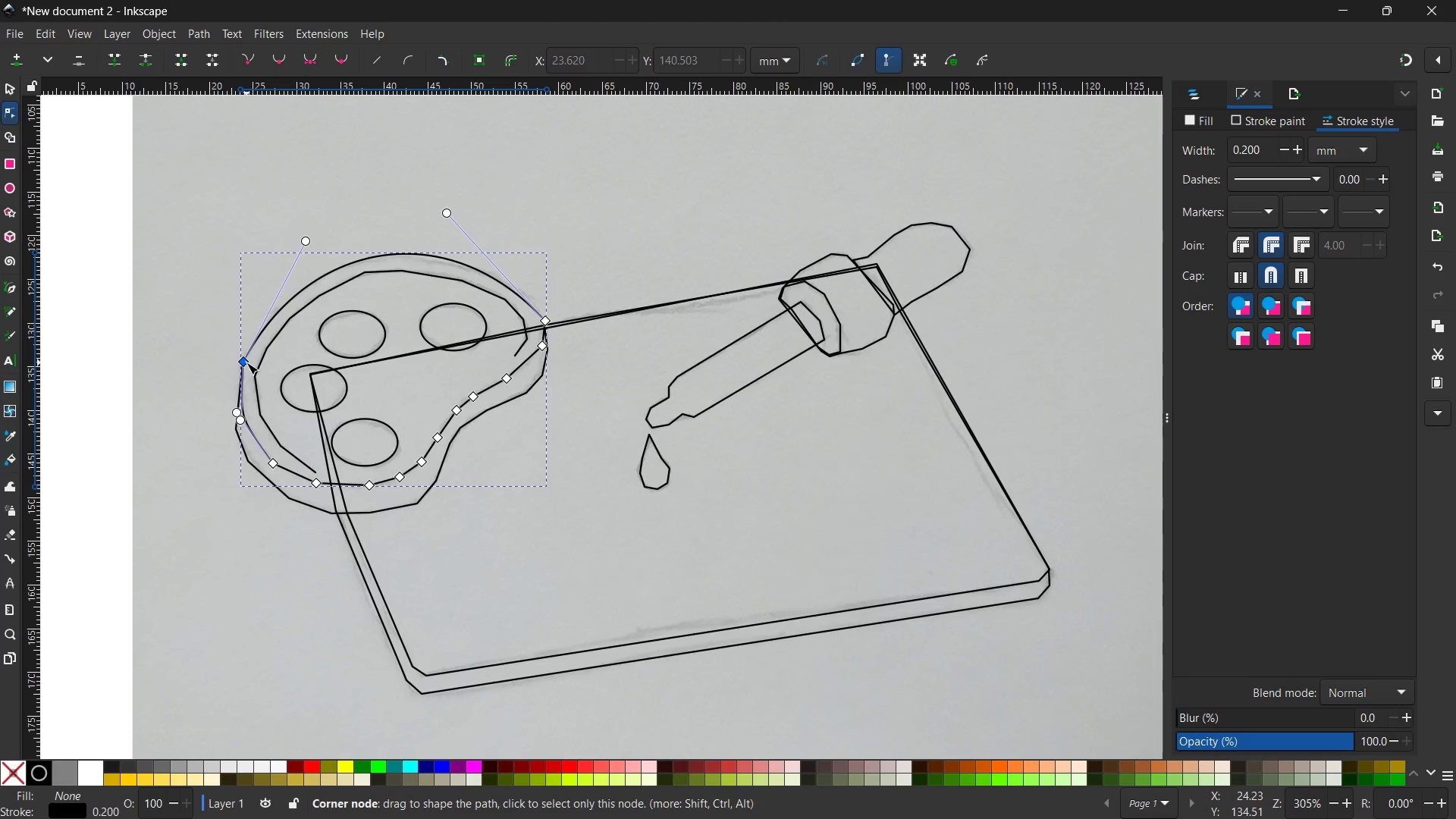 
left_click([246, 362])
 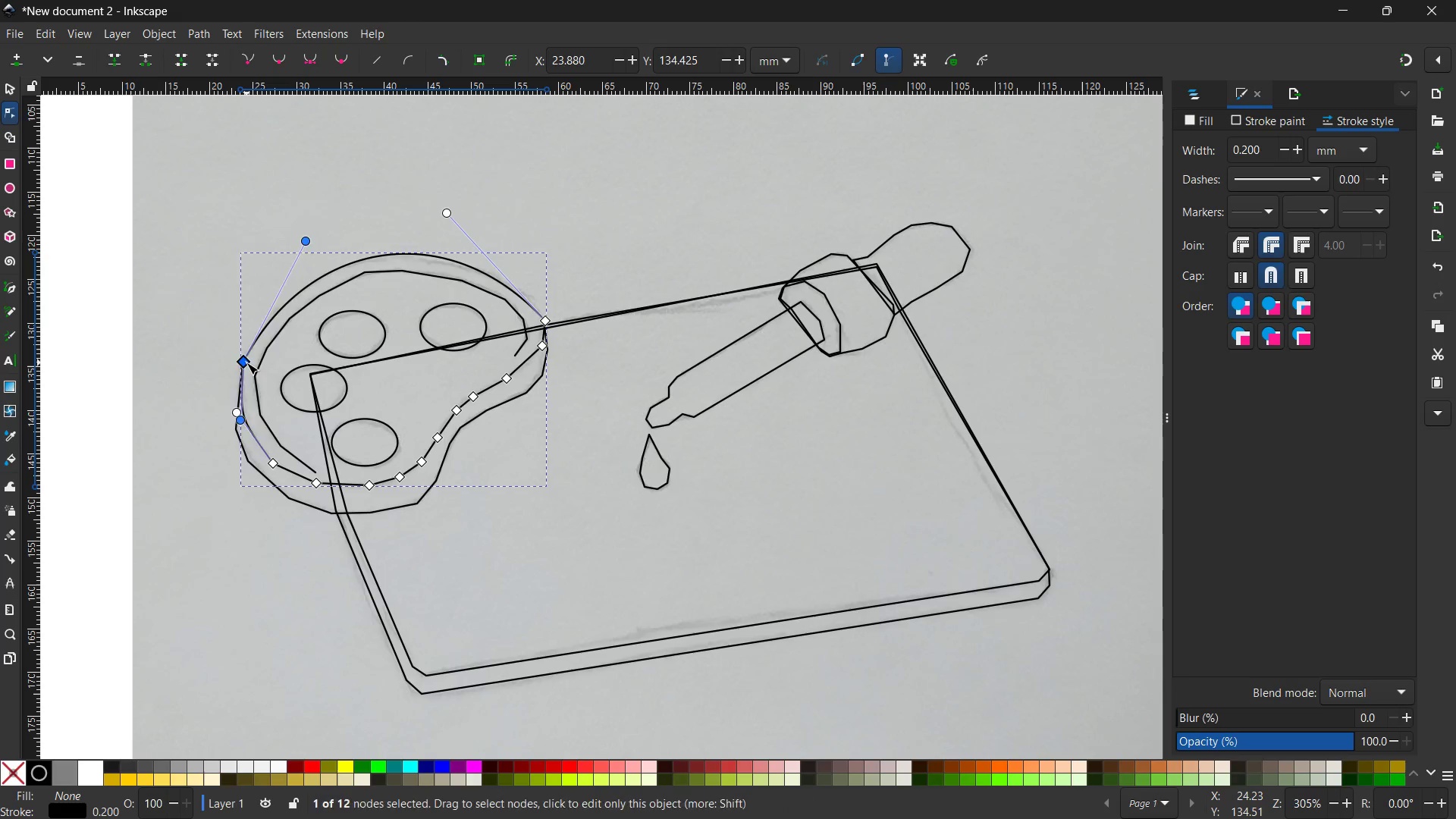 
key(Backspace)
 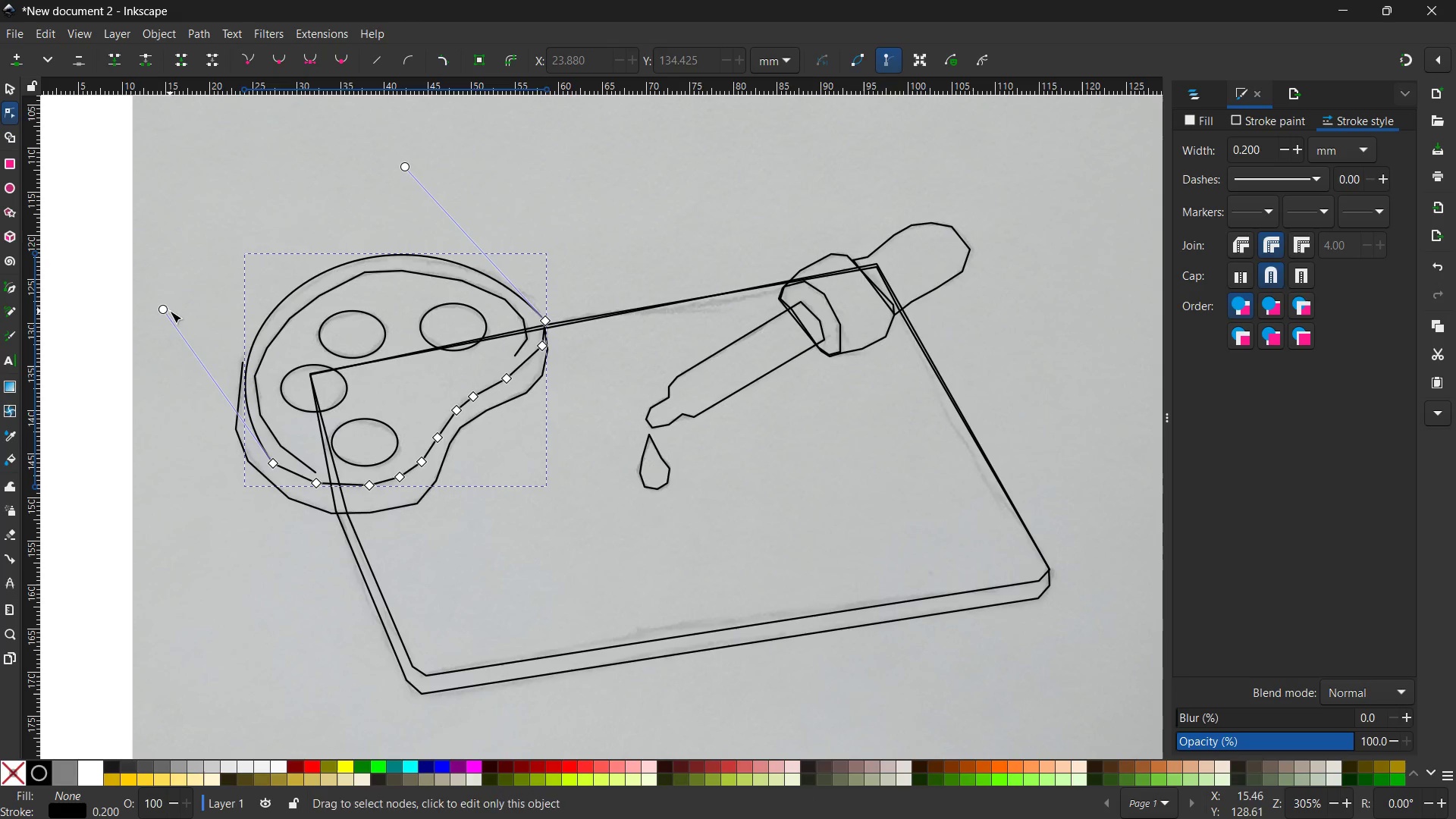 
left_click_drag(start_coordinate=[164, 310], to_coordinate=[156, 328])
 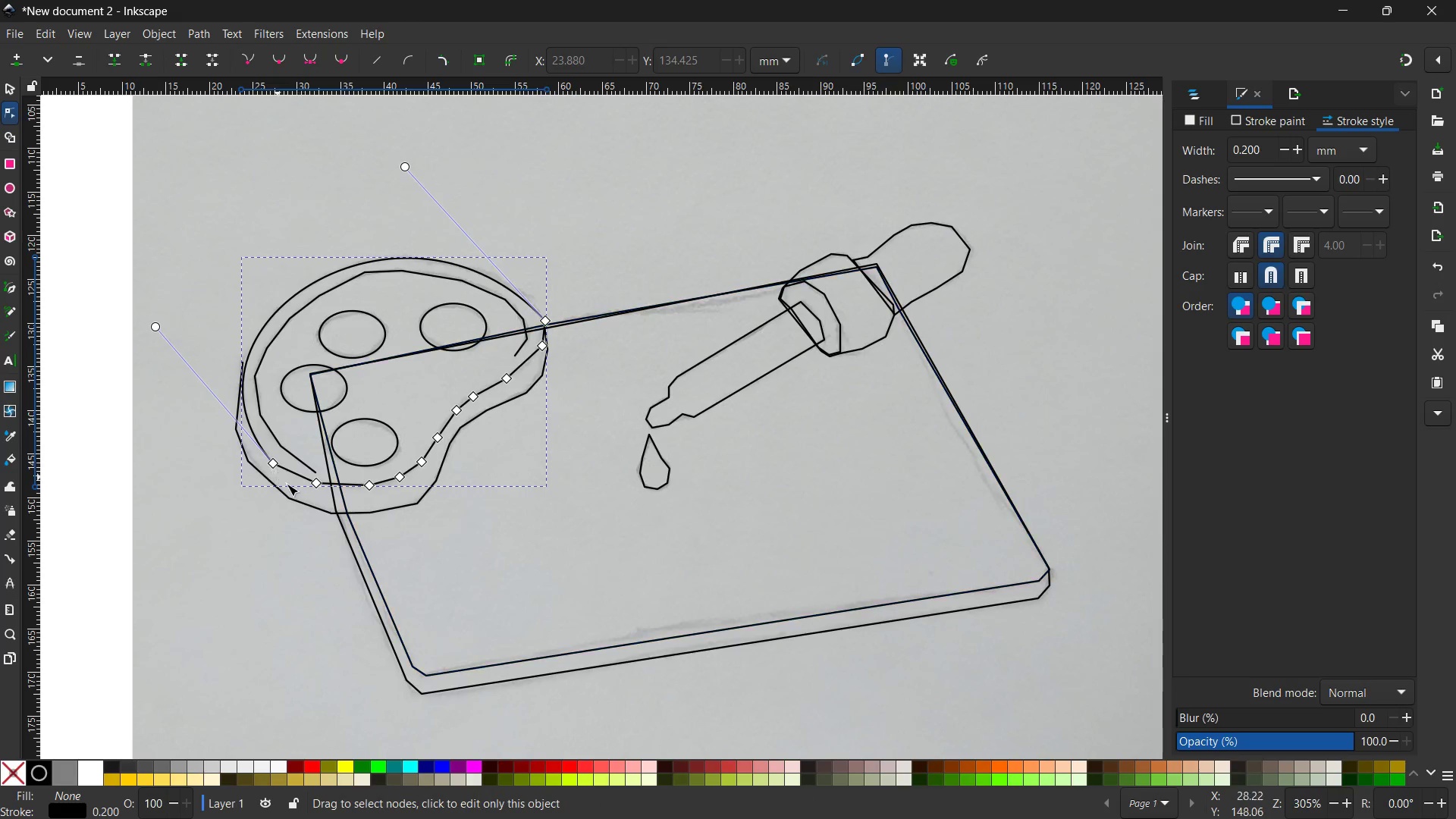 
left_click([318, 483])
 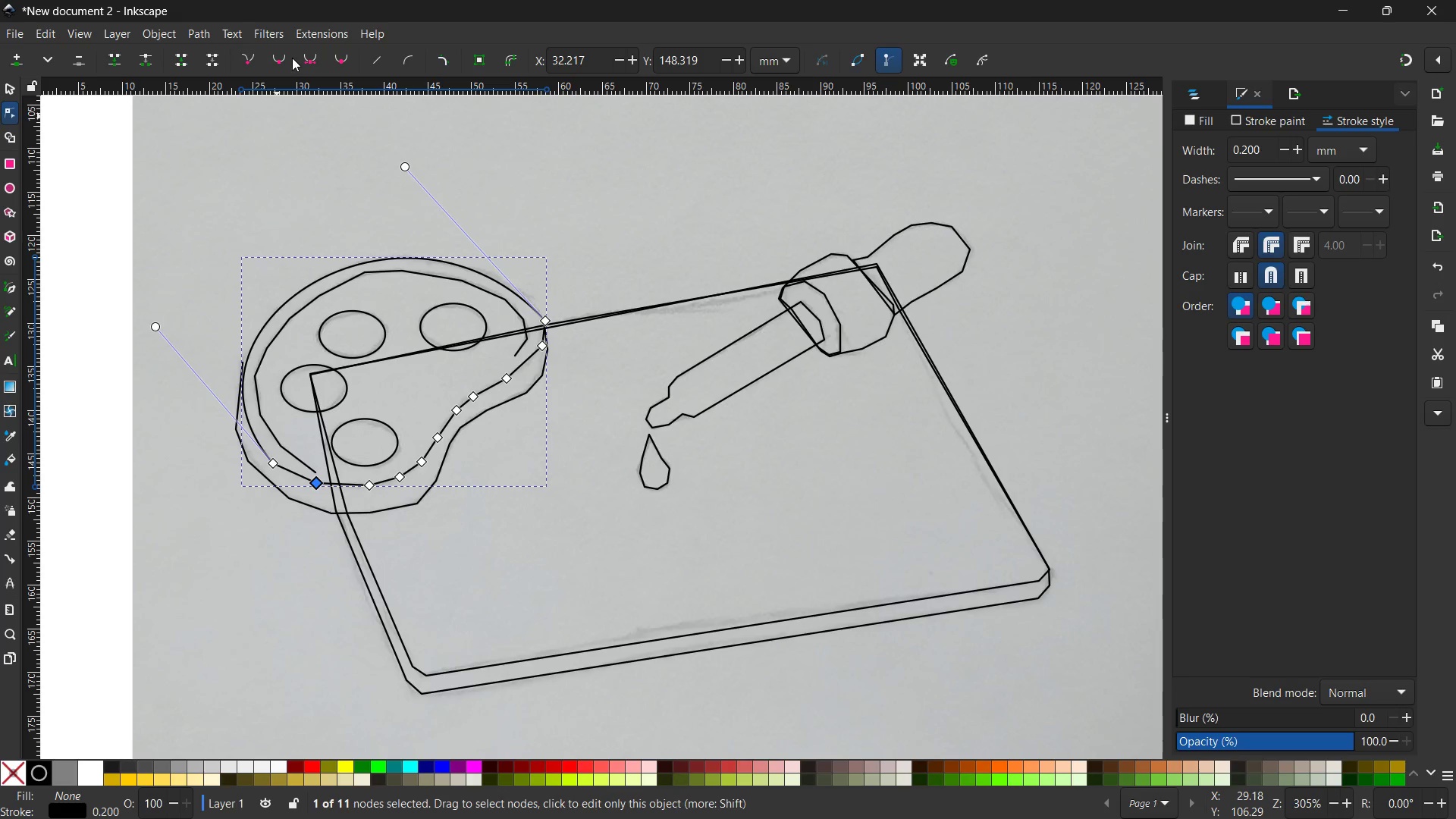 
left_click([284, 60])
 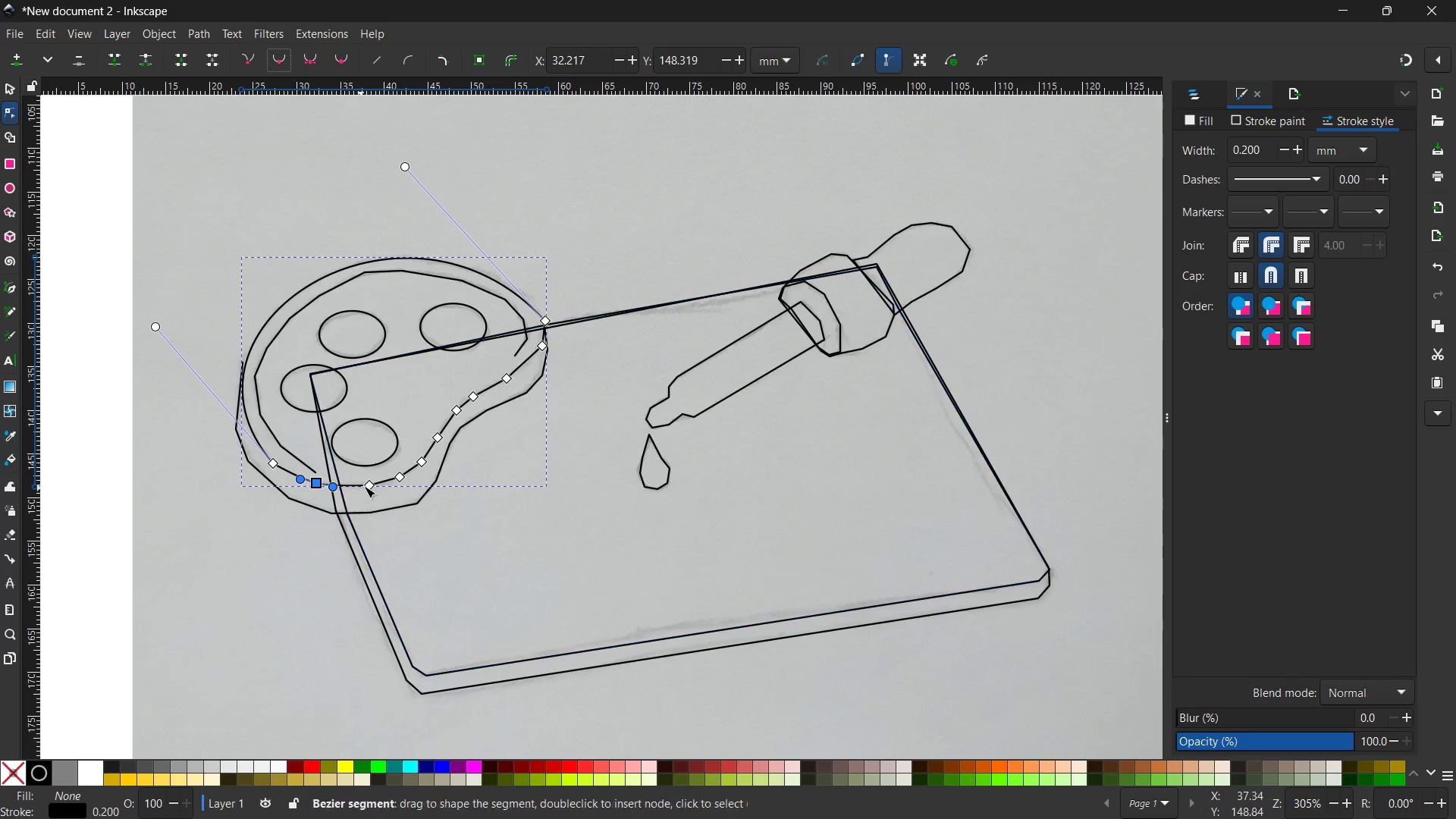 
left_click([364, 488])
 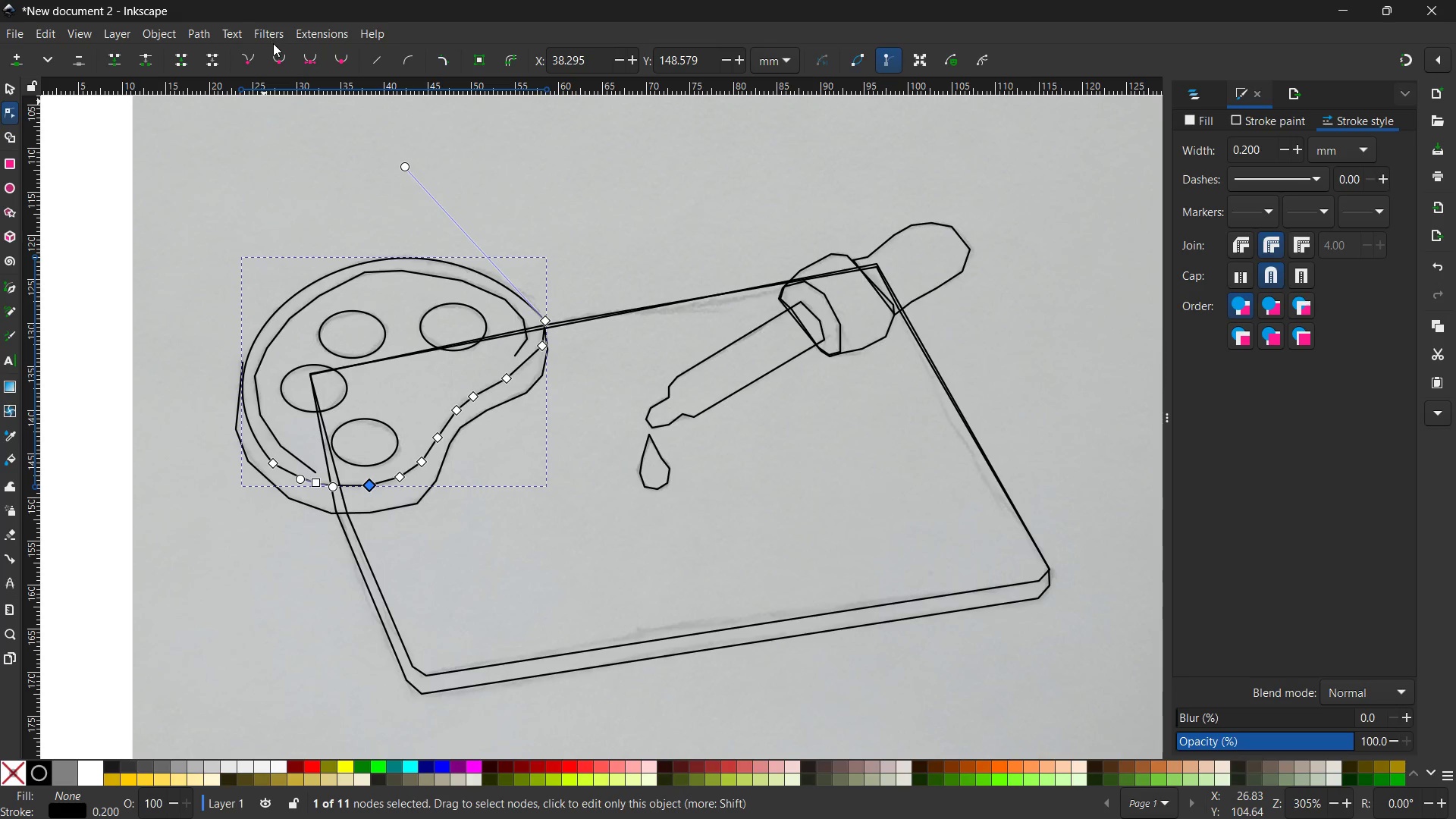 
left_click([274, 58])
 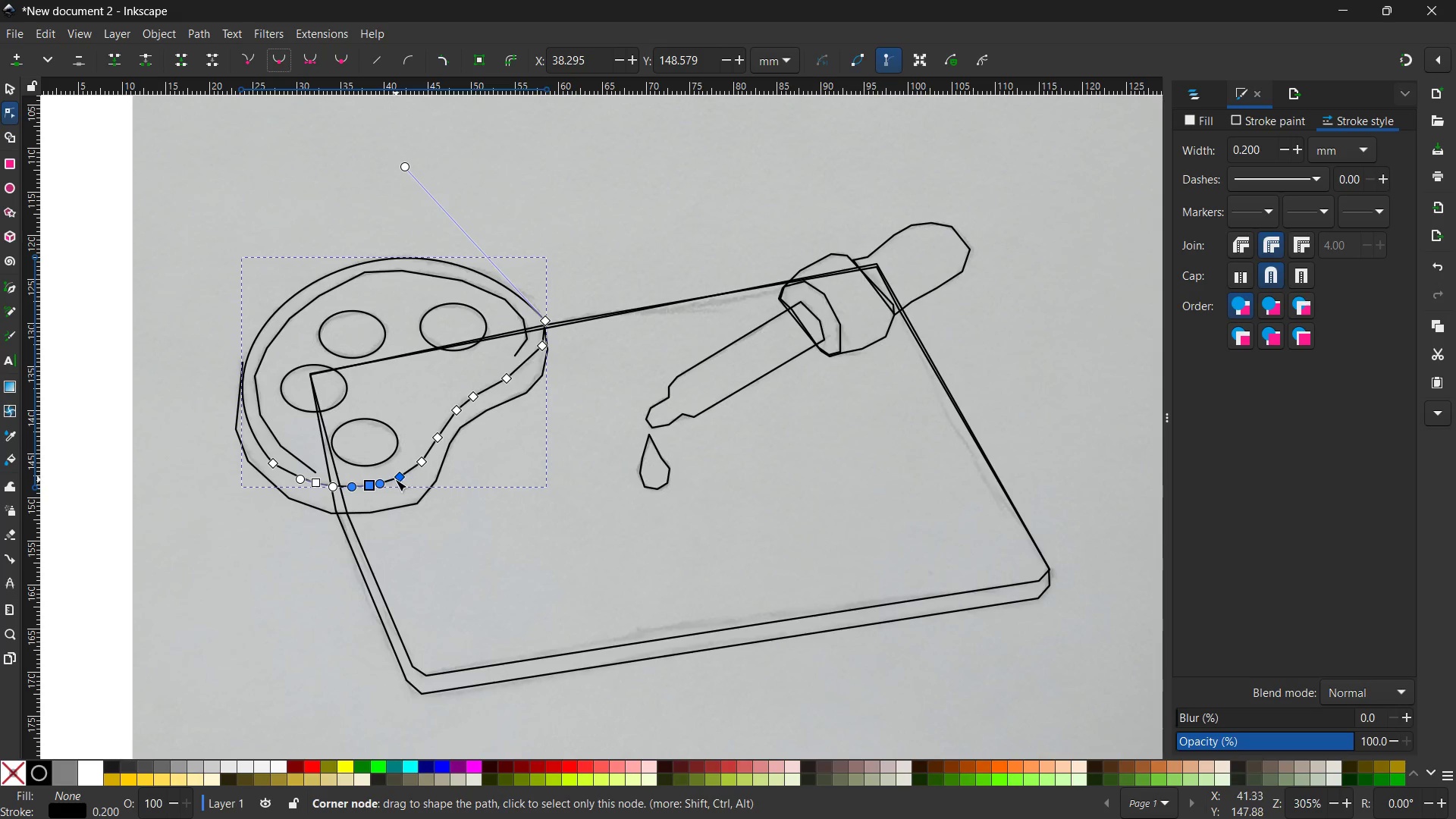 
left_click([398, 480])
 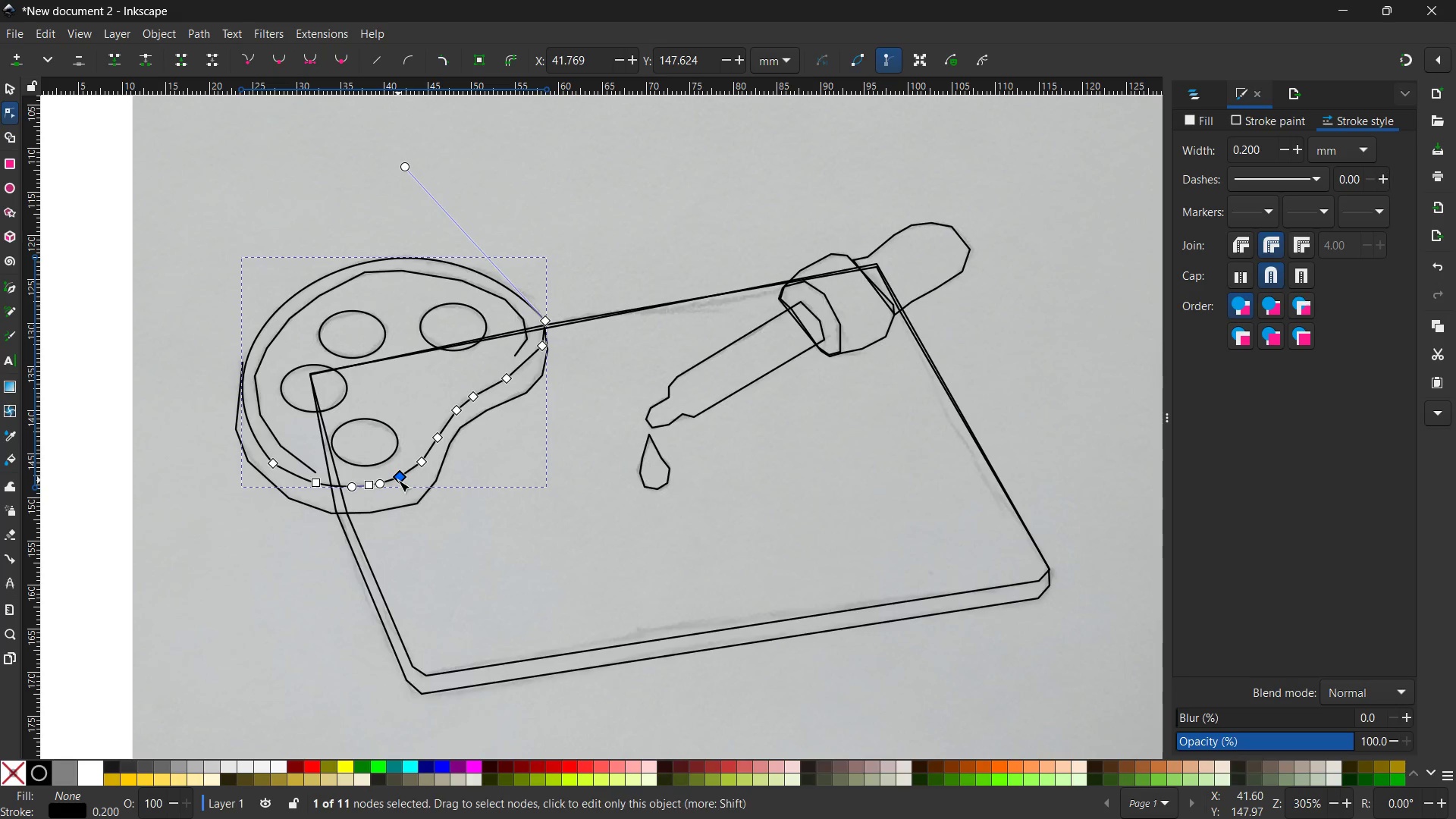 
key(Backspace)
 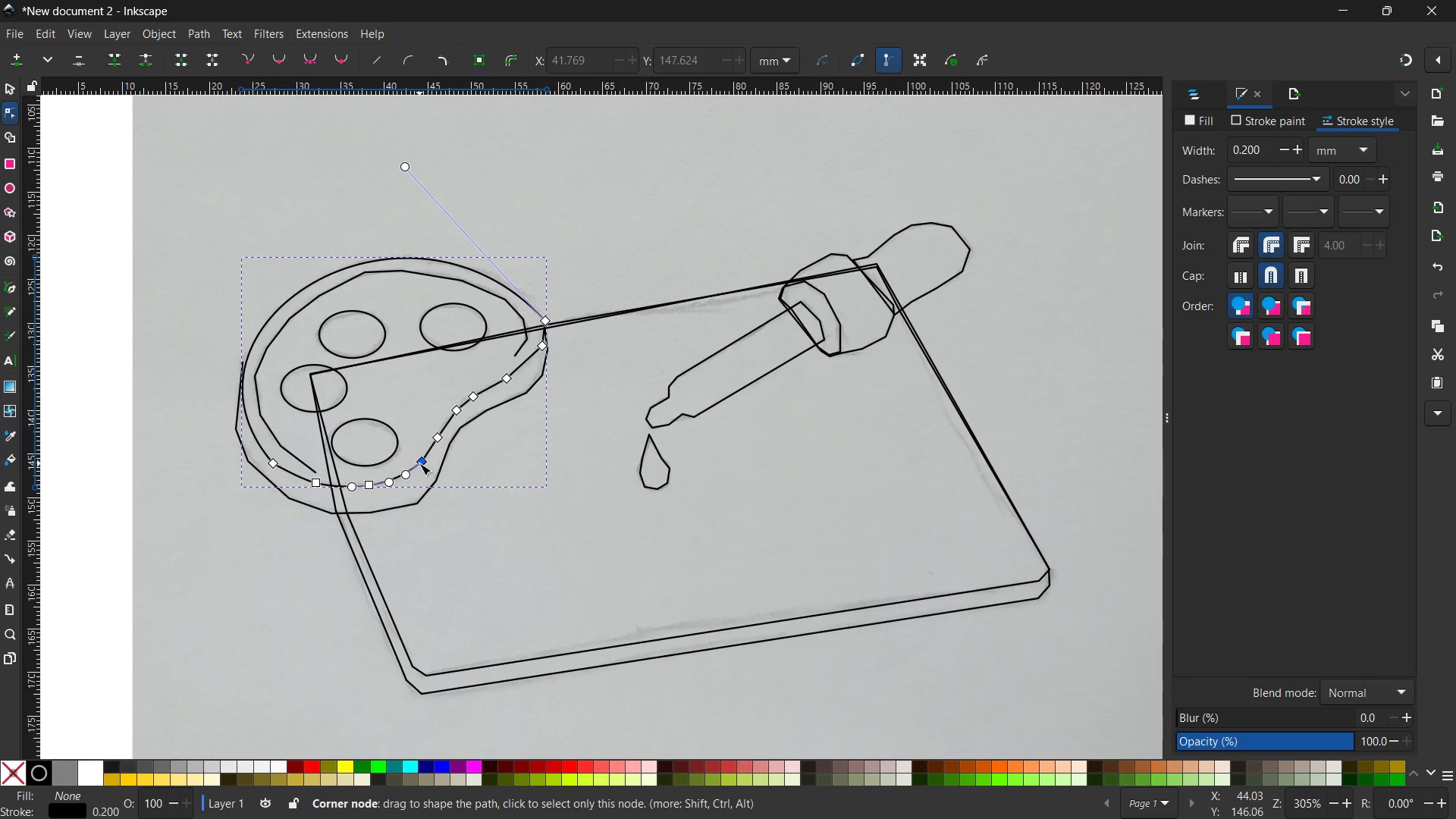 
left_click([419, 463])
 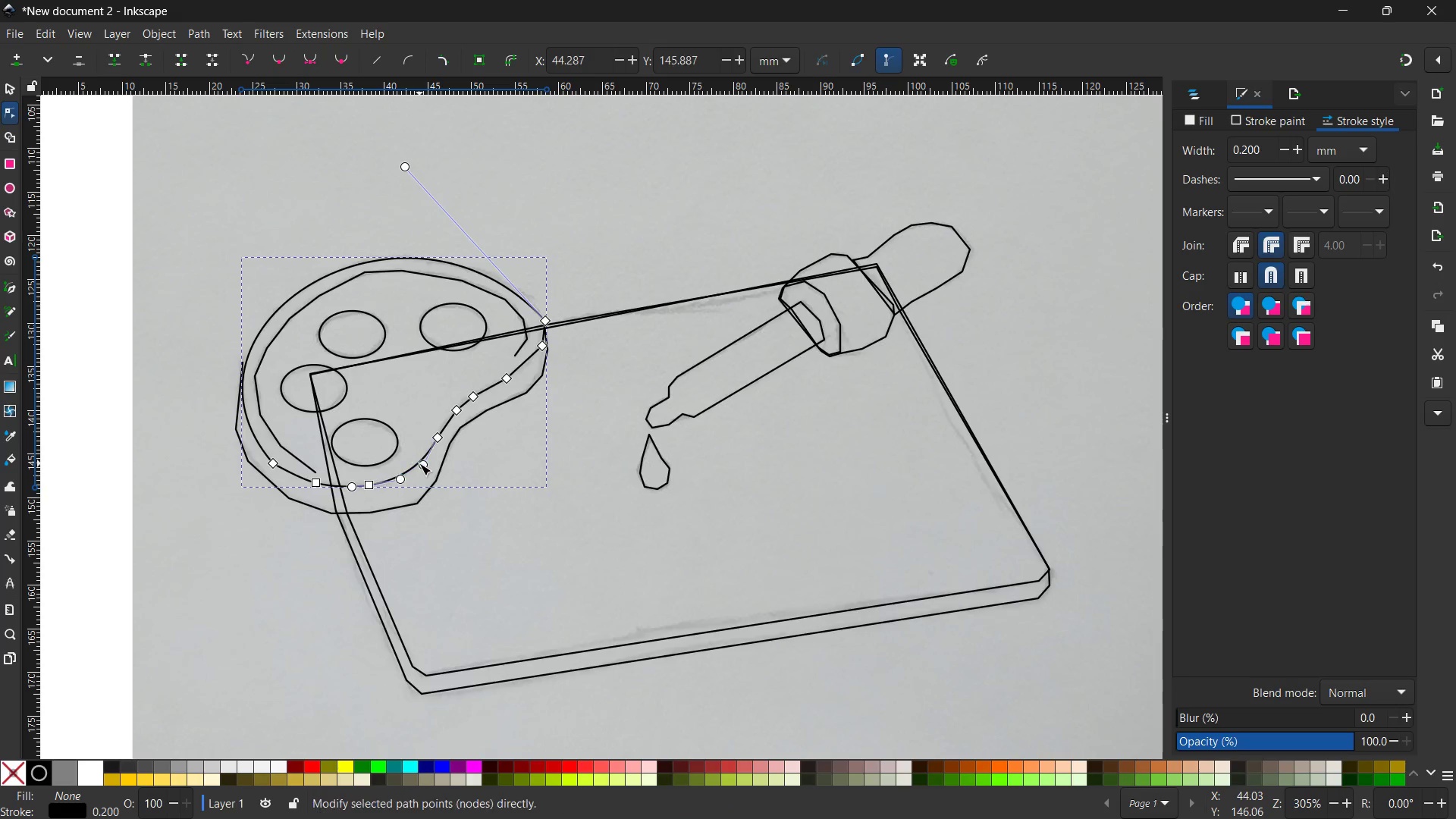 
key(Backspace)
 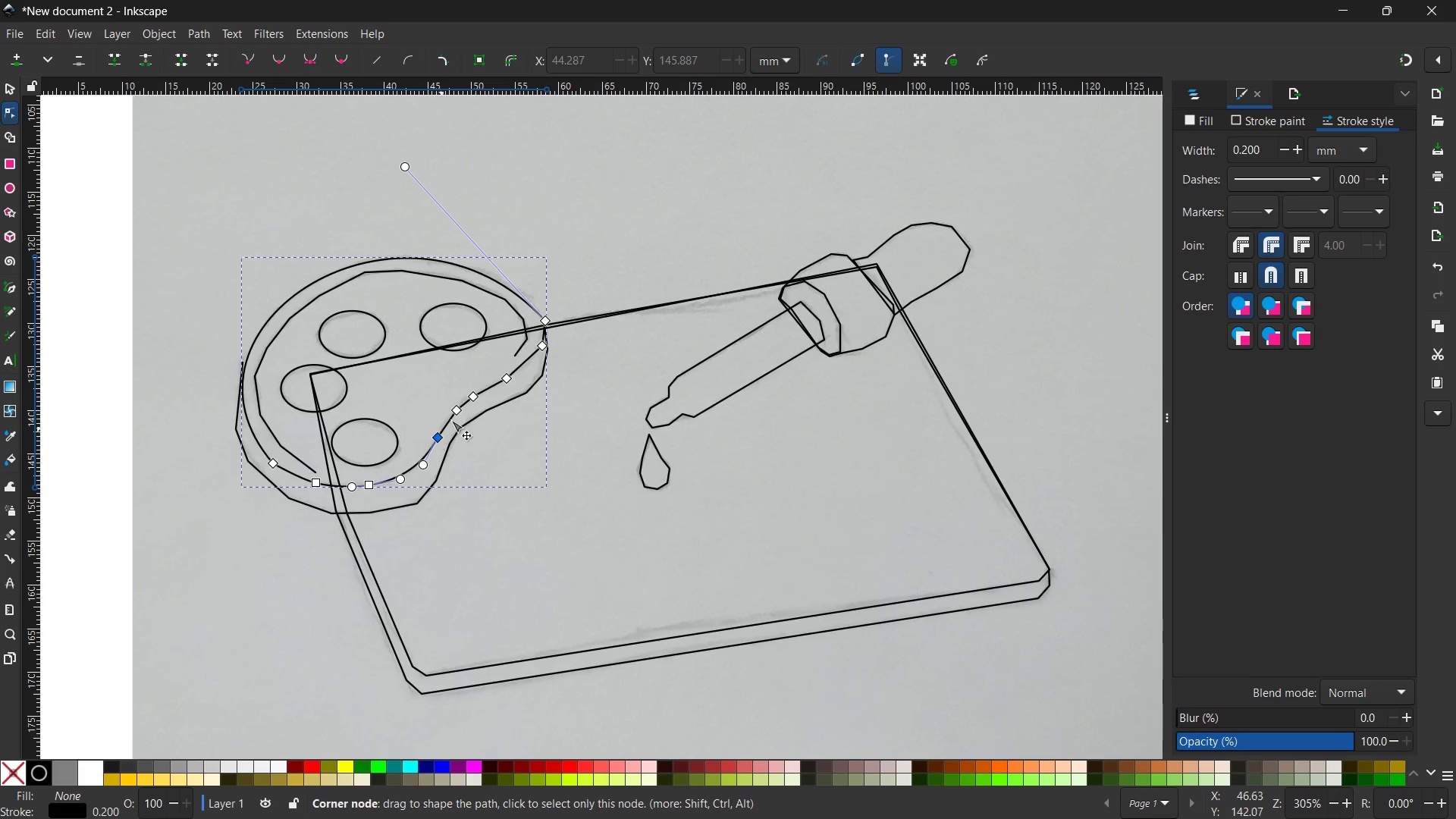 
left_click([455, 410])
 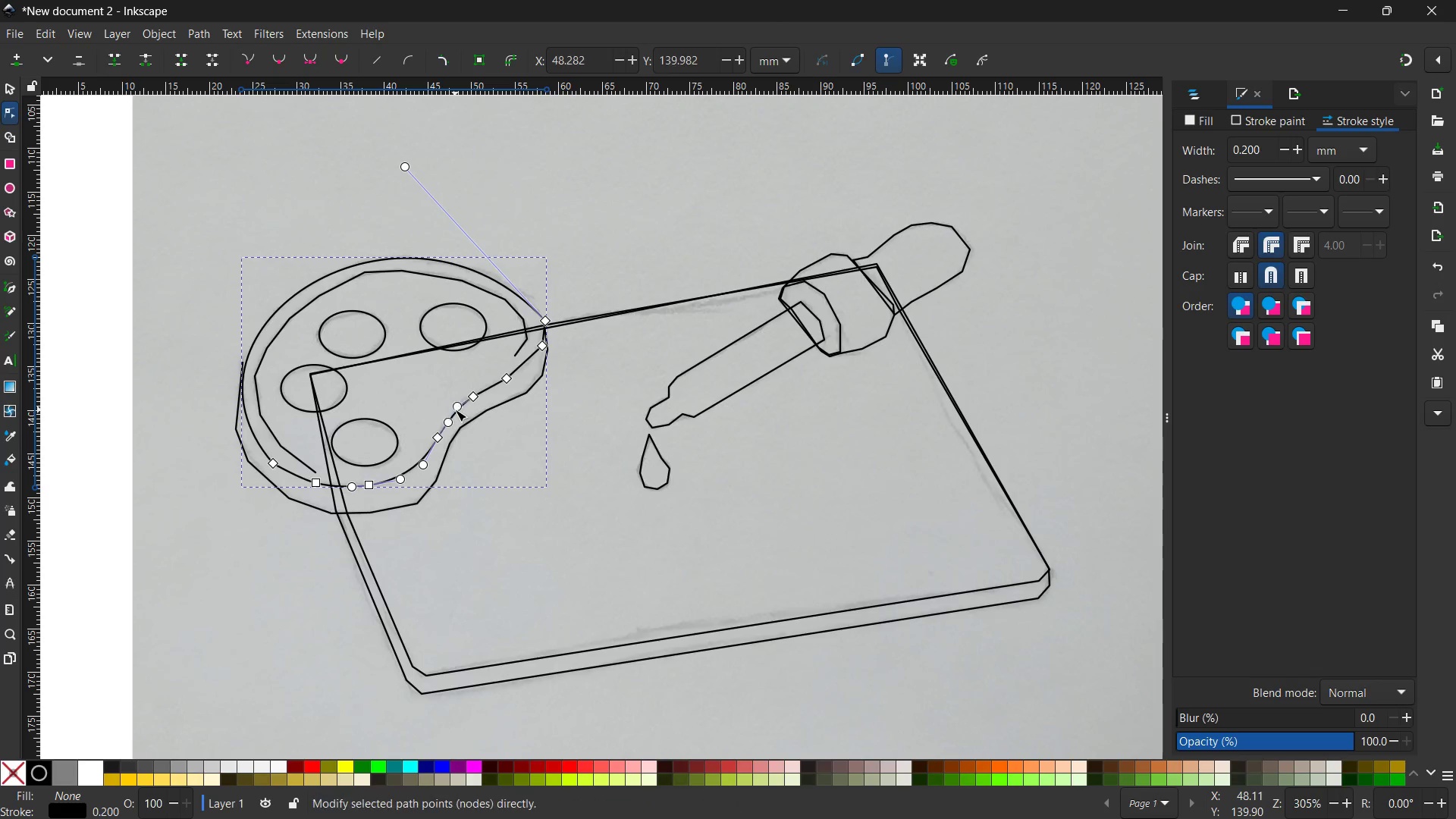 
key(Backspace)
 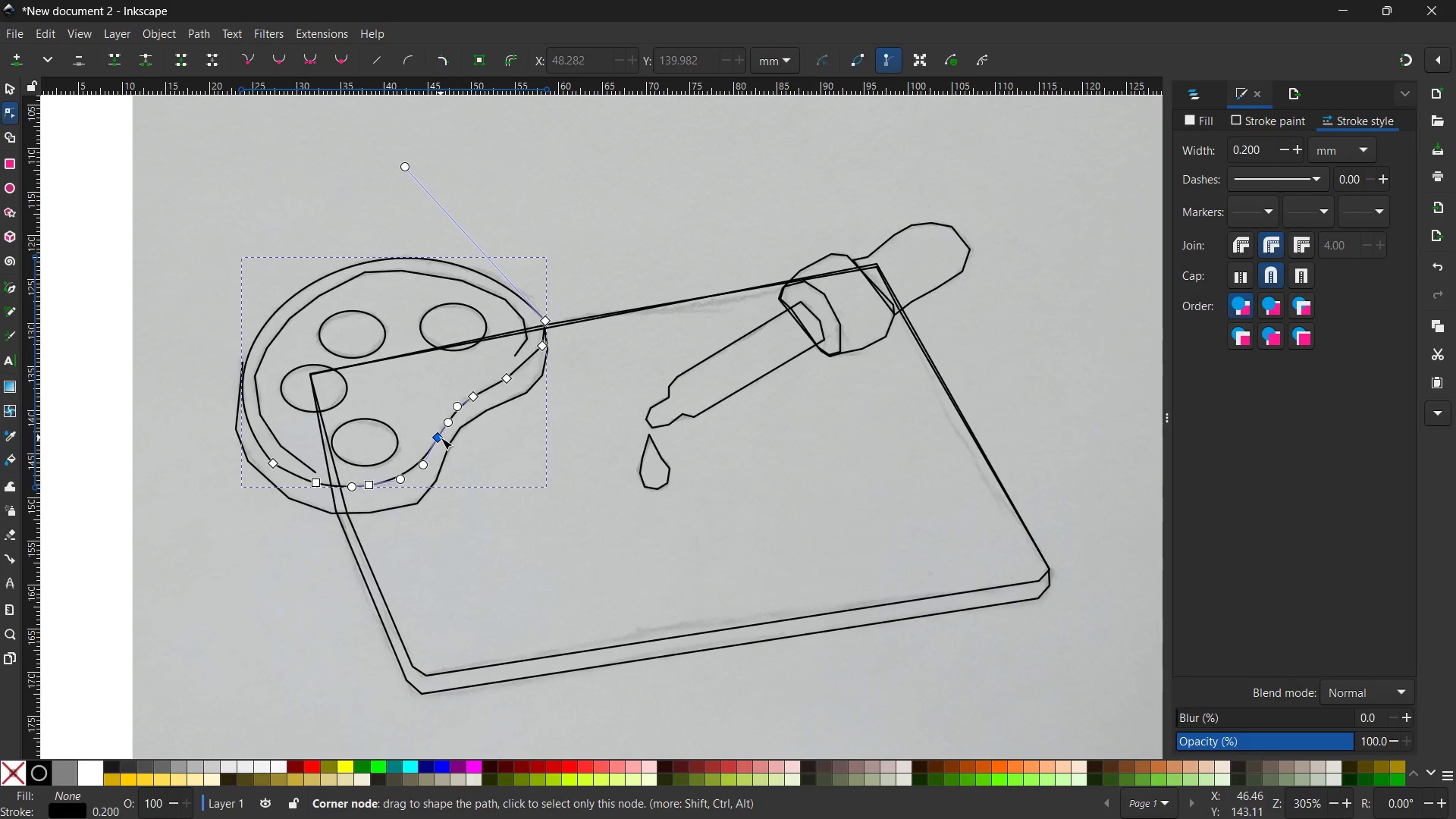 
left_click([441, 438])
 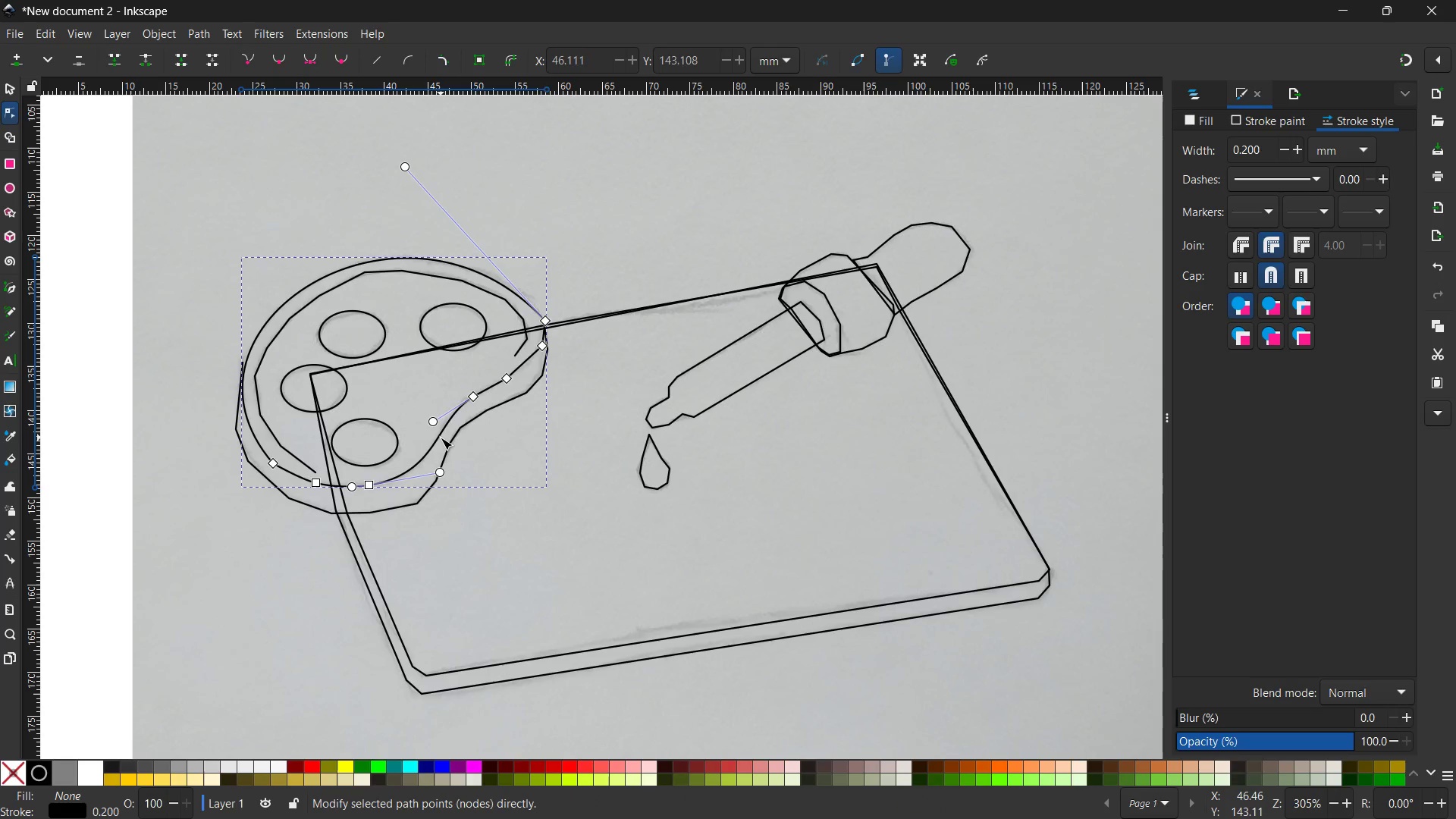 
key(Backspace)
 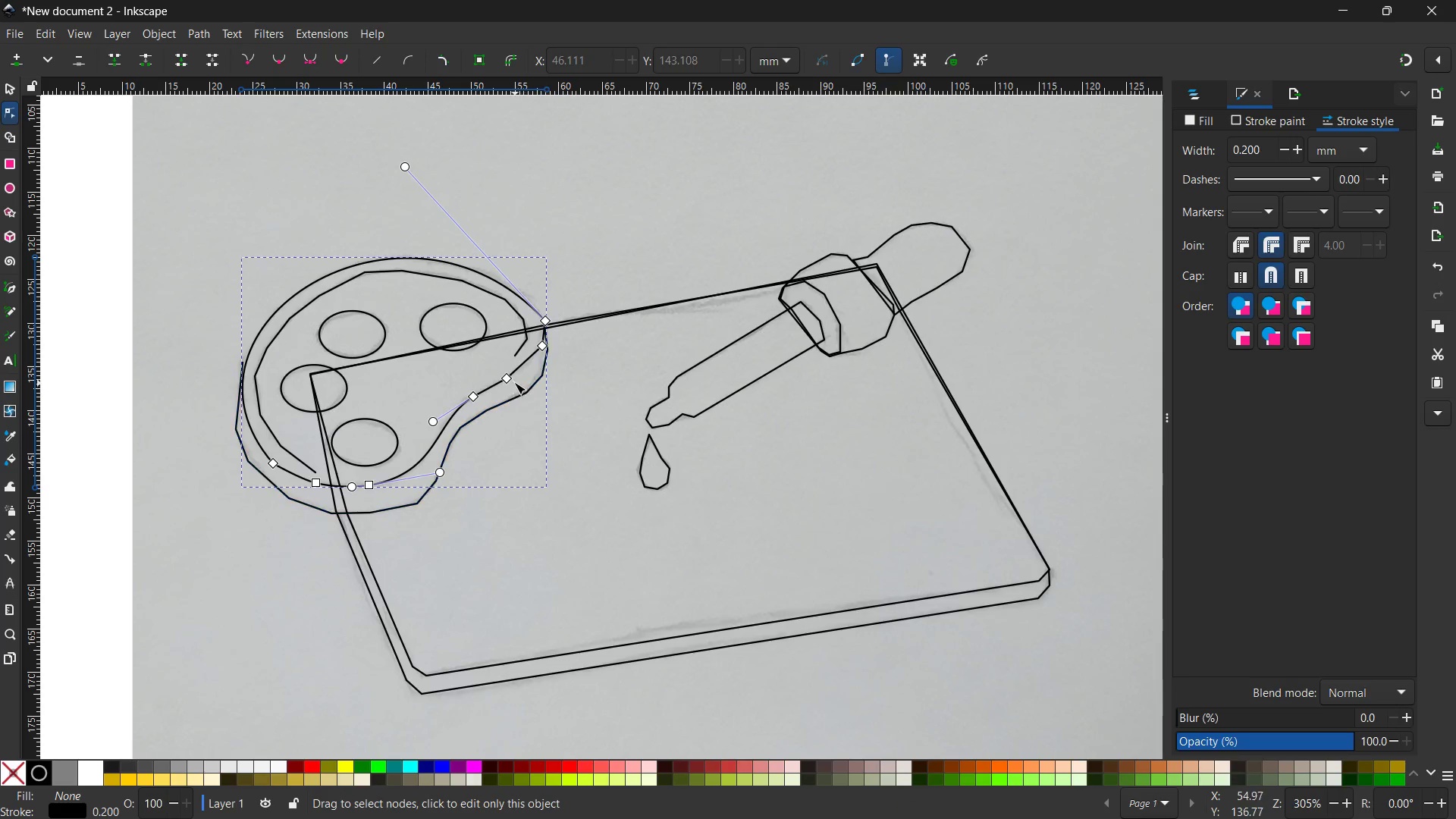 
left_click([510, 382])
 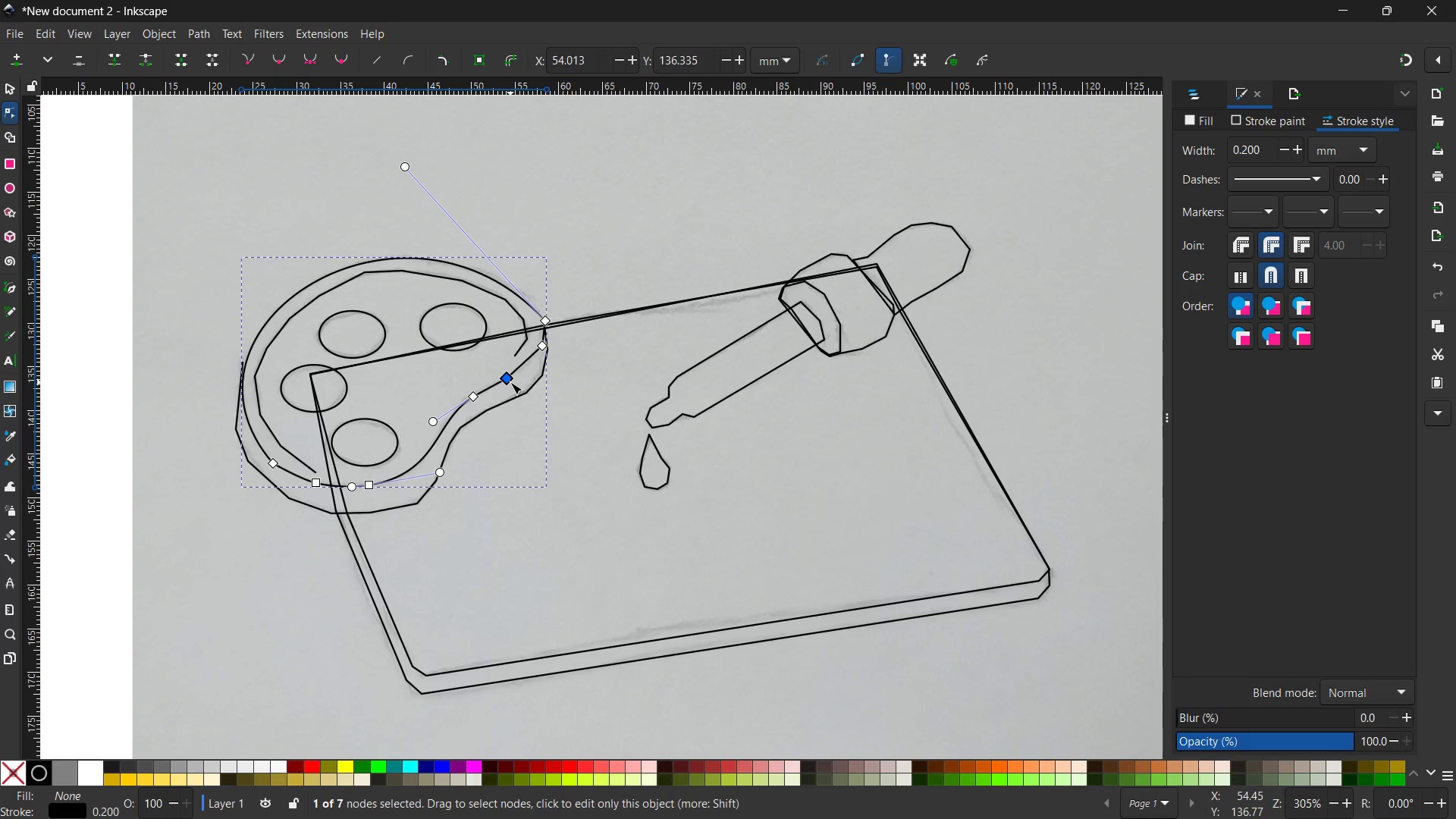 
key(Backspace)
 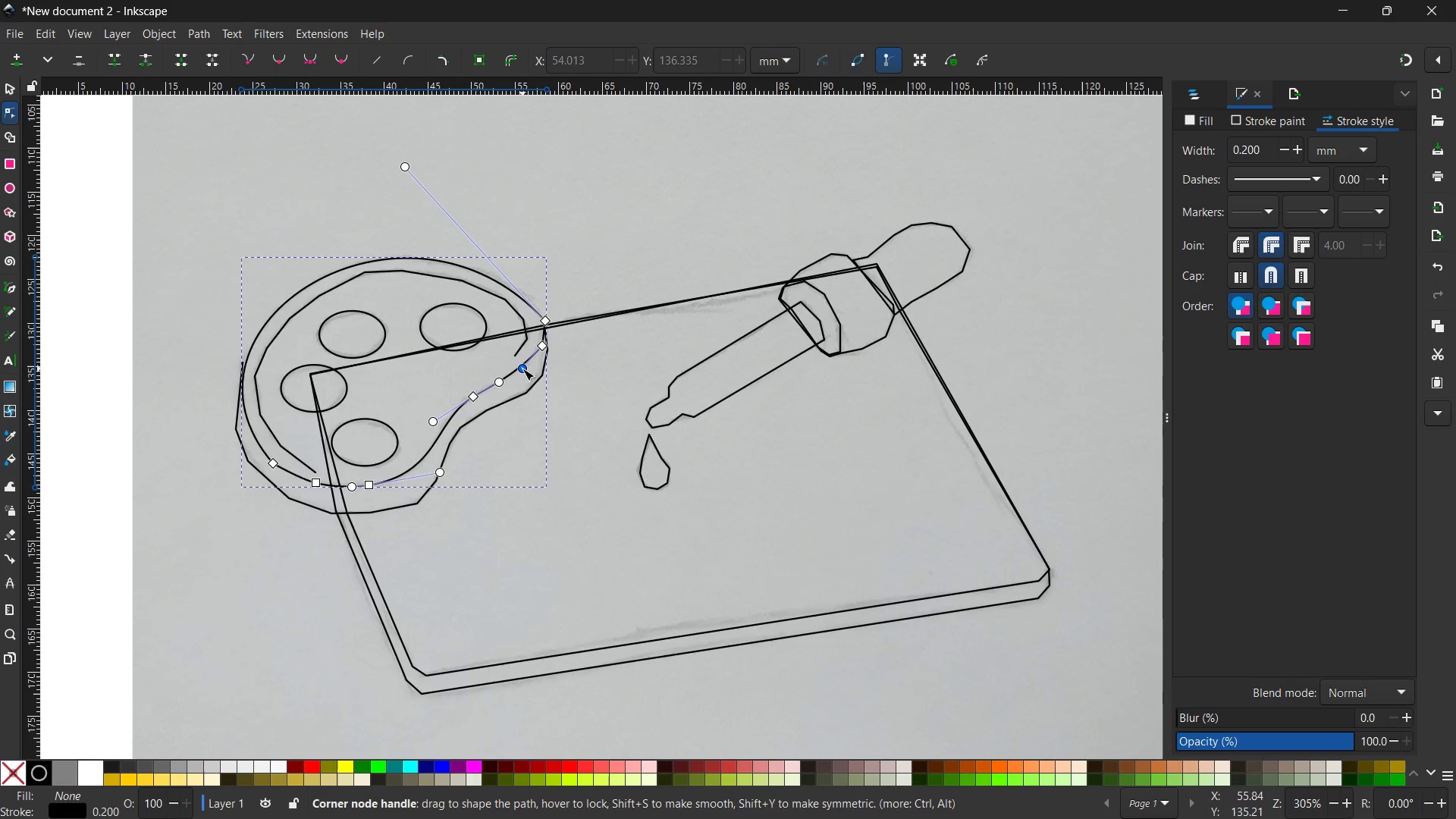 
left_click_drag(start_coordinate=[522, 369], to_coordinate=[526, 378])
 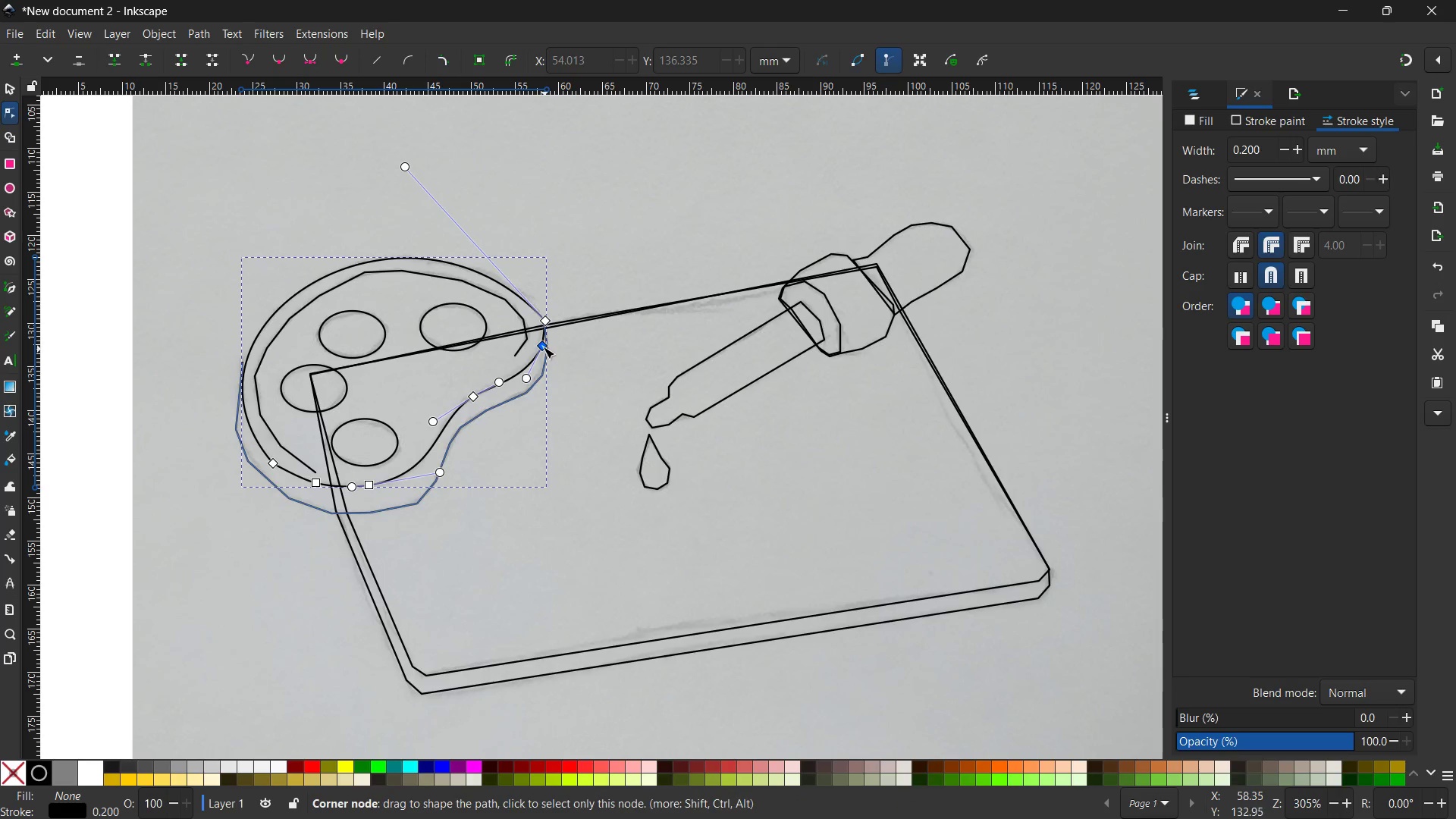 
left_click([543, 347])
 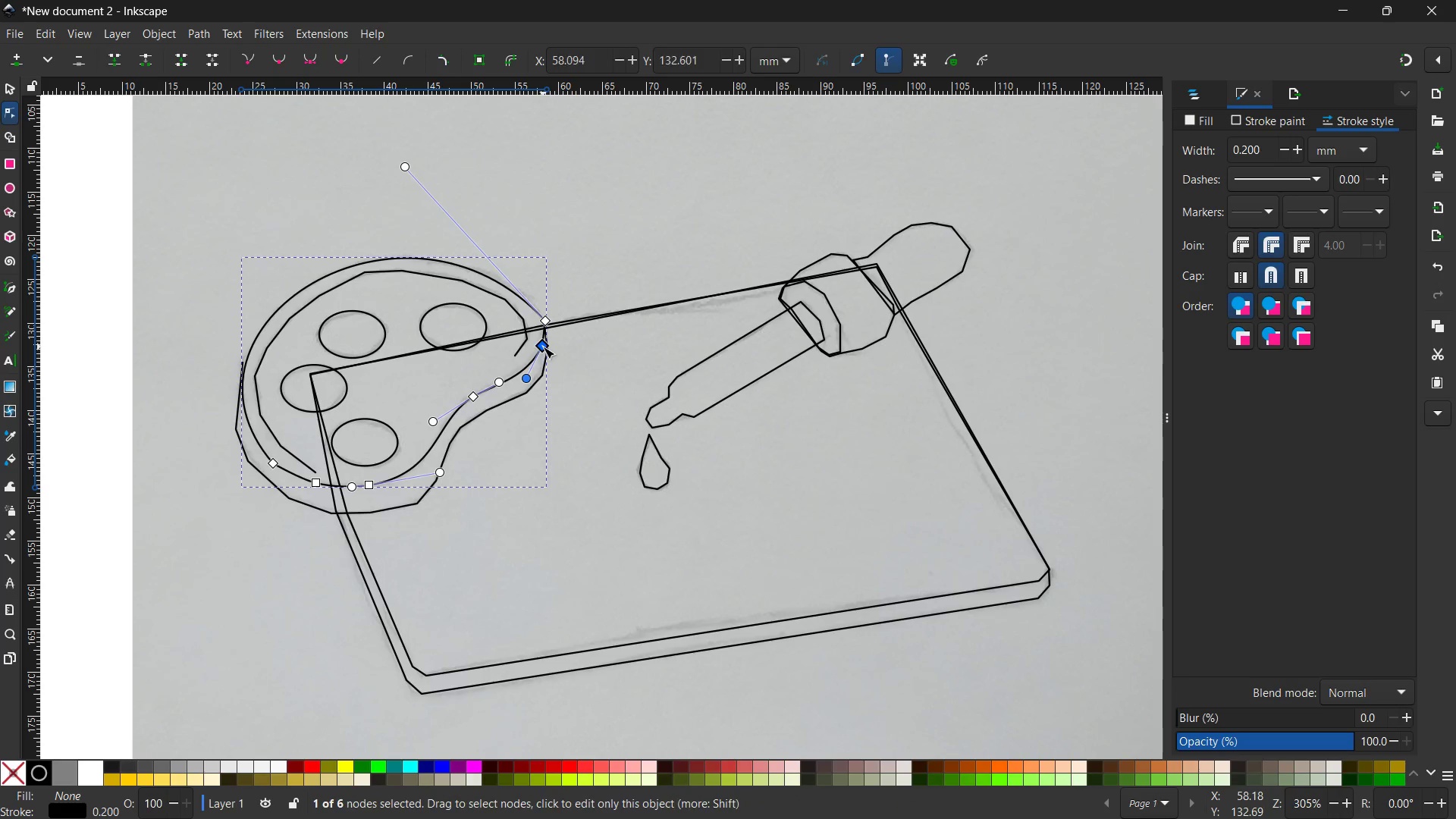 
key(Backspace)
 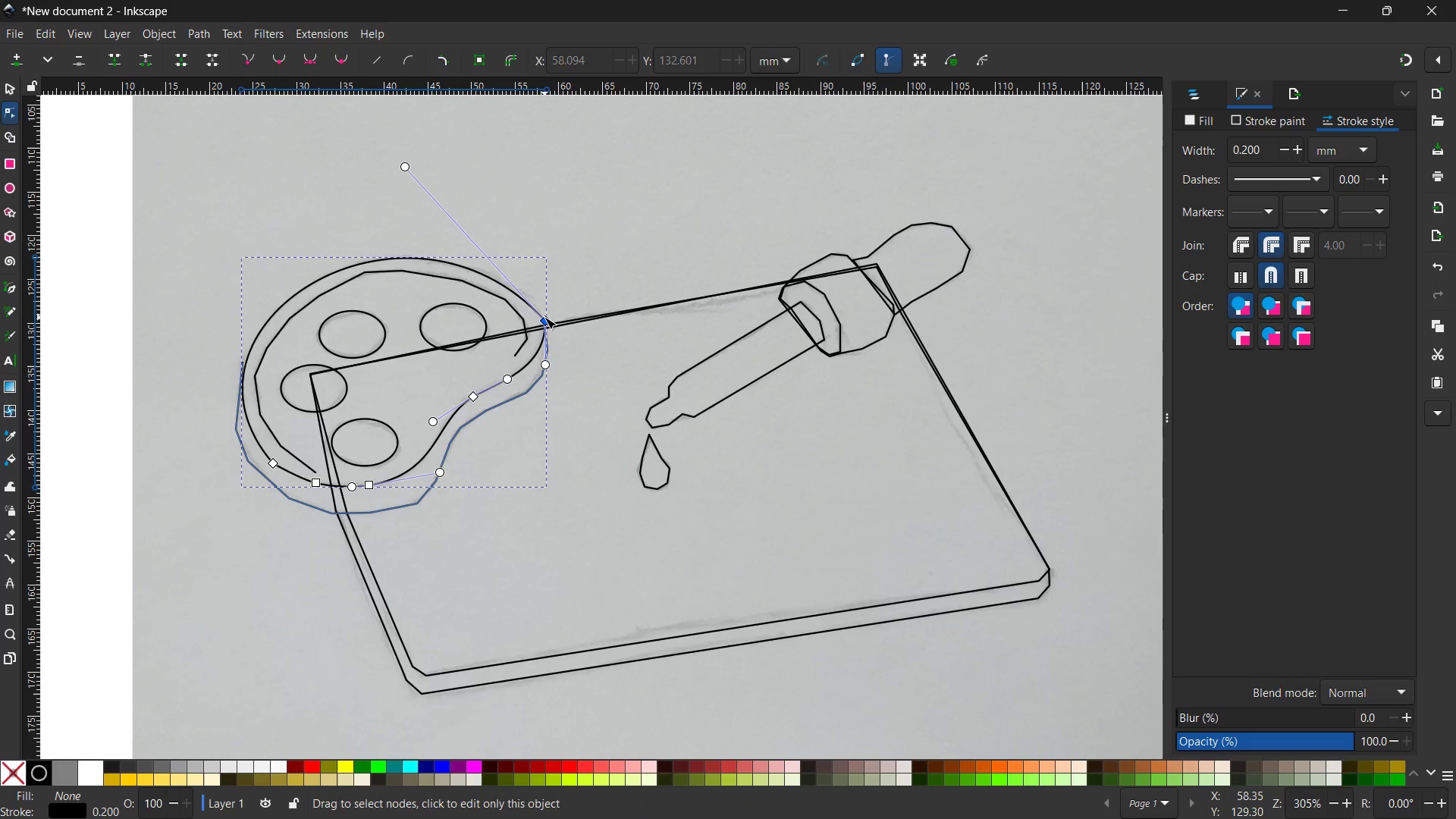 
left_click([544, 317])
 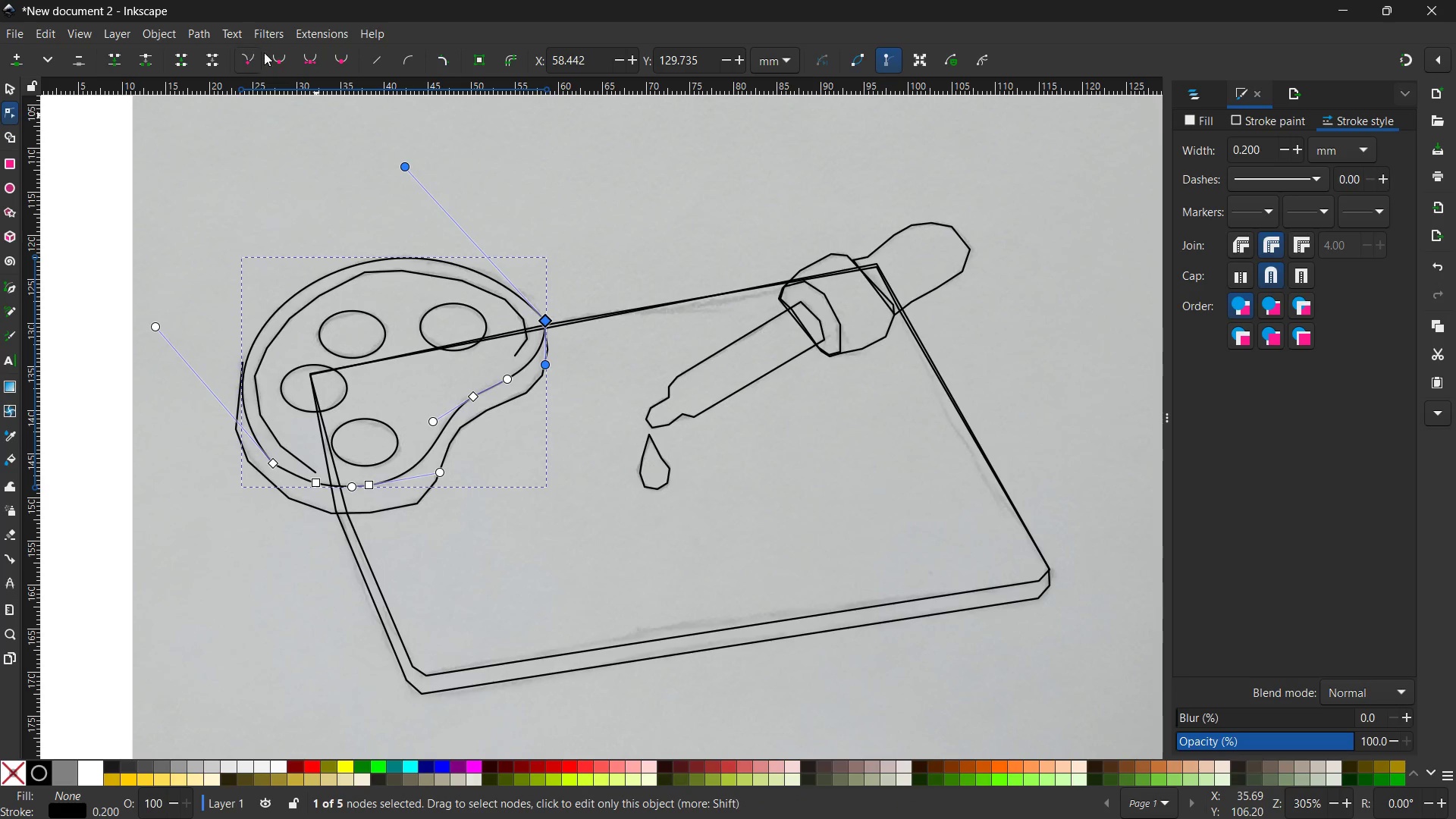 
left_click([276, 55])
 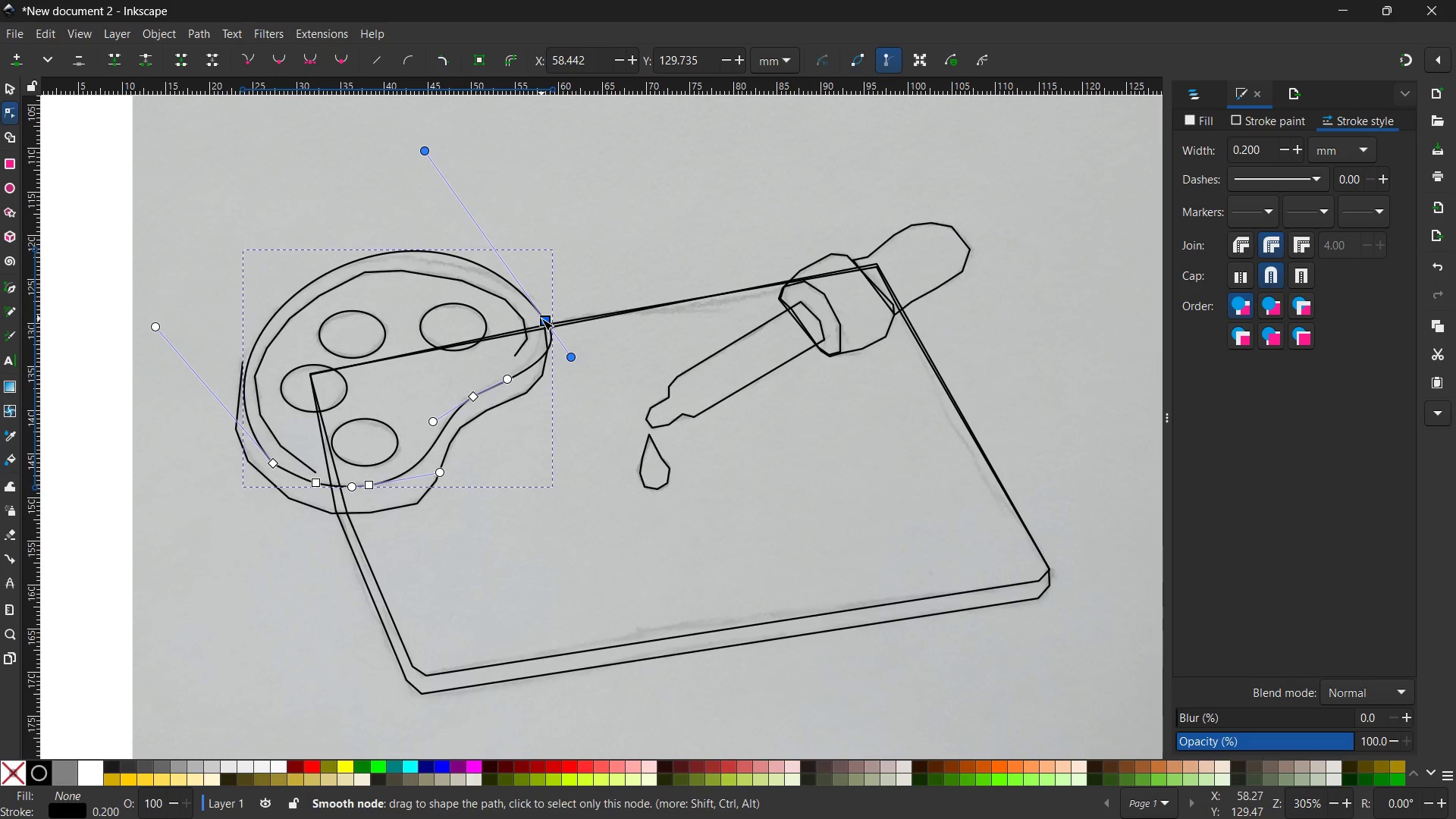 
key(Control+Z)
 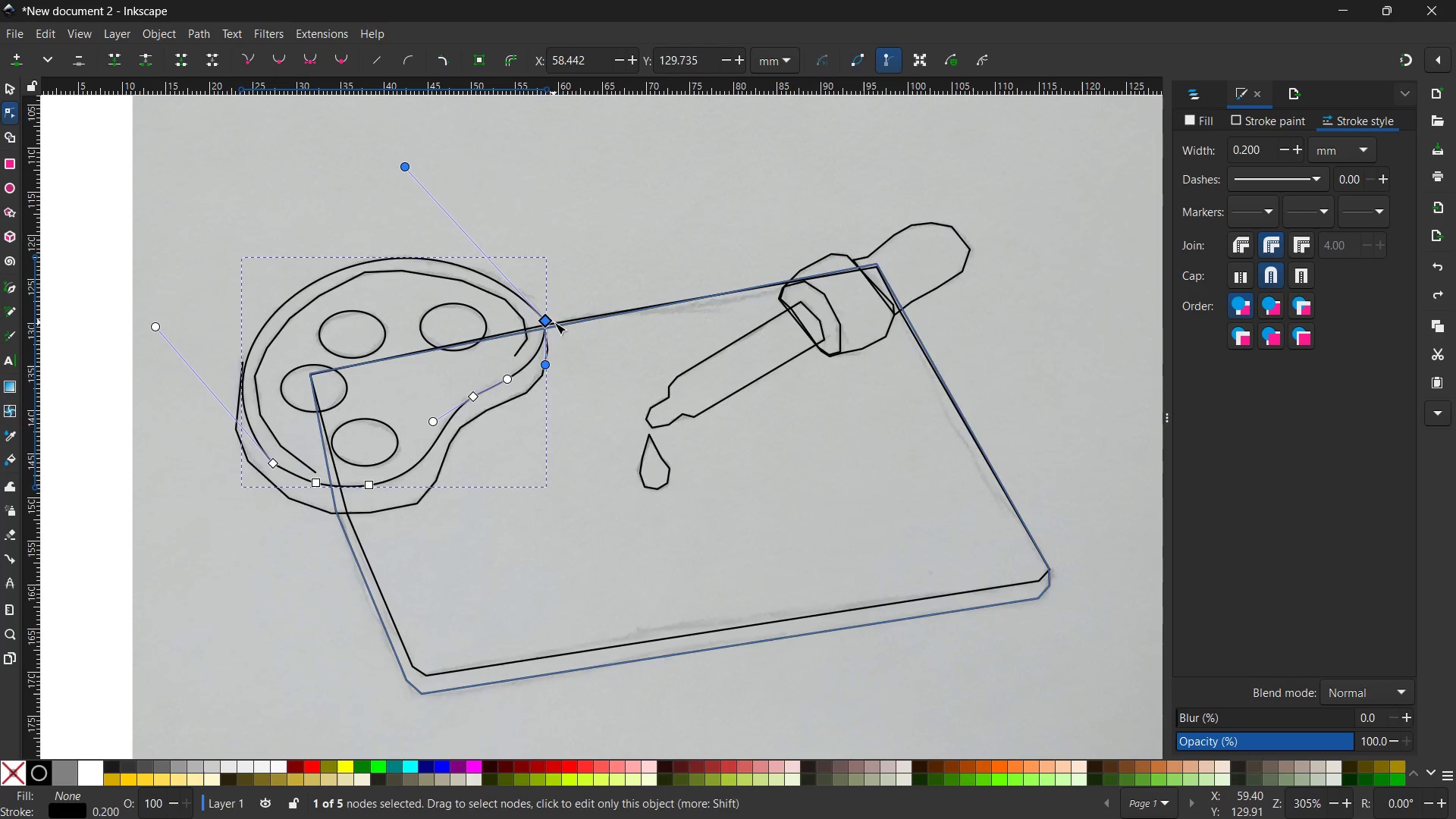 
left_click([544, 323])
 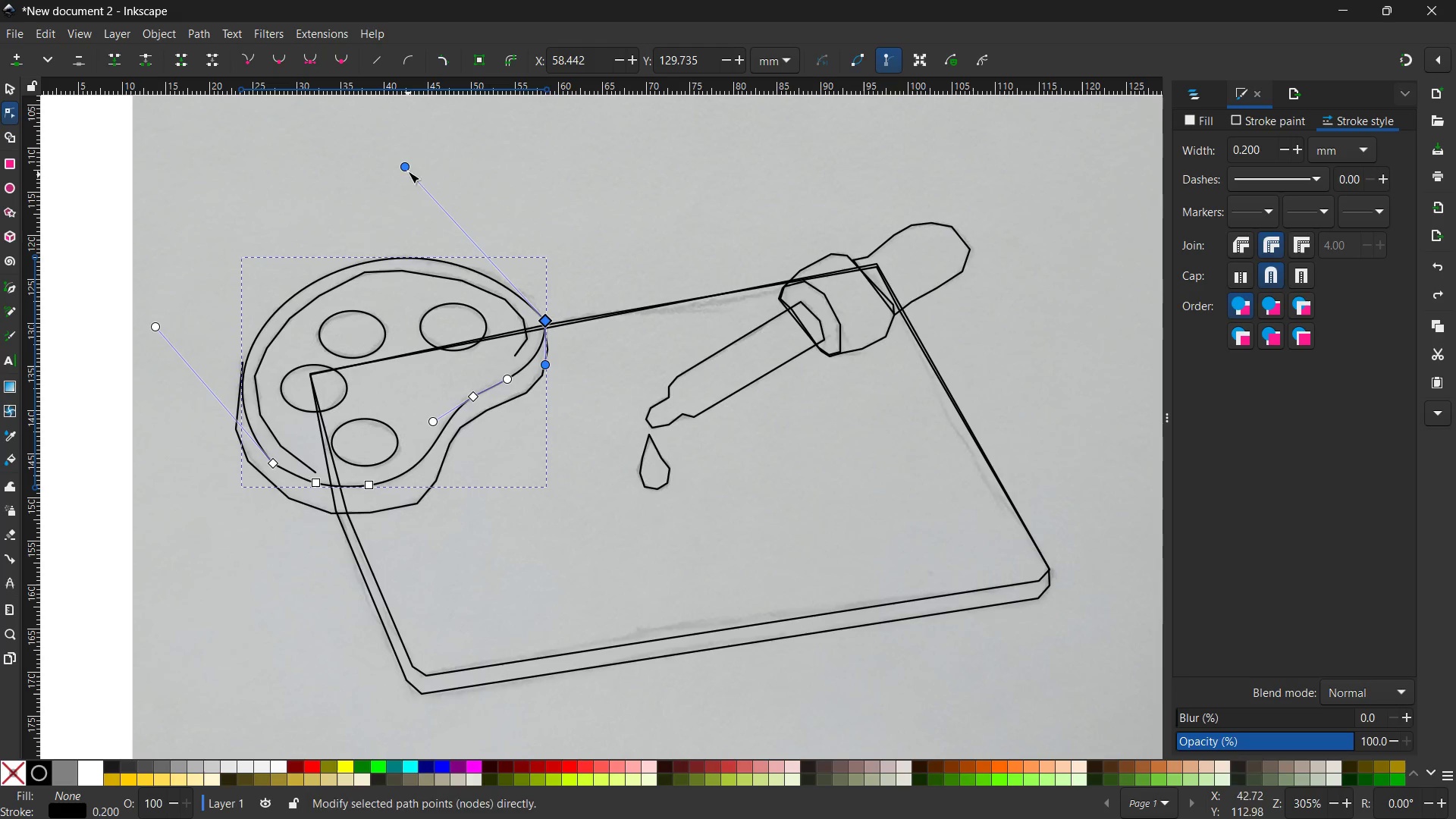 
left_click([502, 213])
 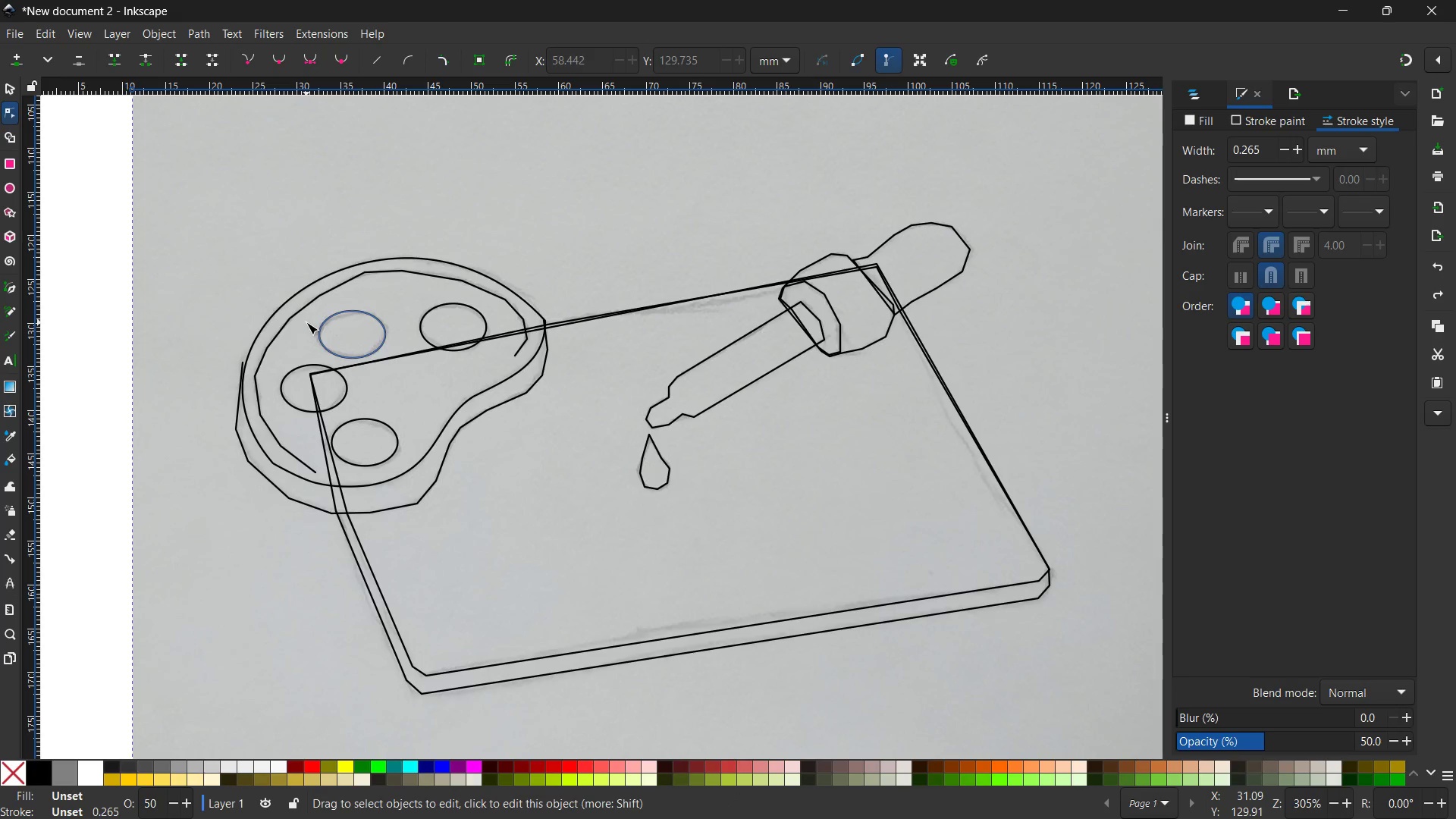 
scroll: coordinate [309, 318], scroll_direction: down, amount: 1.0
 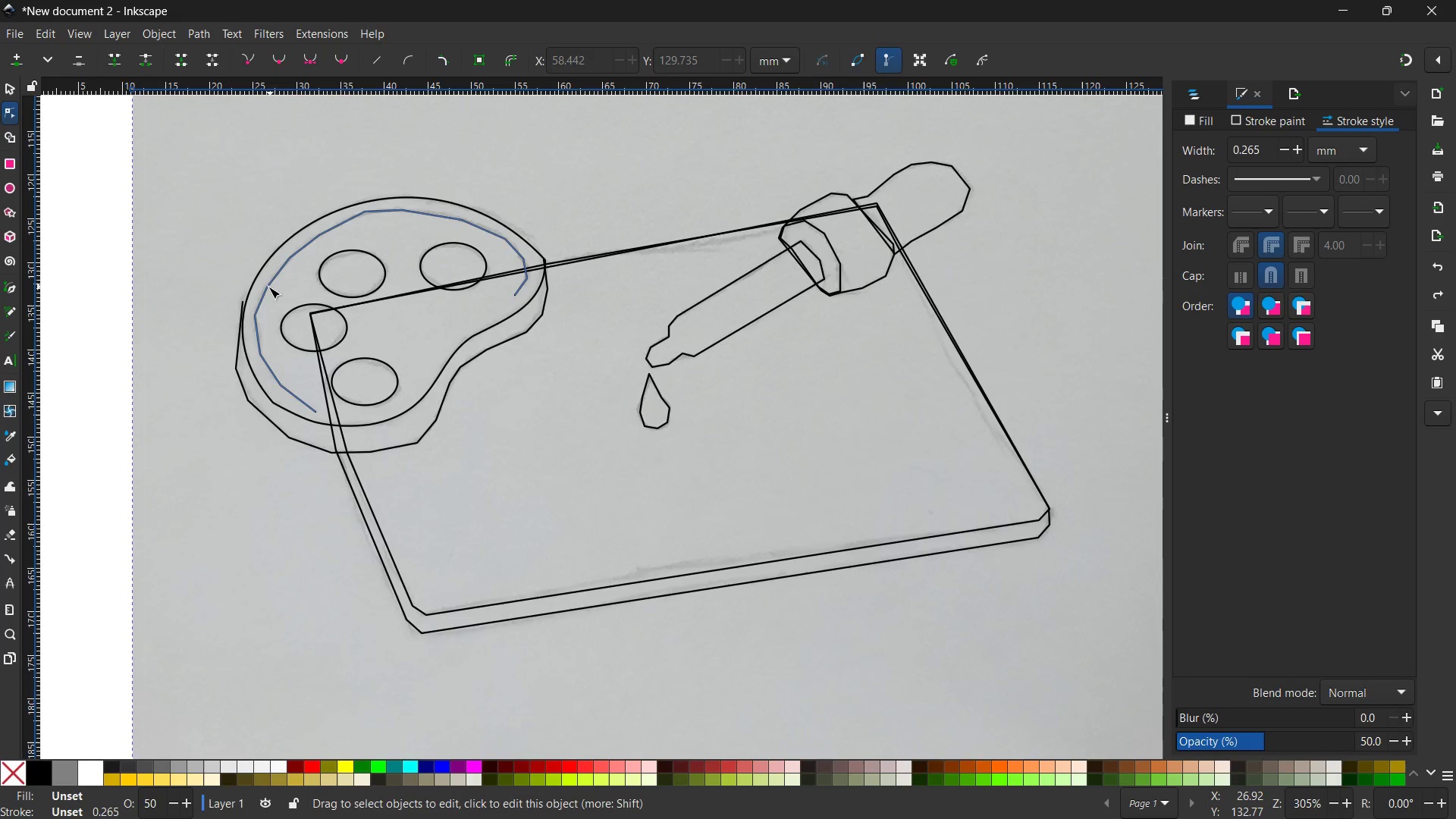 
left_click([268, 287])
 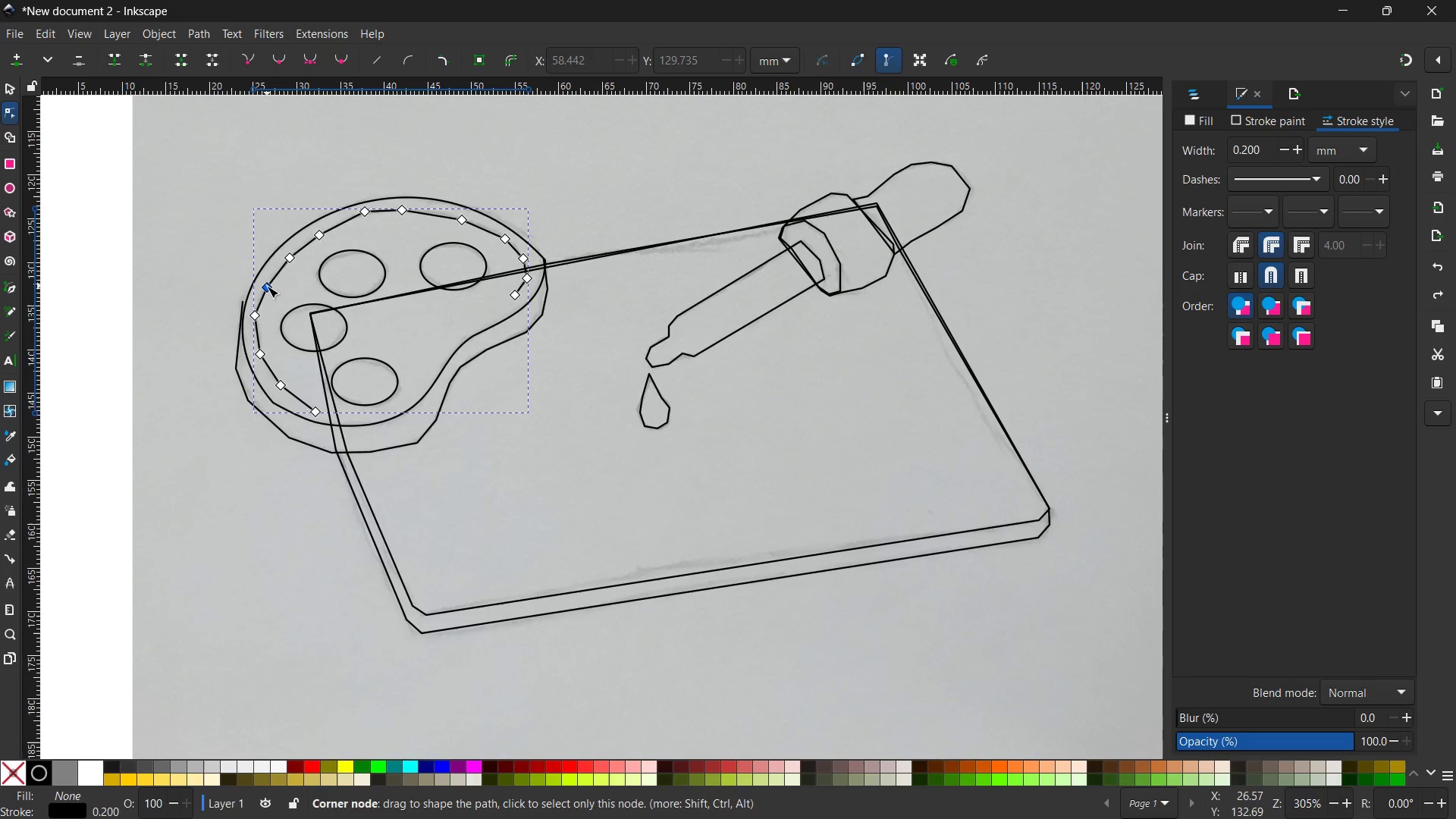 
hold_key(key=ControlLeft, duration=0.53)
scroll: coordinate [267, 286], scroll_direction: up, amount: 1.0
 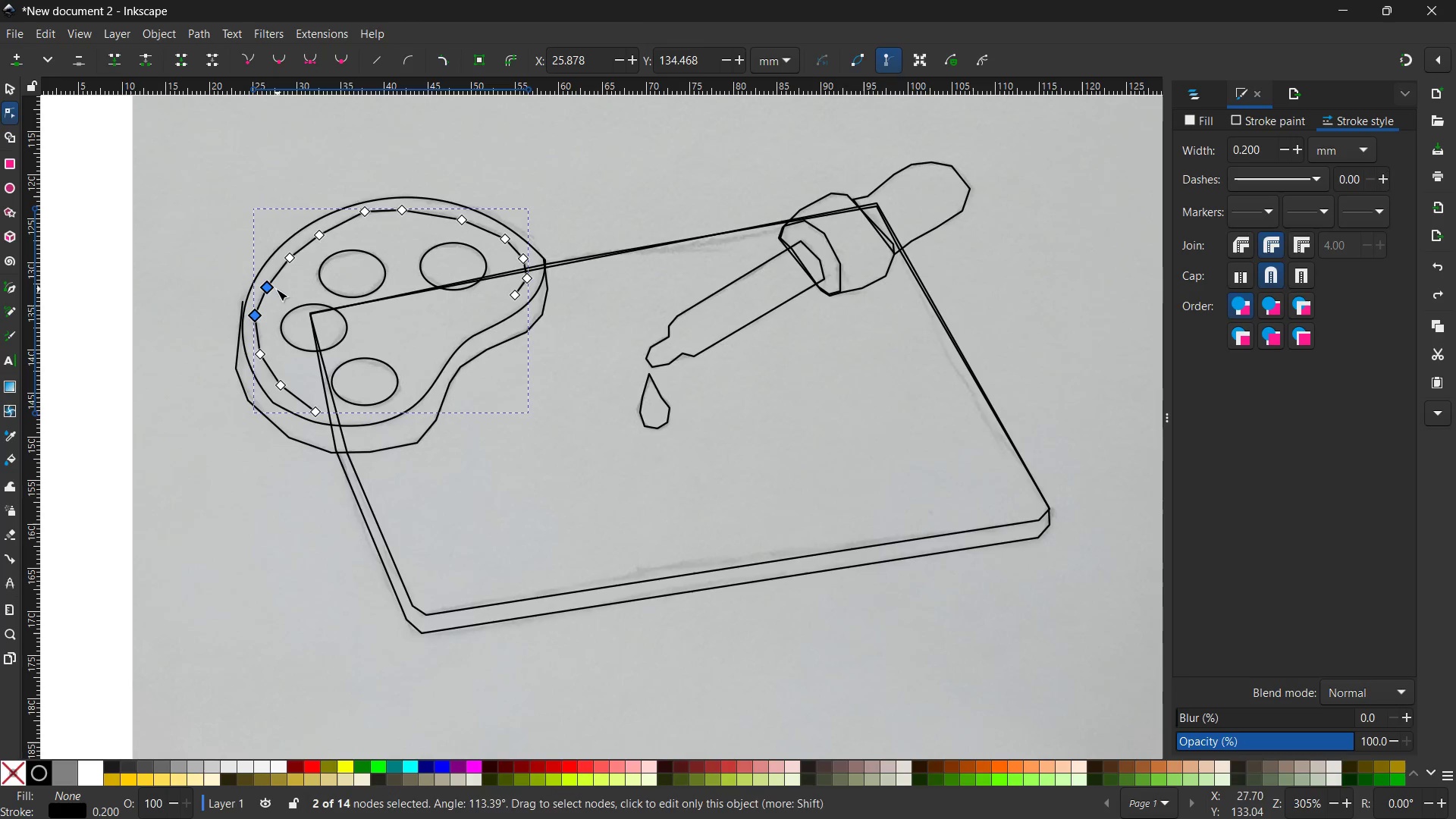 
left_click([271, 288])
 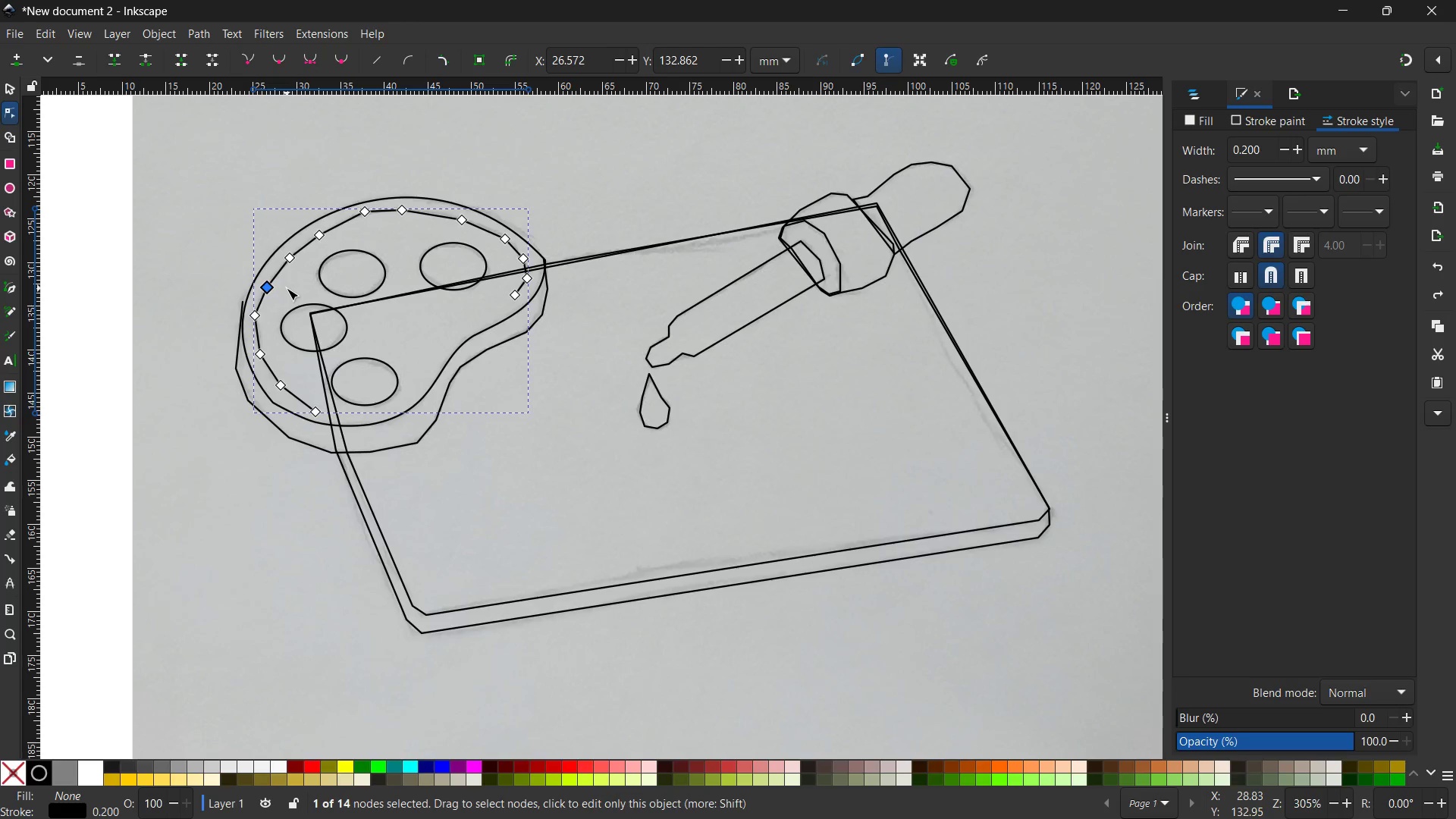 
key(Backspace)
 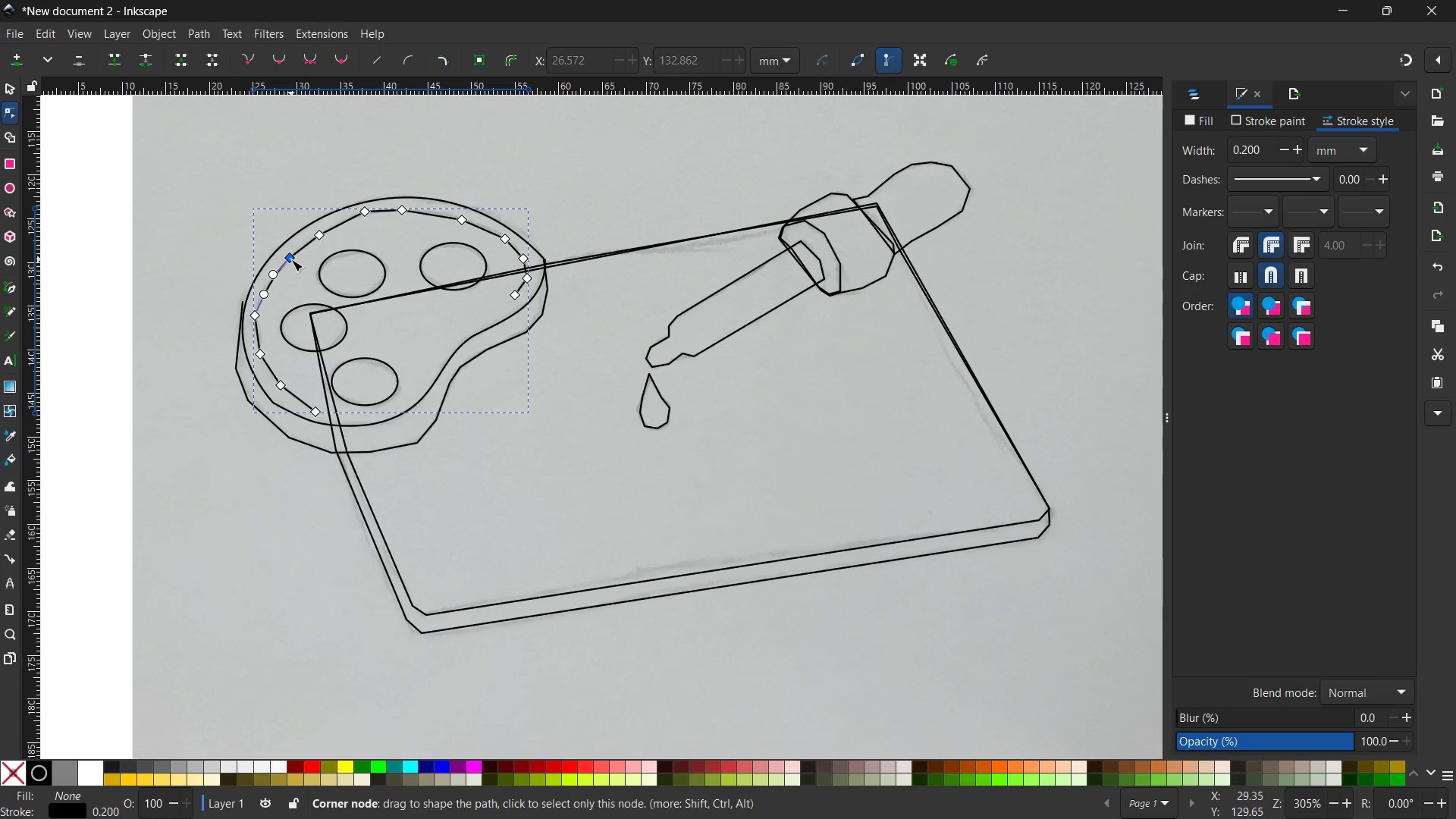 
left_click([291, 259])
 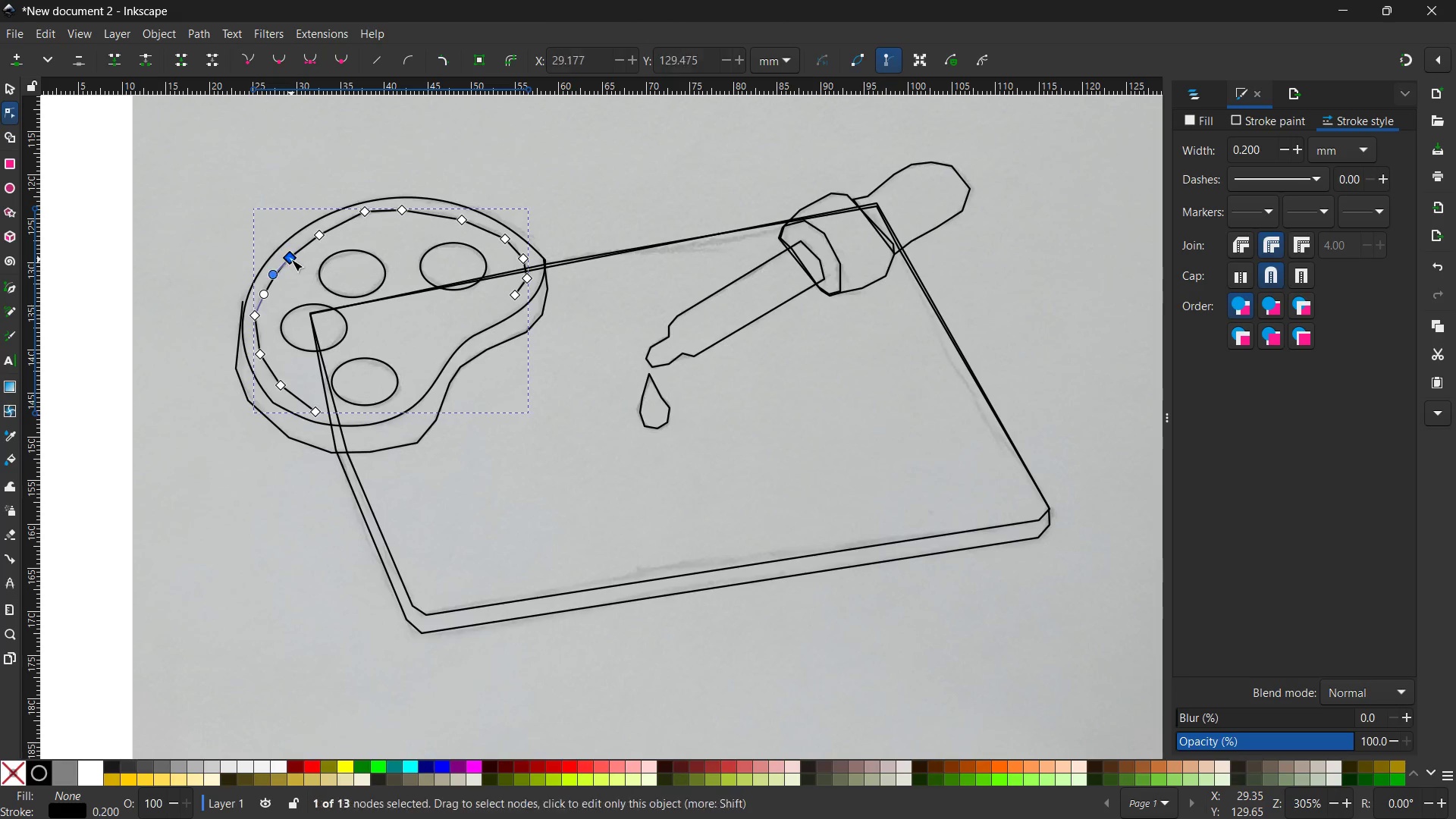 
key(Backspace)
 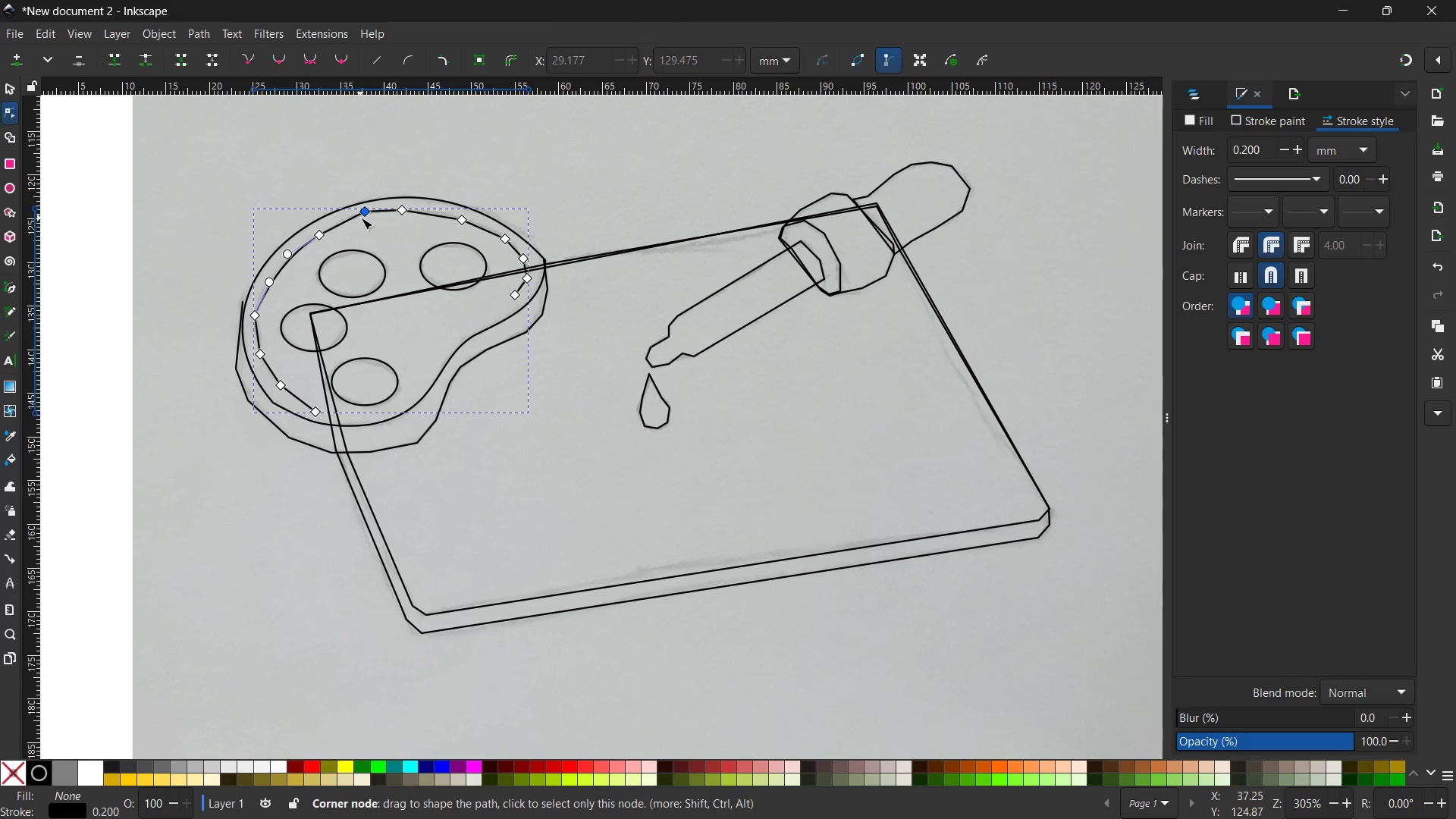 
left_click([361, 218])
 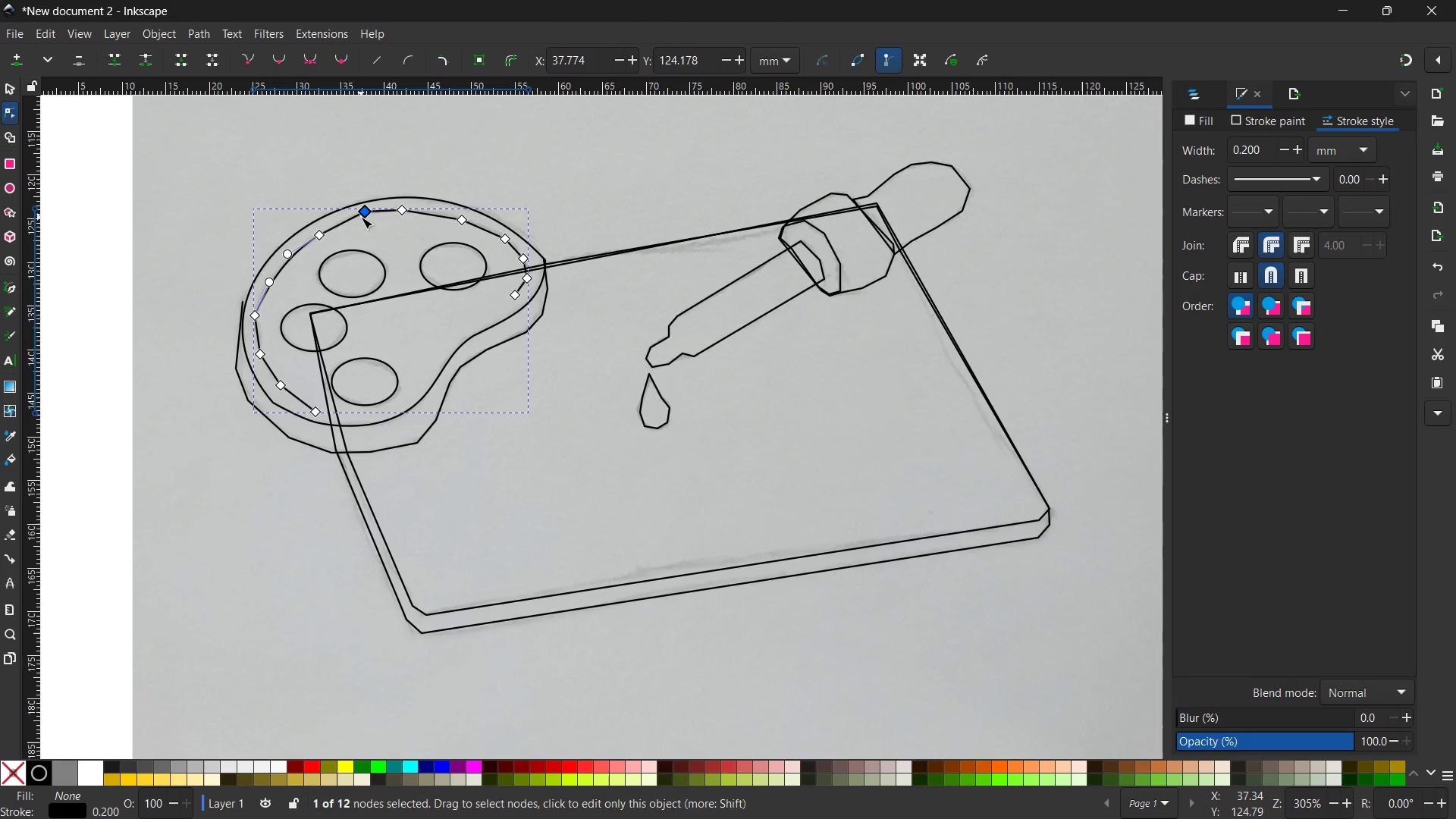 
key(Backspace)
 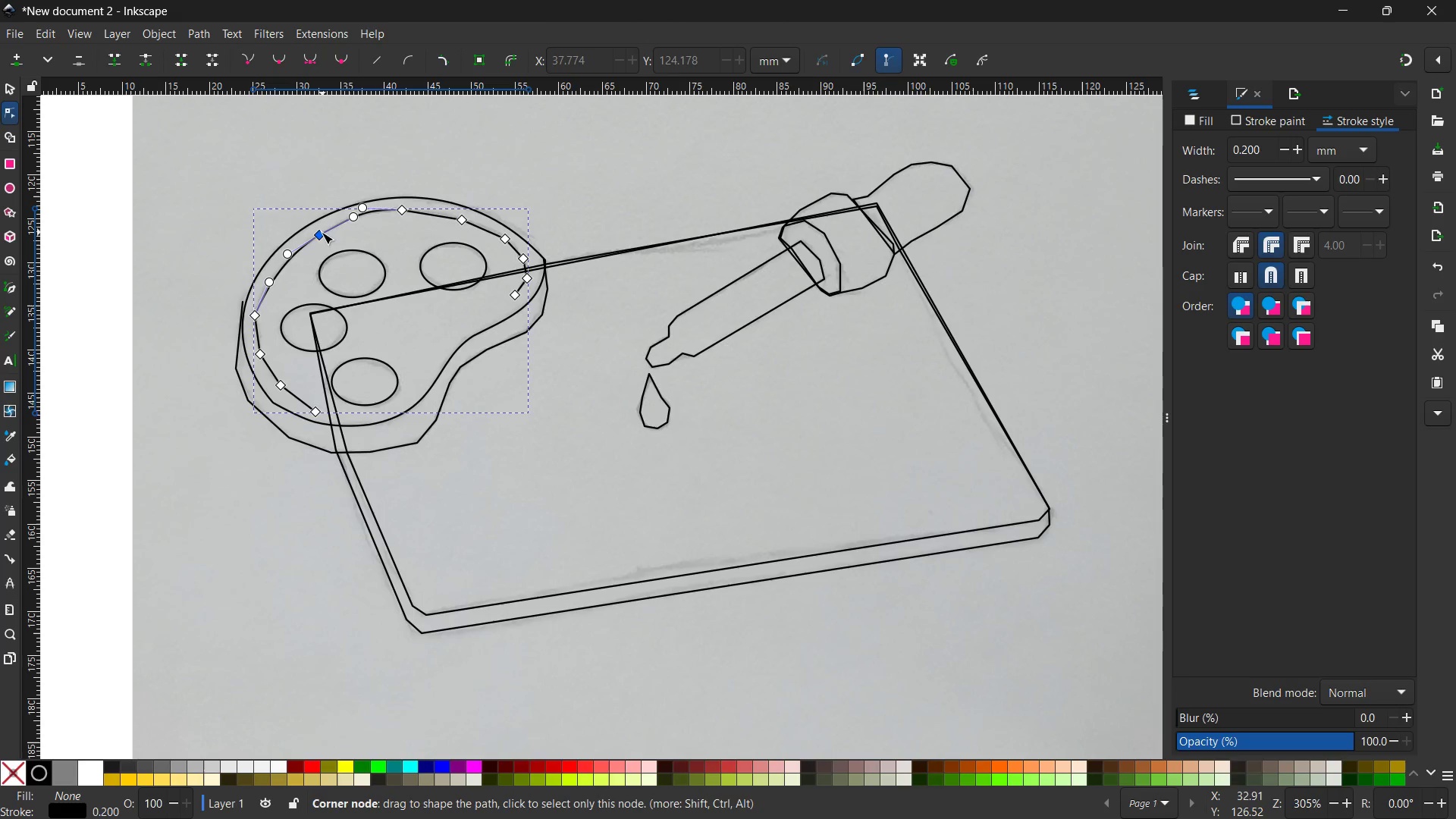 
left_click([321, 233])
 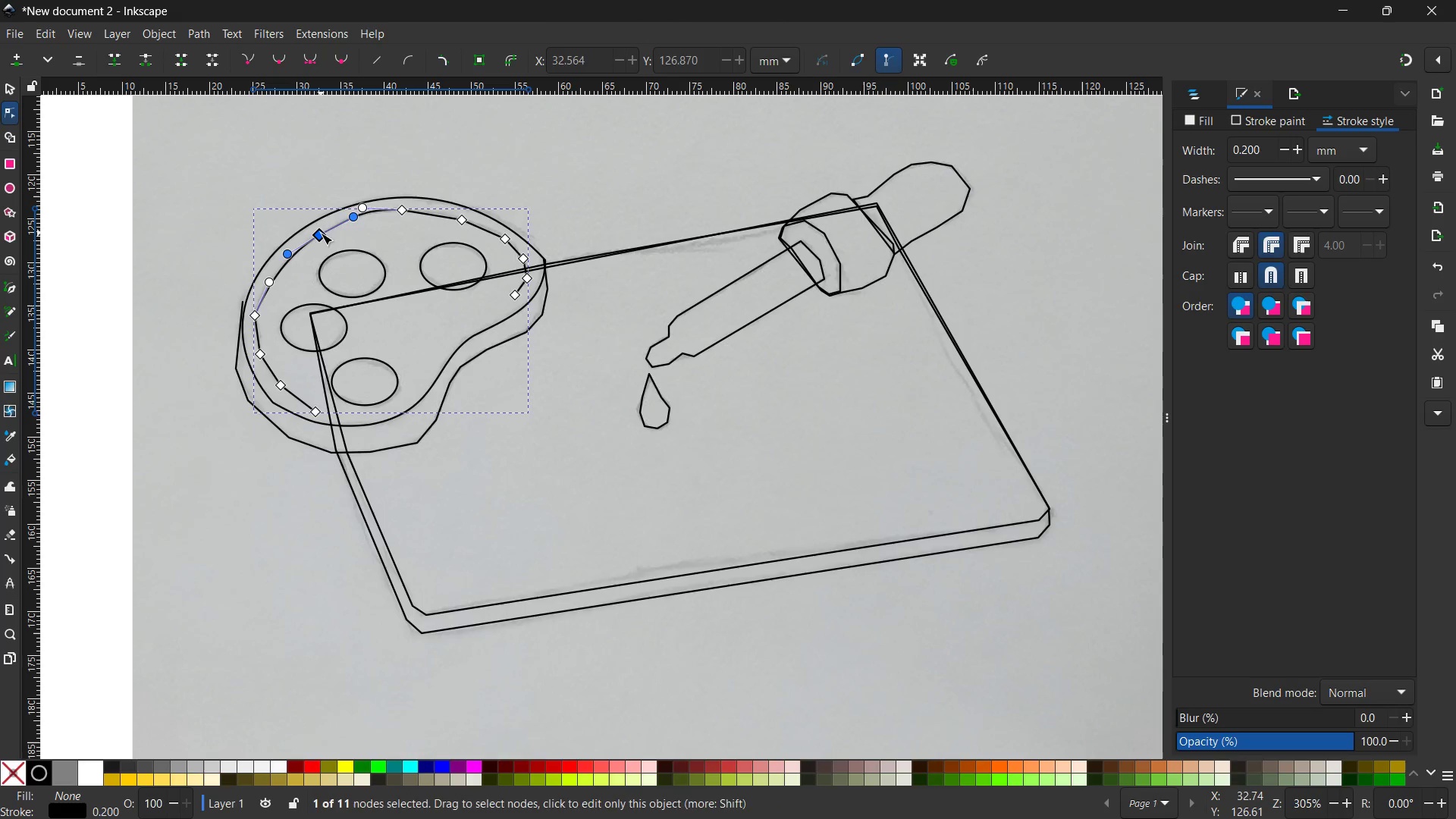 
key(Backspace)
 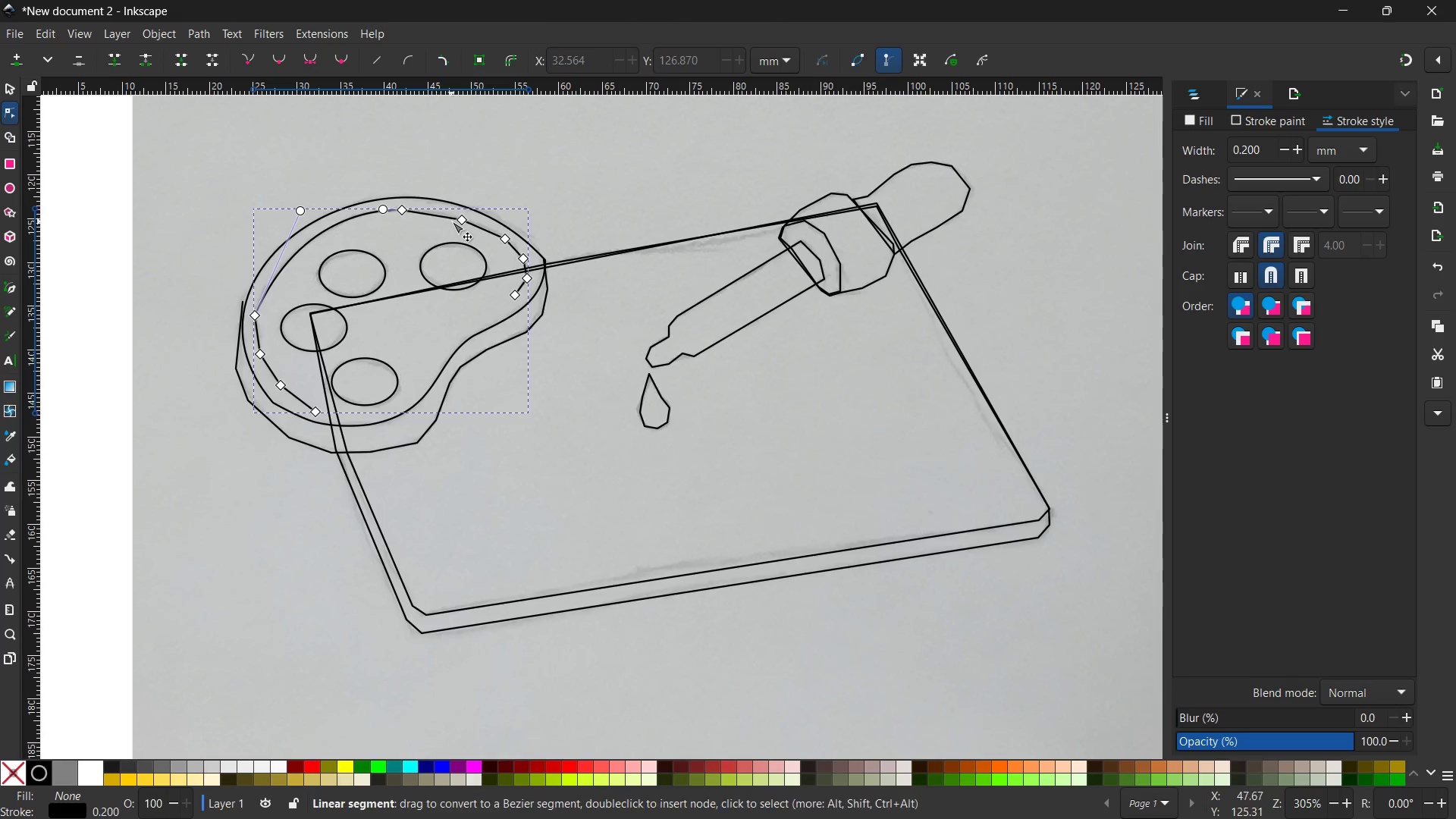 
left_click([460, 220])
 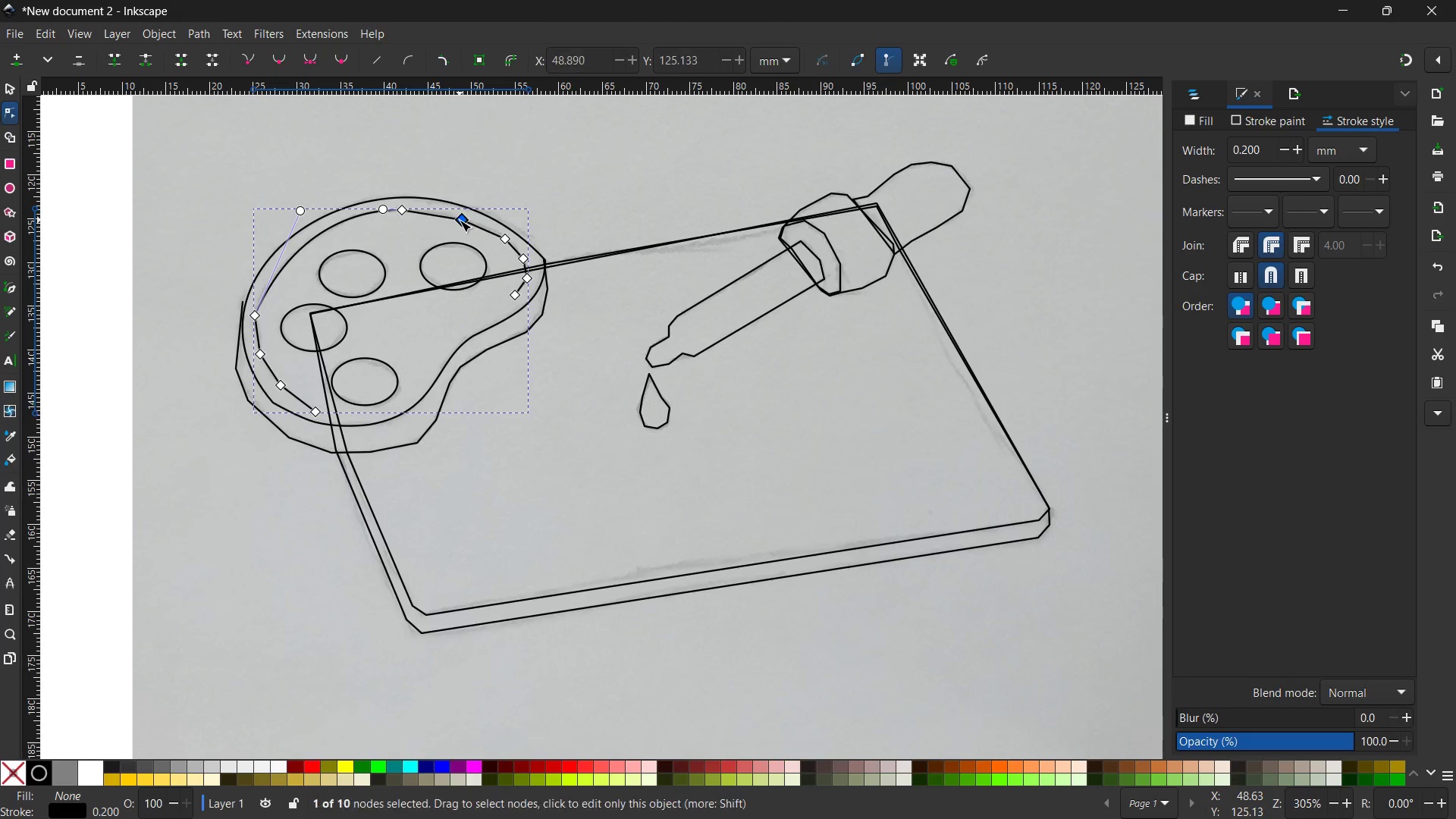 
key(Backspace)
 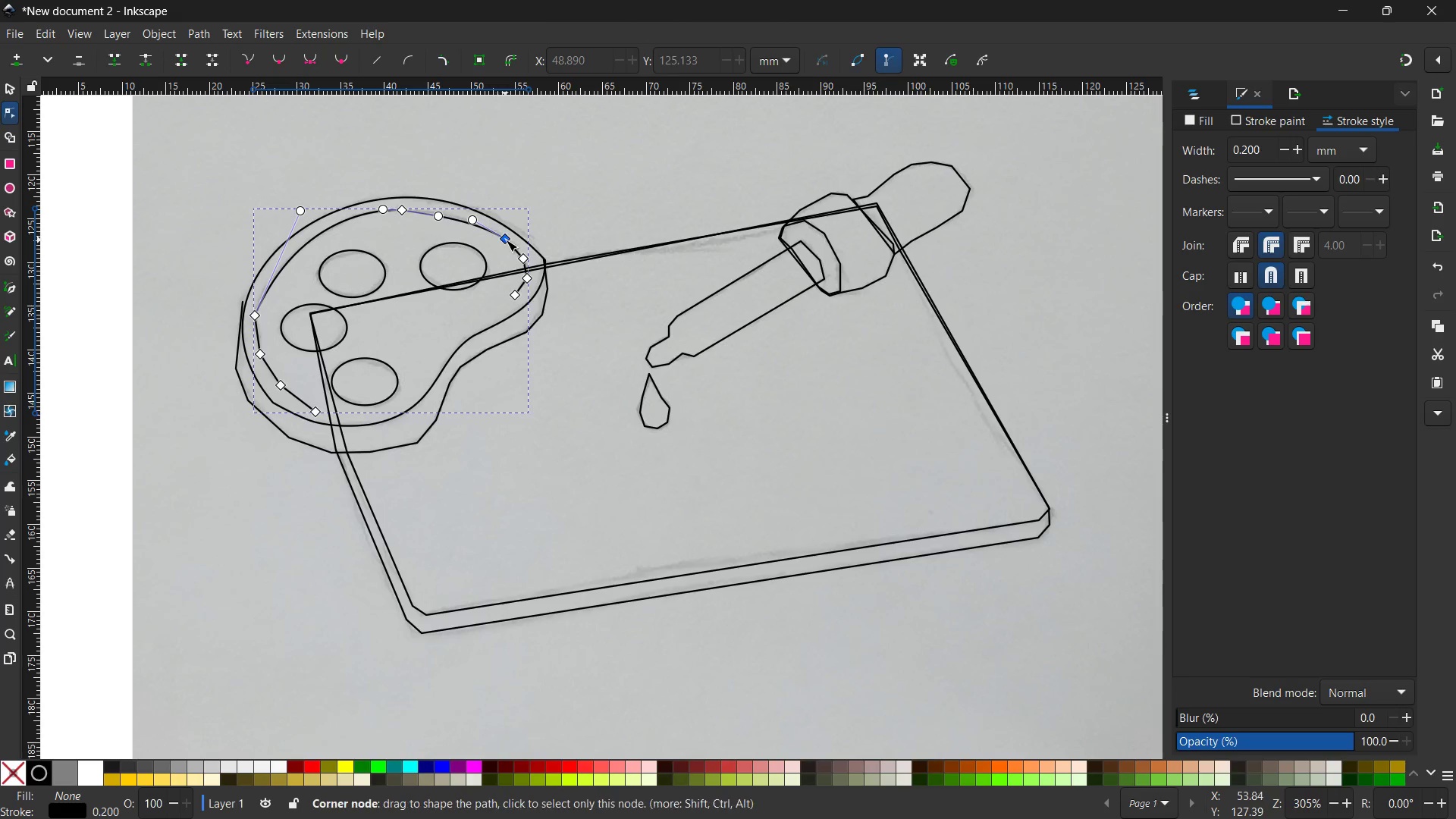 
left_click([506, 240])
 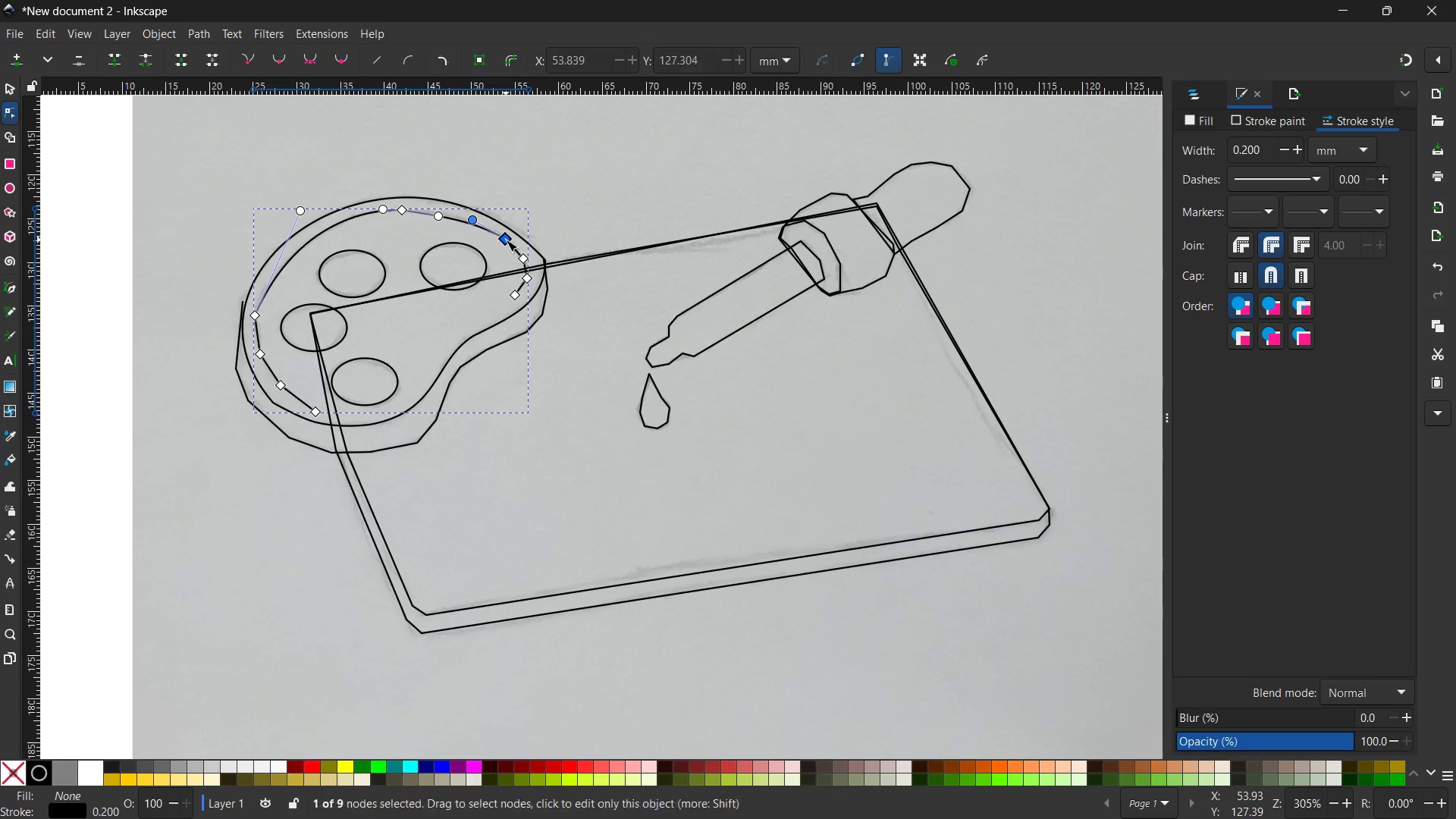 
key(Backspace)
 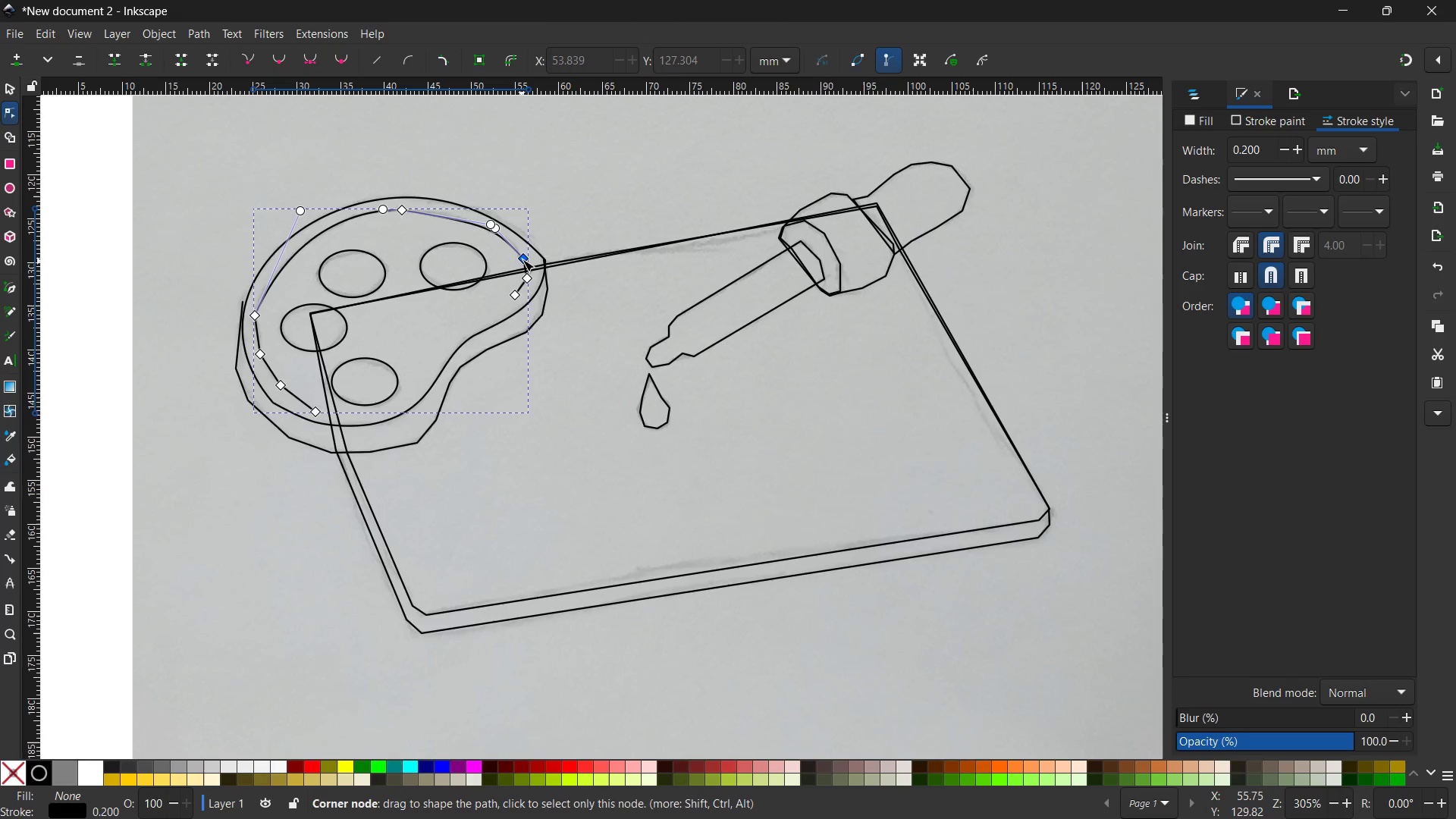 
left_click([522, 259])
 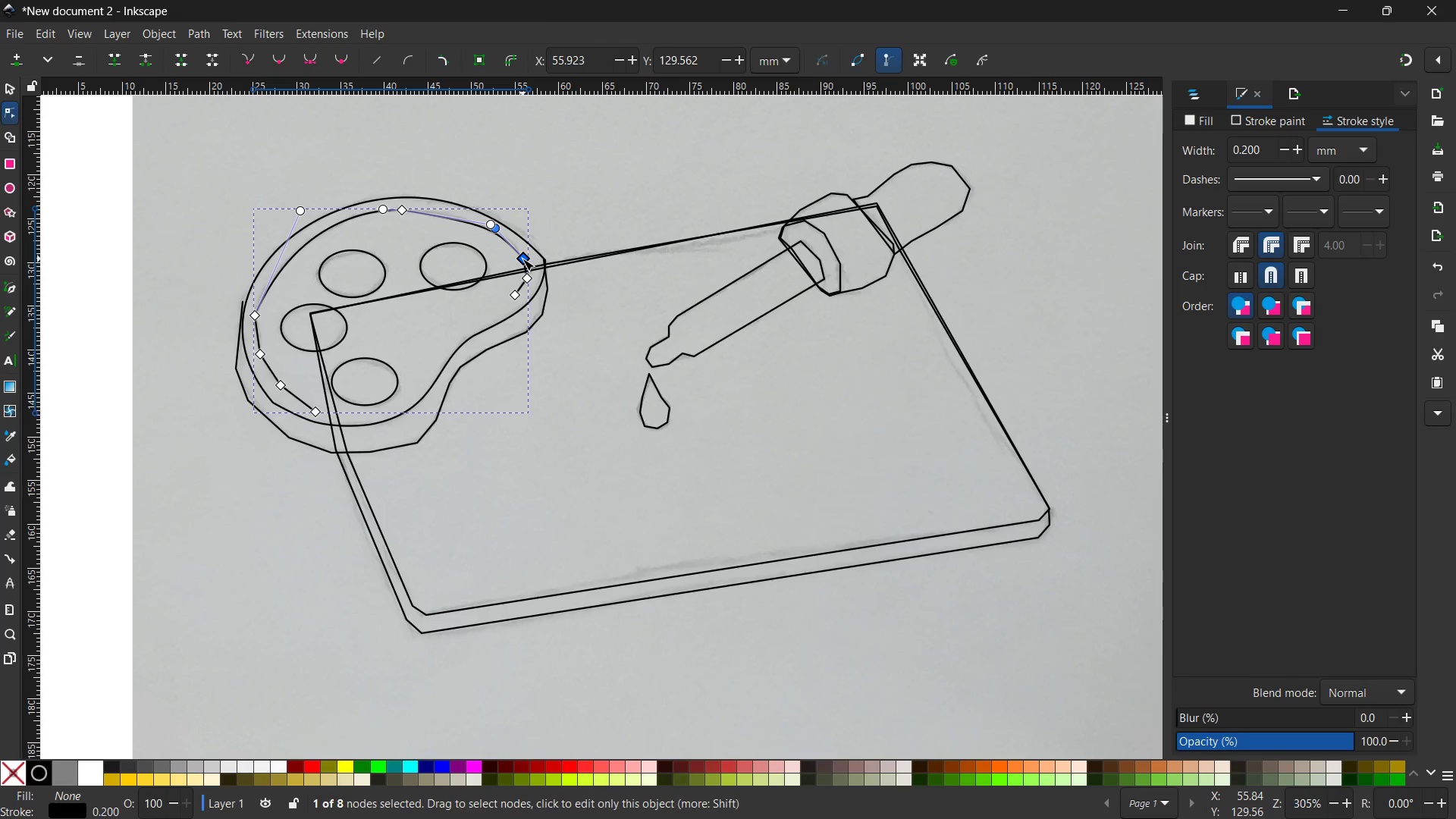 
key(Backspace)
 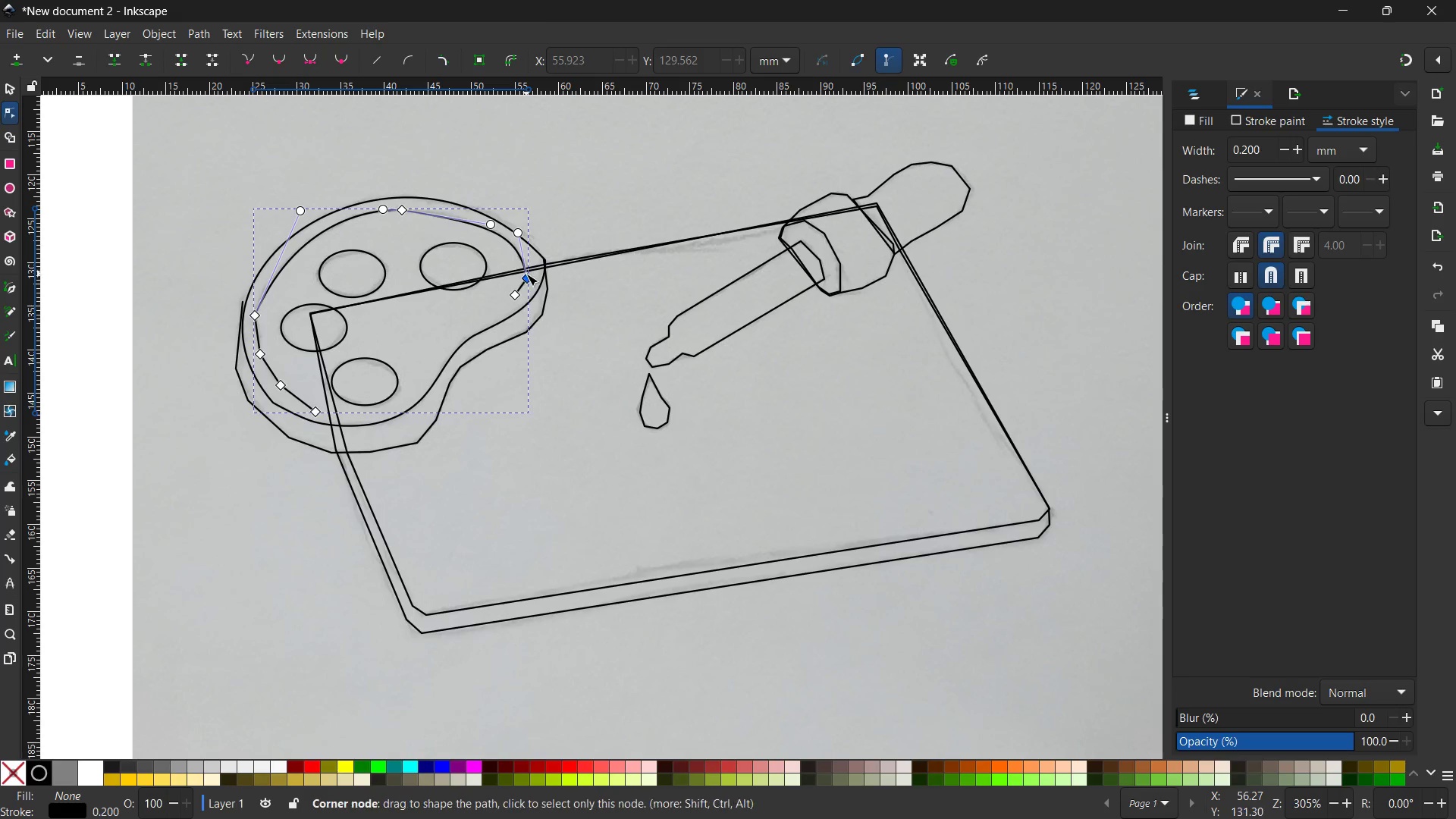 
left_click([526, 275])
 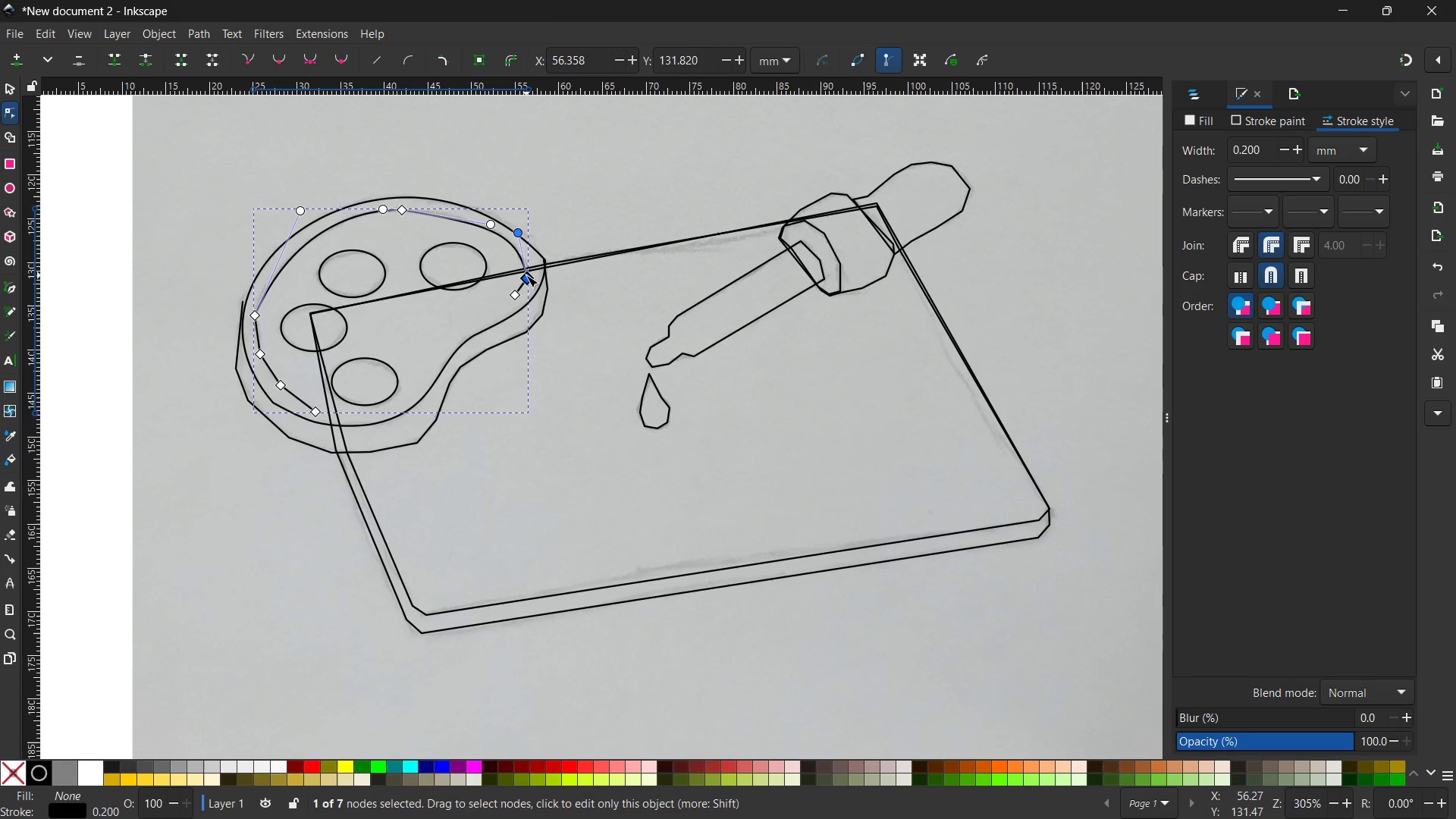 
key(Backspace)
 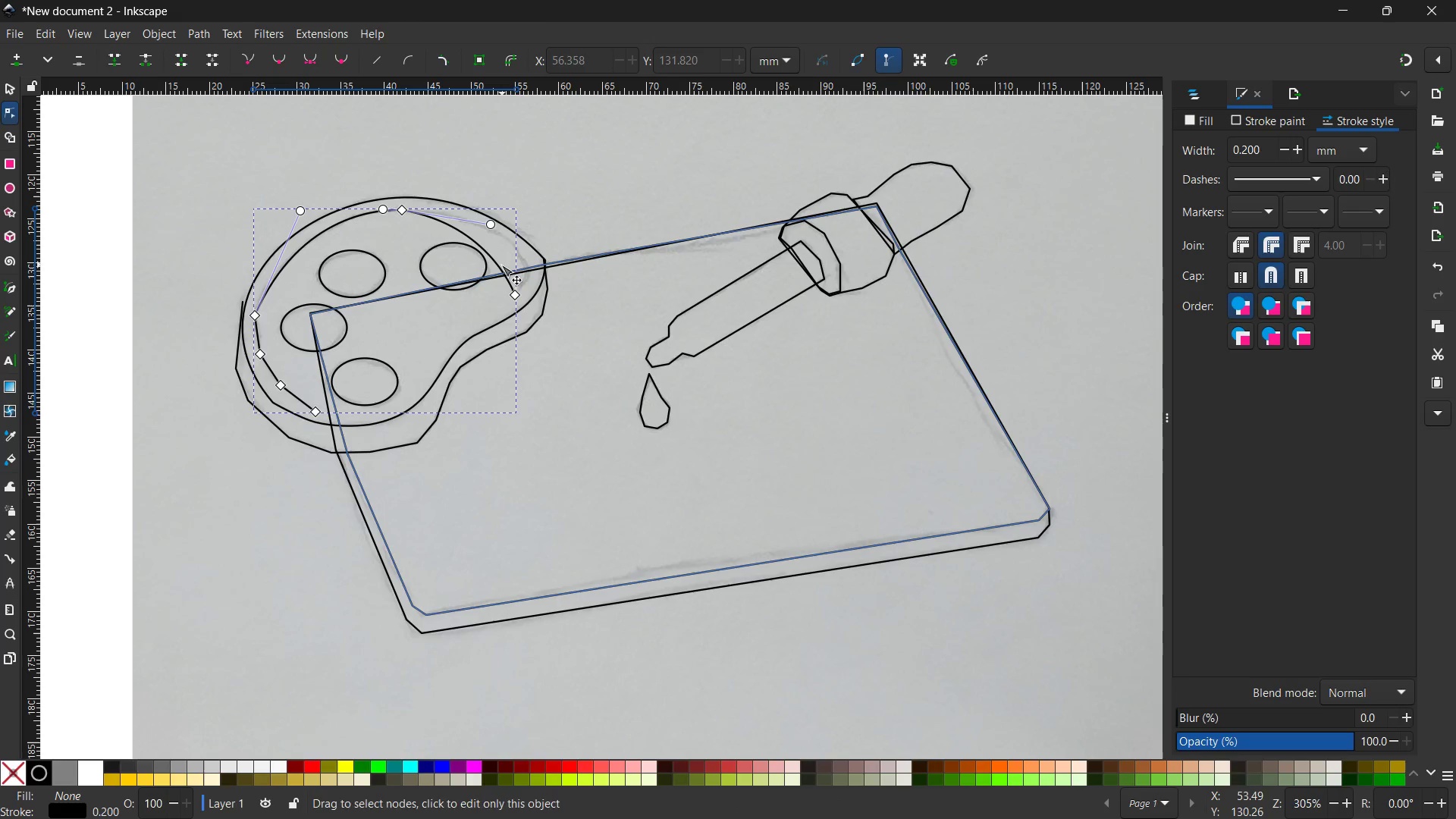 
left_click_drag(start_coordinate=[500, 265], to_coordinate=[521, 255])
 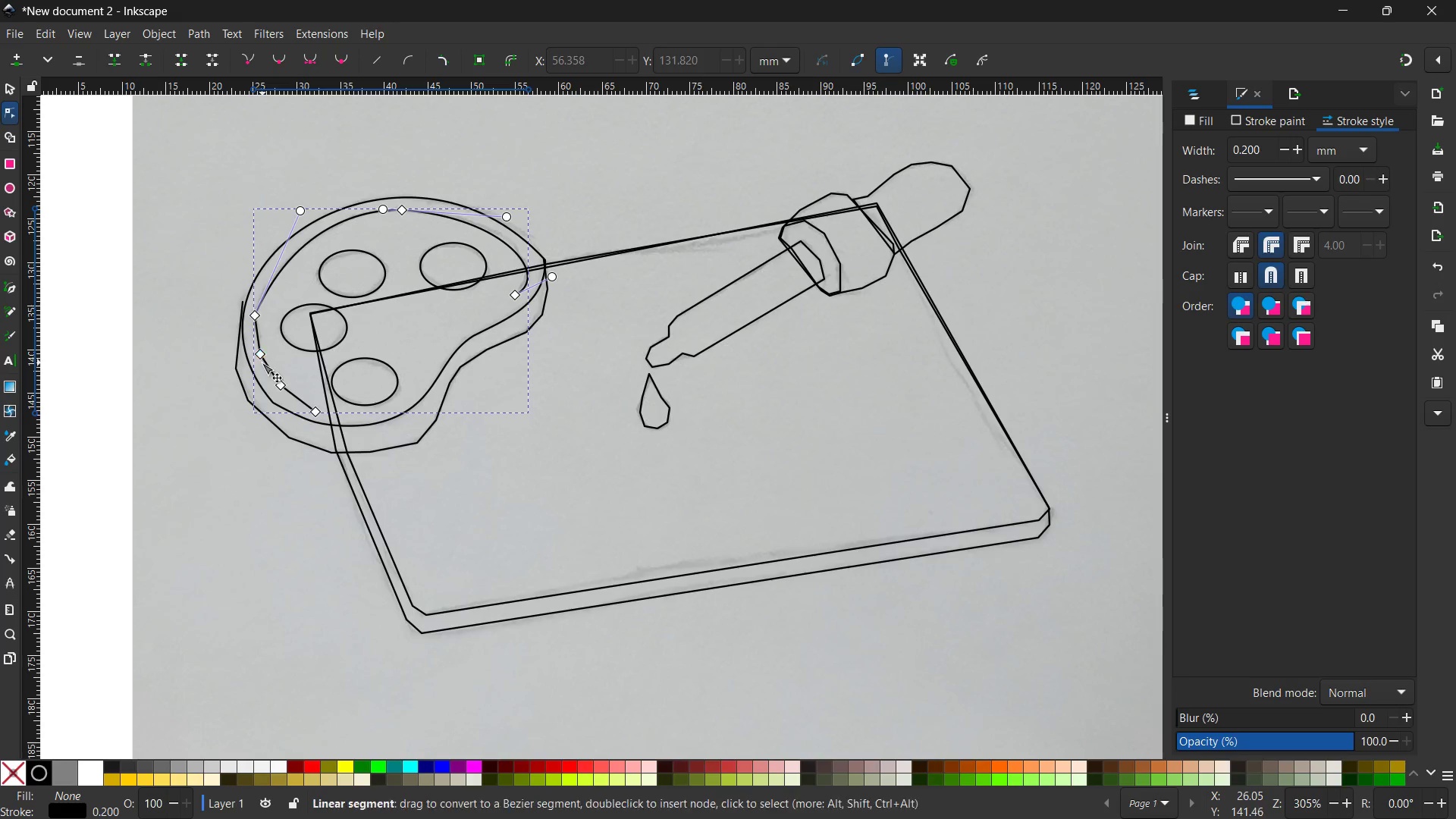 
left_click([263, 354])
 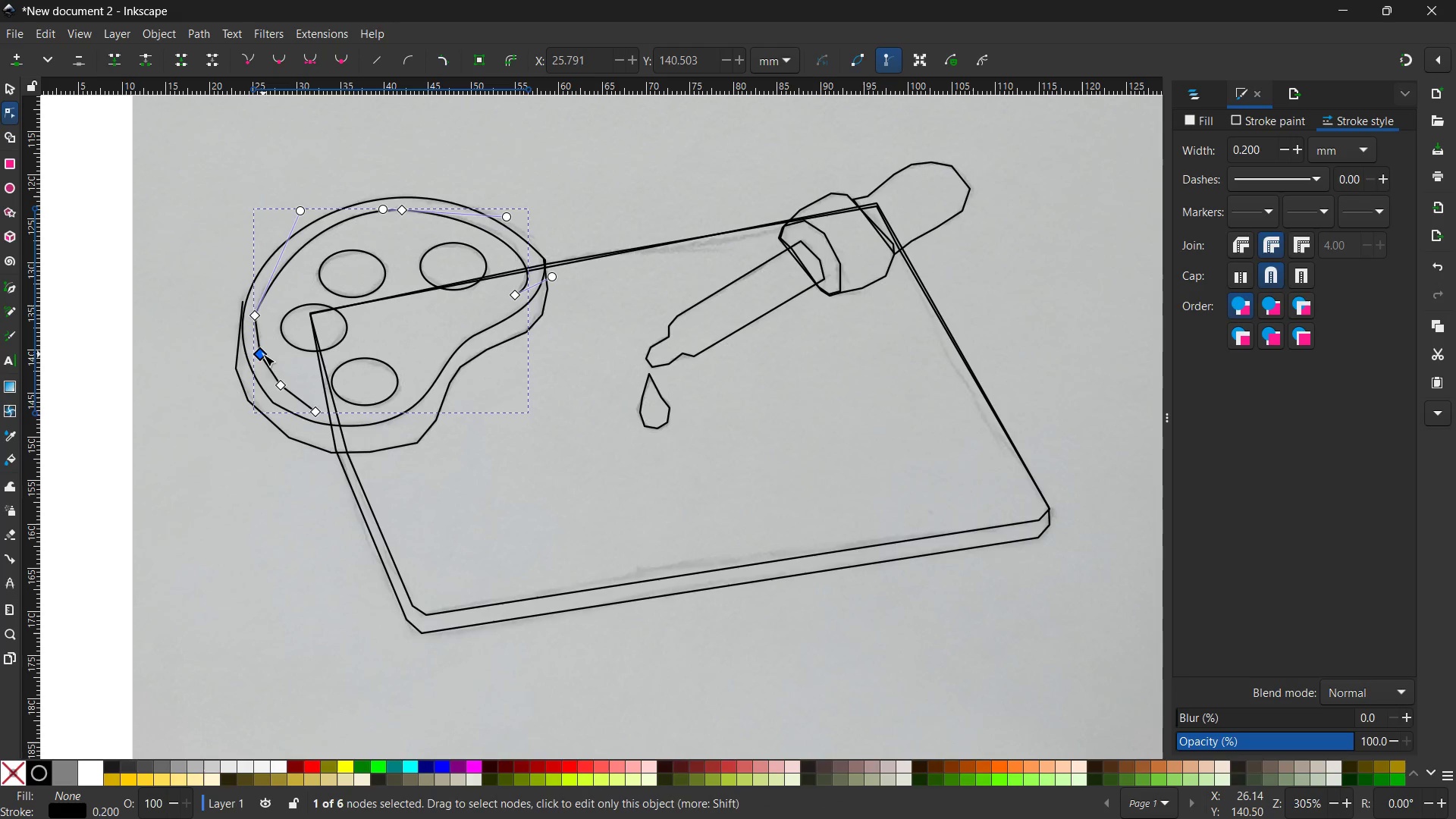 
key(Backspace)
 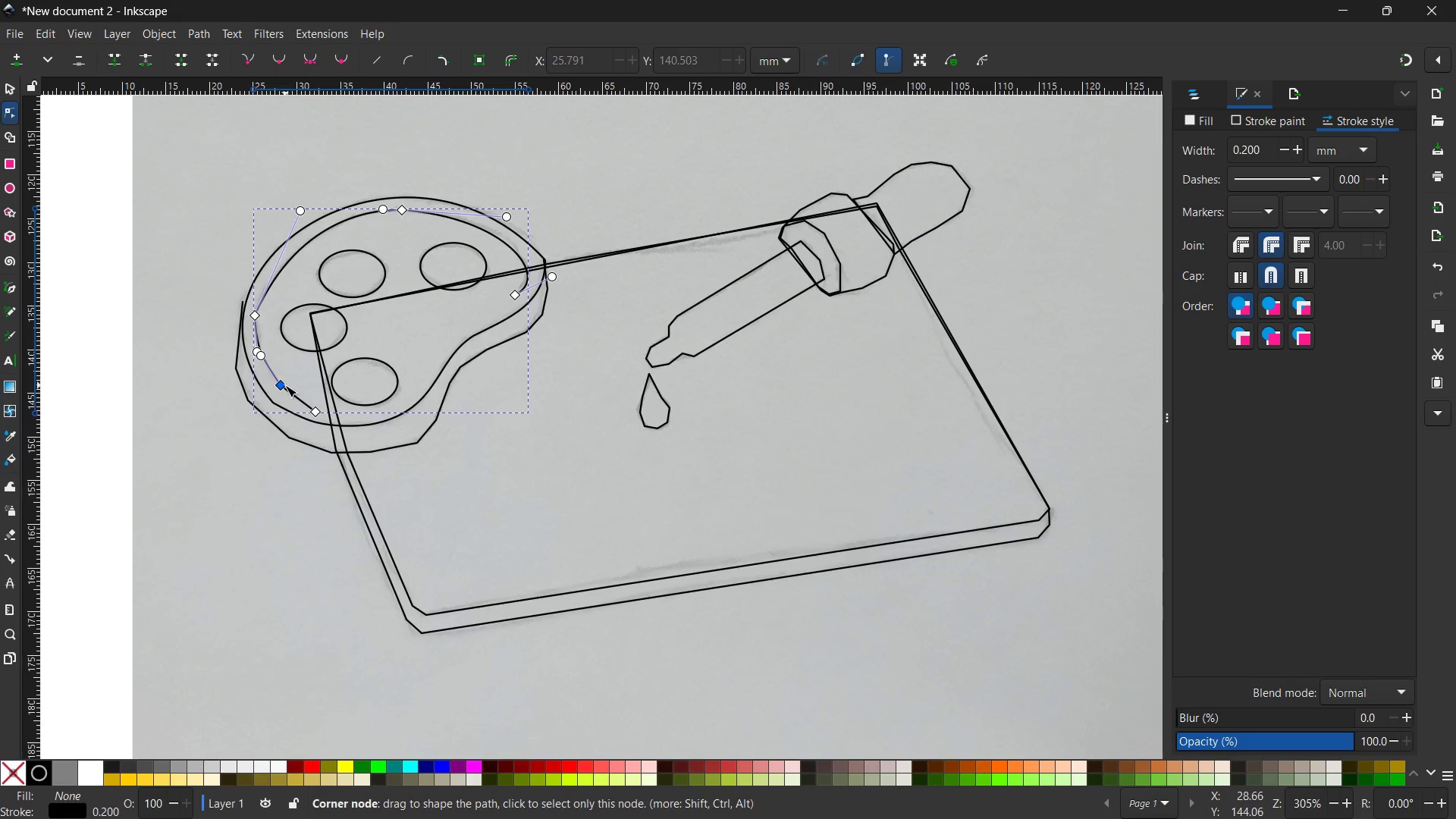 
left_click([285, 385])
 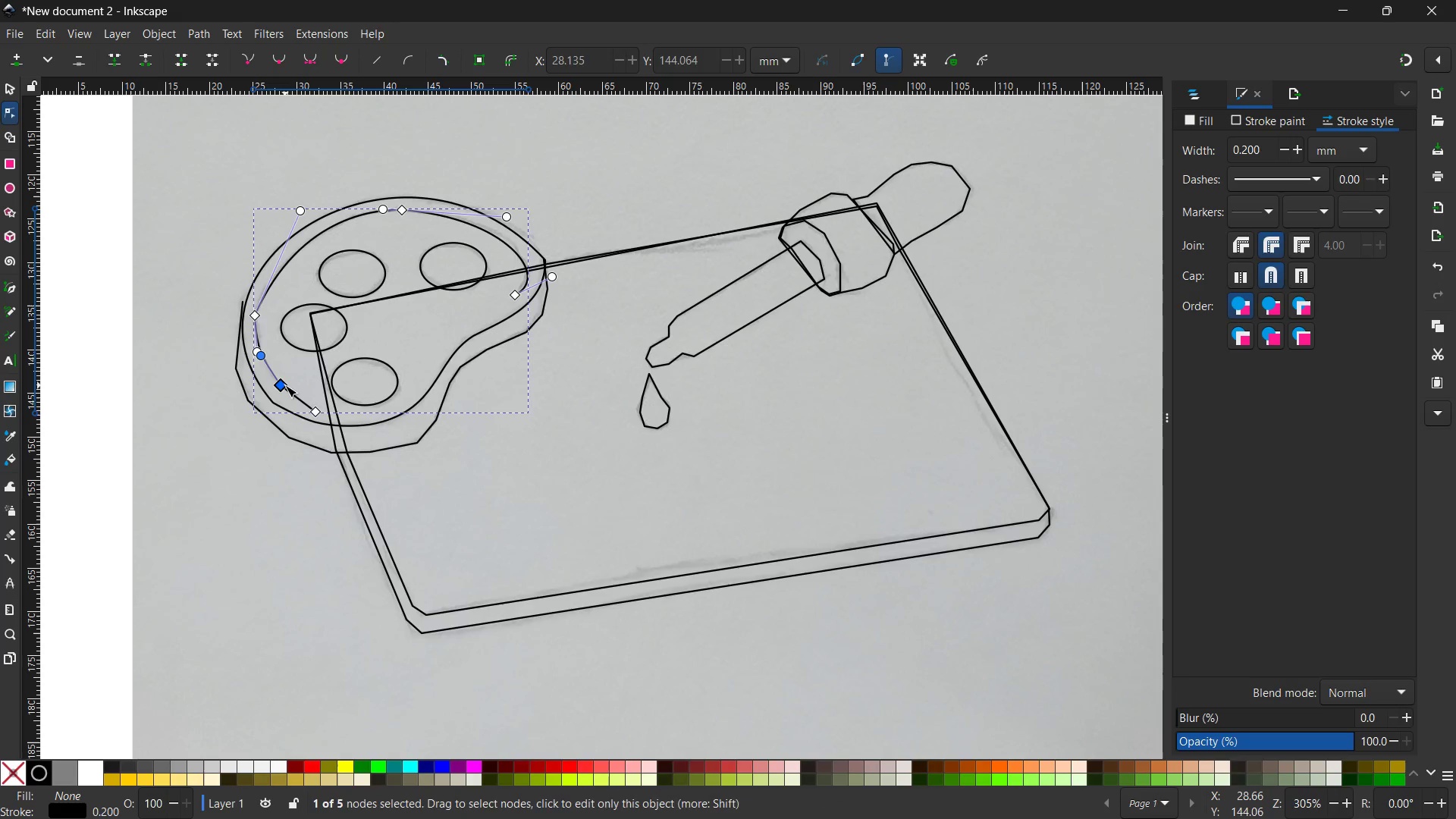 
key(Backspace)
 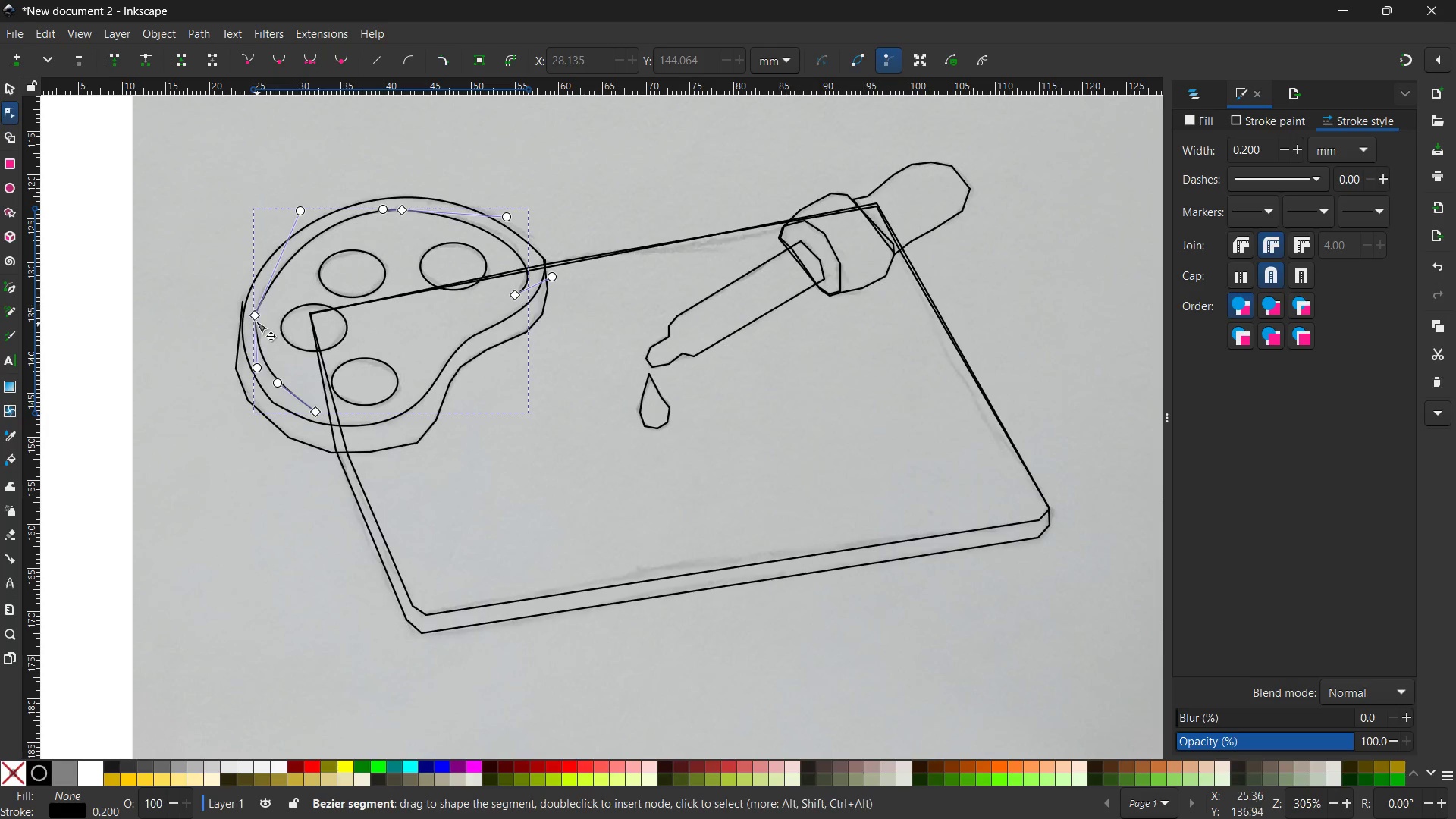 
left_click([254, 317])
 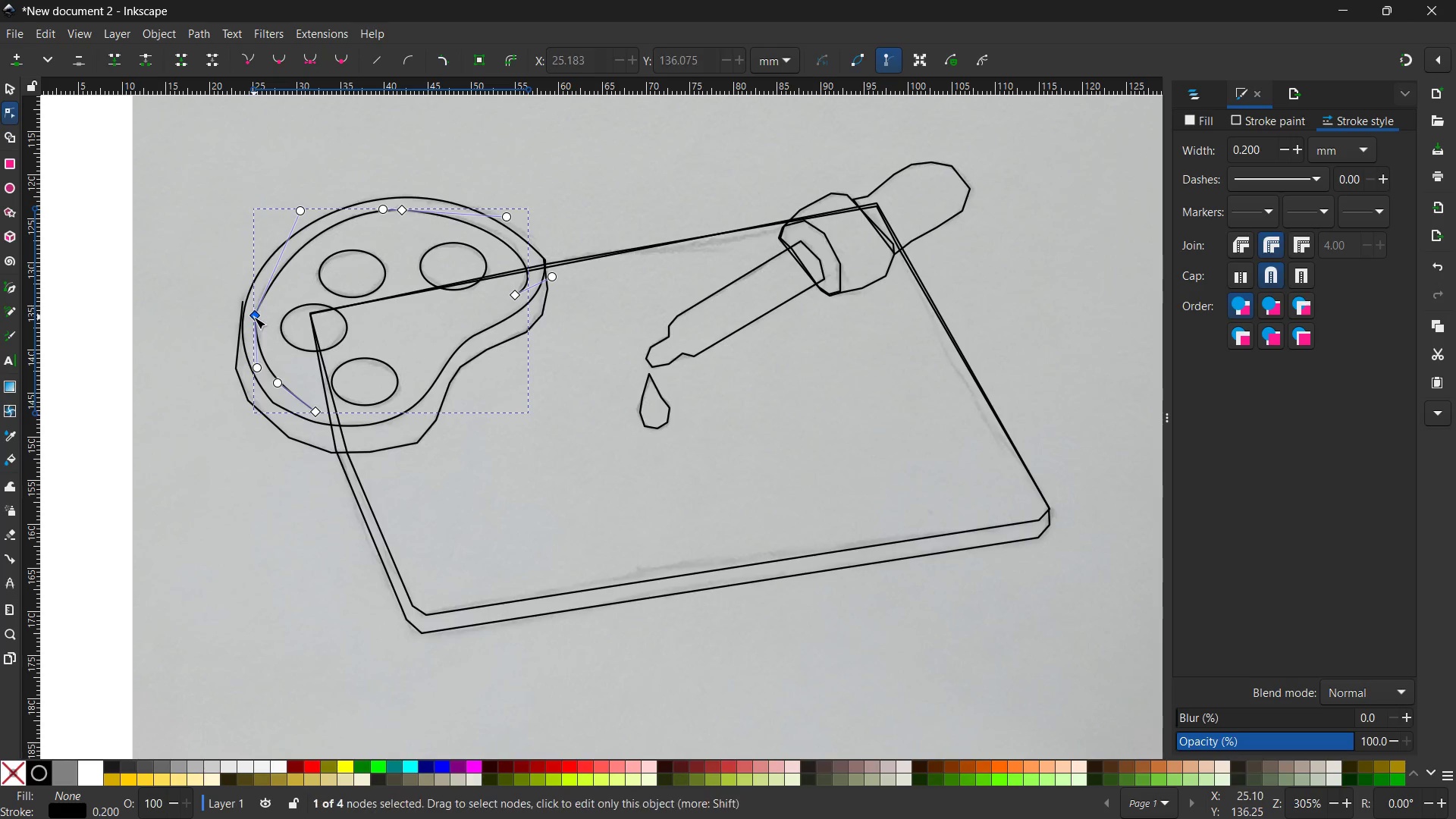 
key(Backspace)
 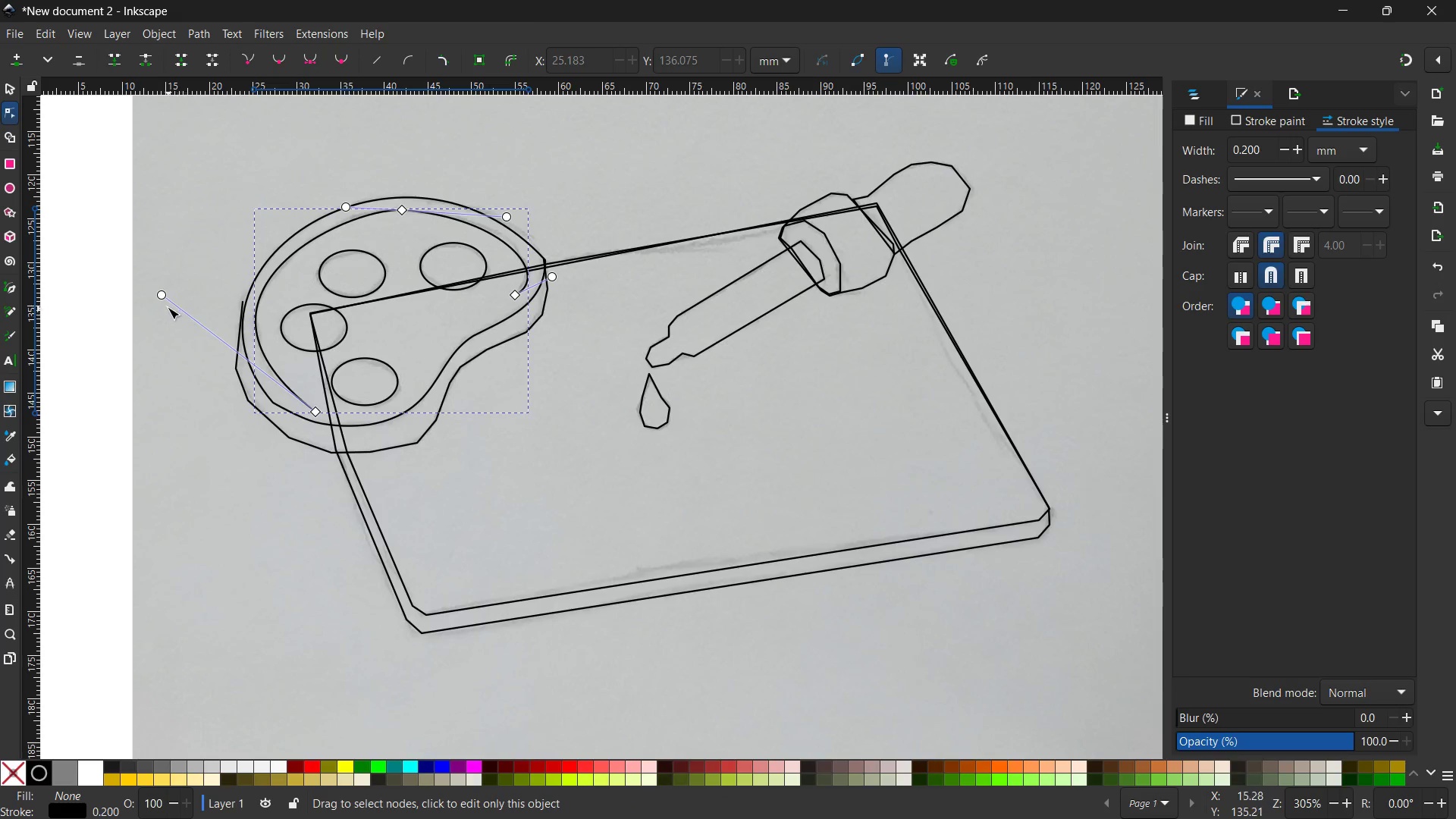 
left_click_drag(start_coordinate=[163, 296], to_coordinate=[171, 302])
 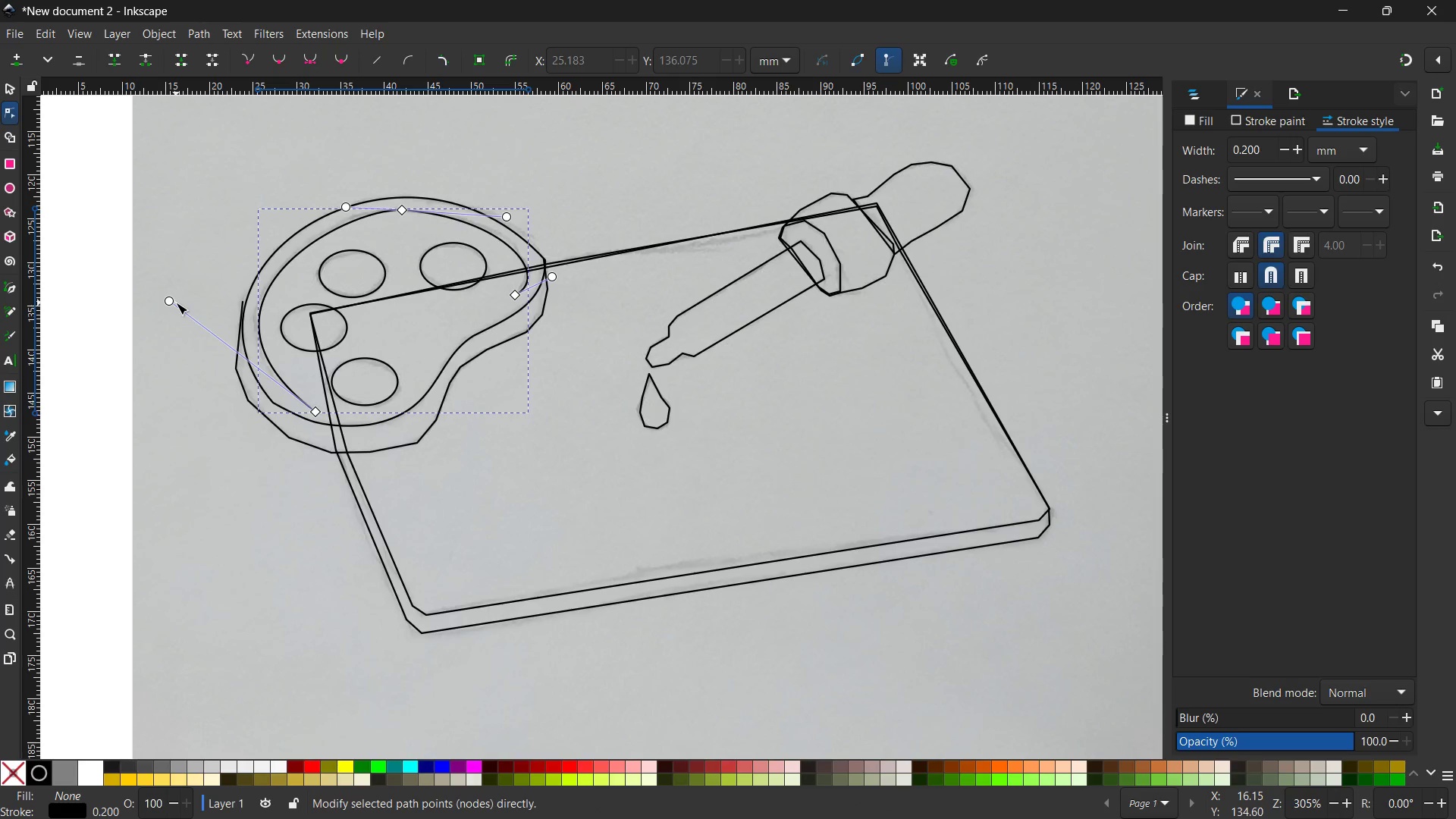 
wait(25.34)
 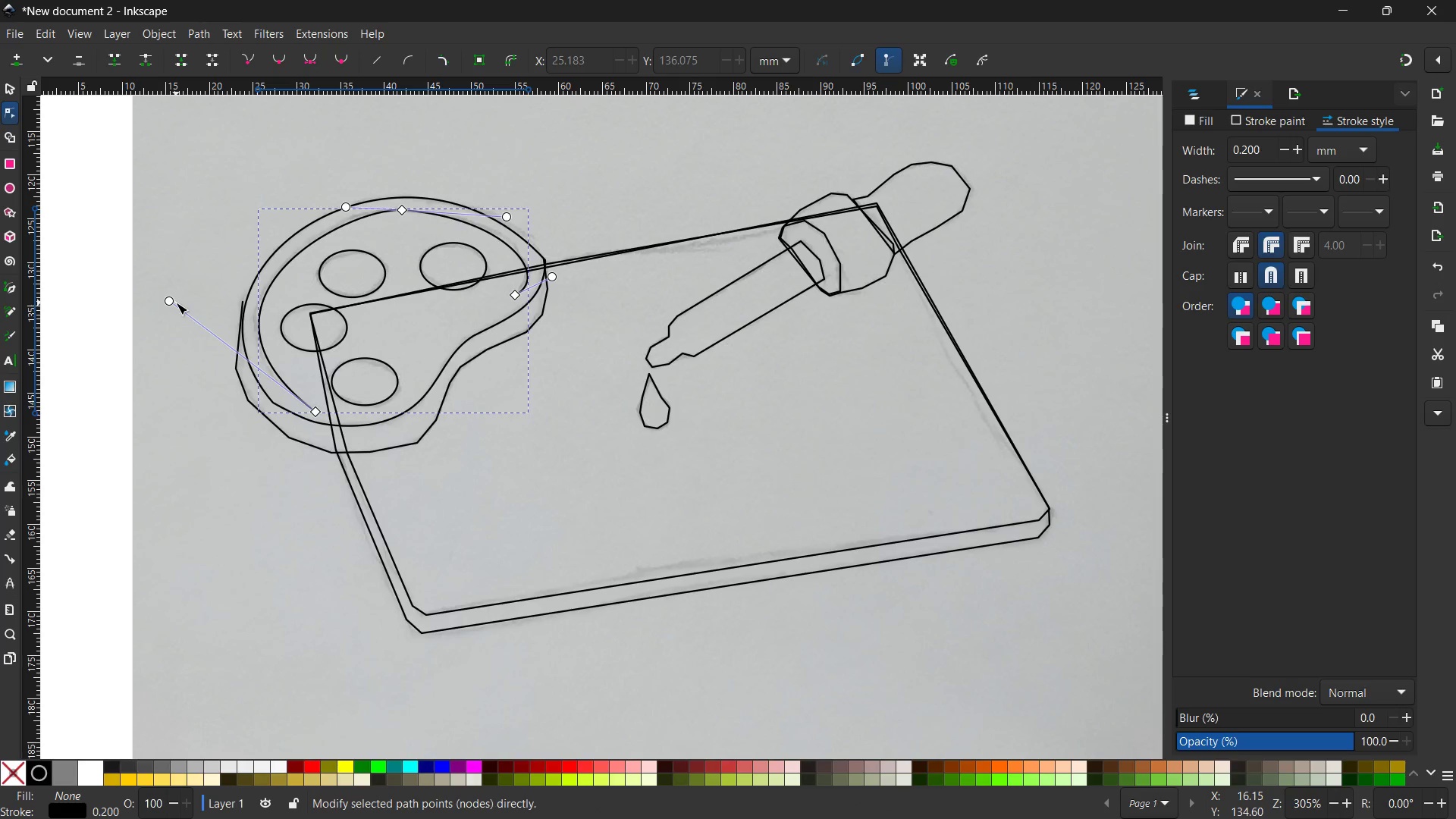 
key(Control+ControlLeft)
 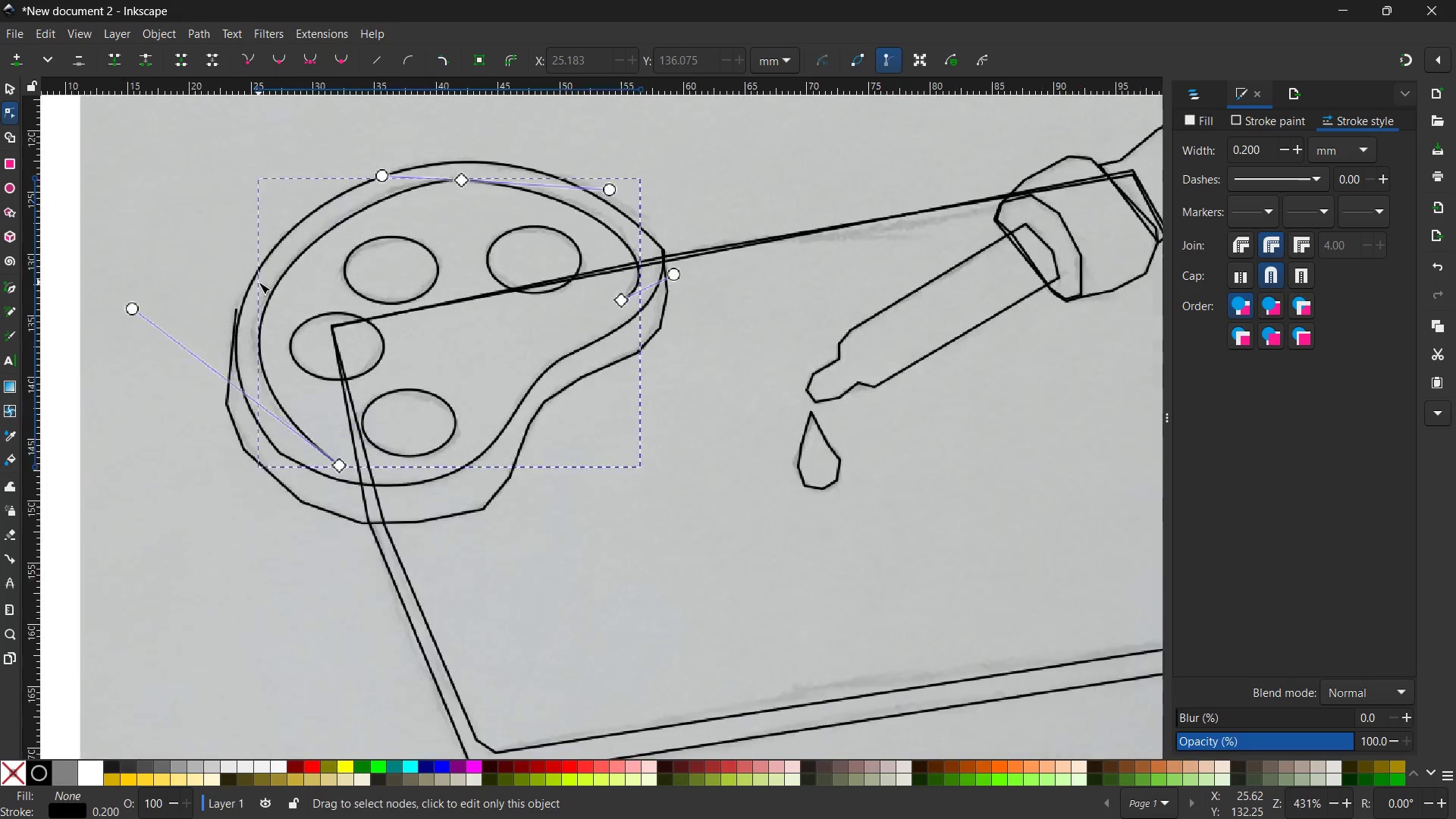 
scroll: coordinate [259, 282], scroll_direction: up, amount: 2.0
 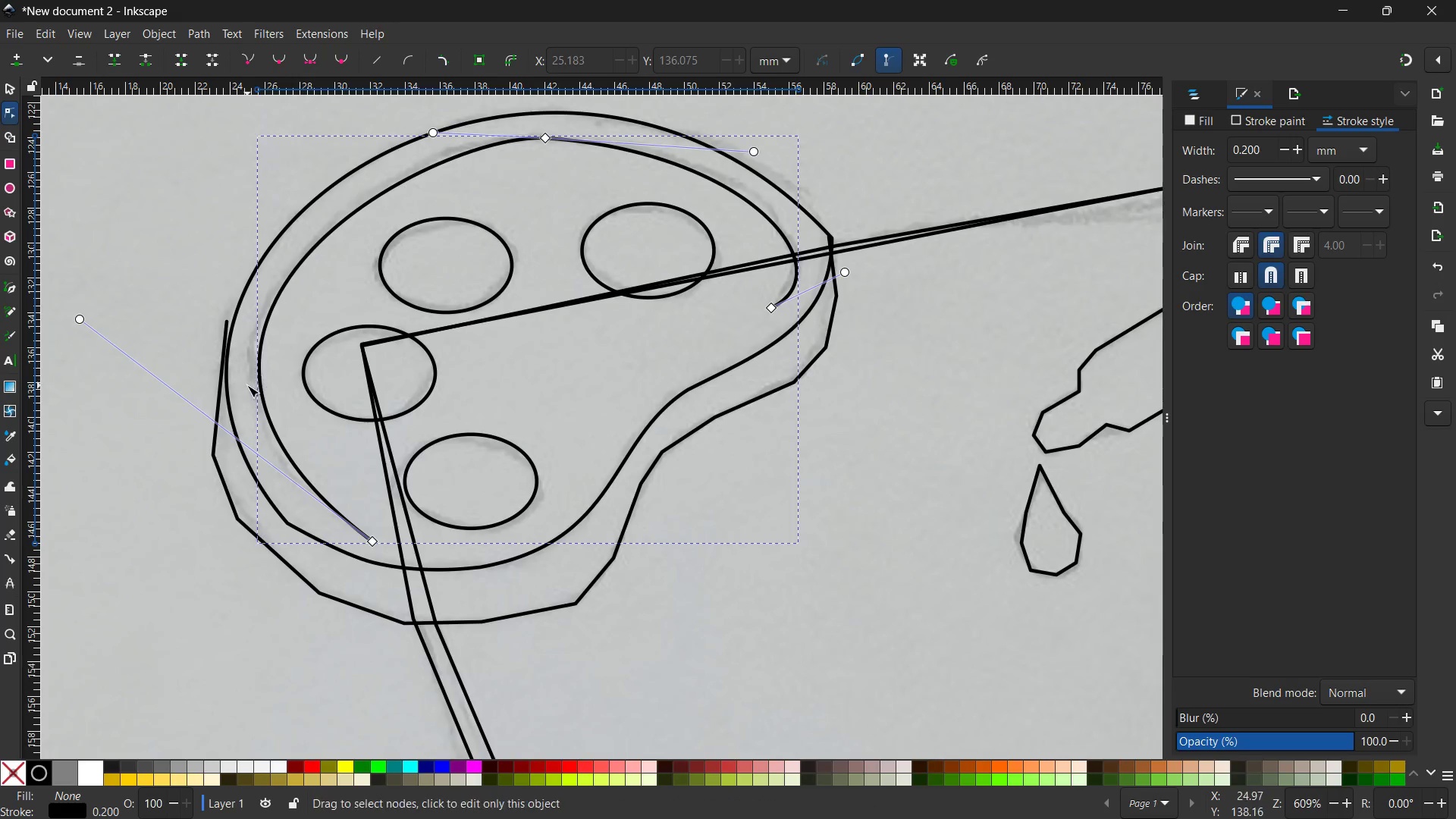 
scroll: coordinate [247, 369], scroll_direction: down, amount: 2.0
 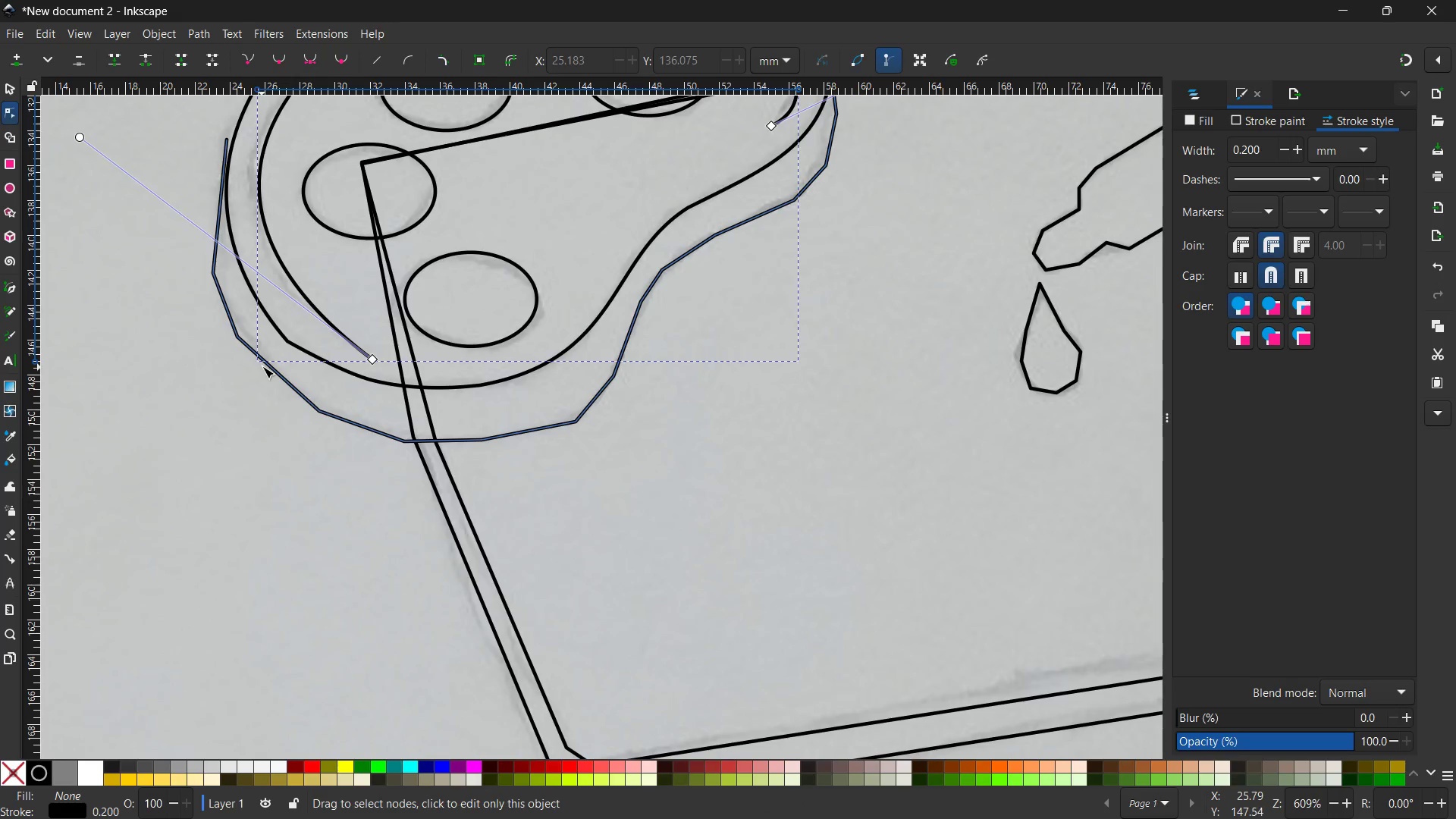 
left_click([273, 369])
 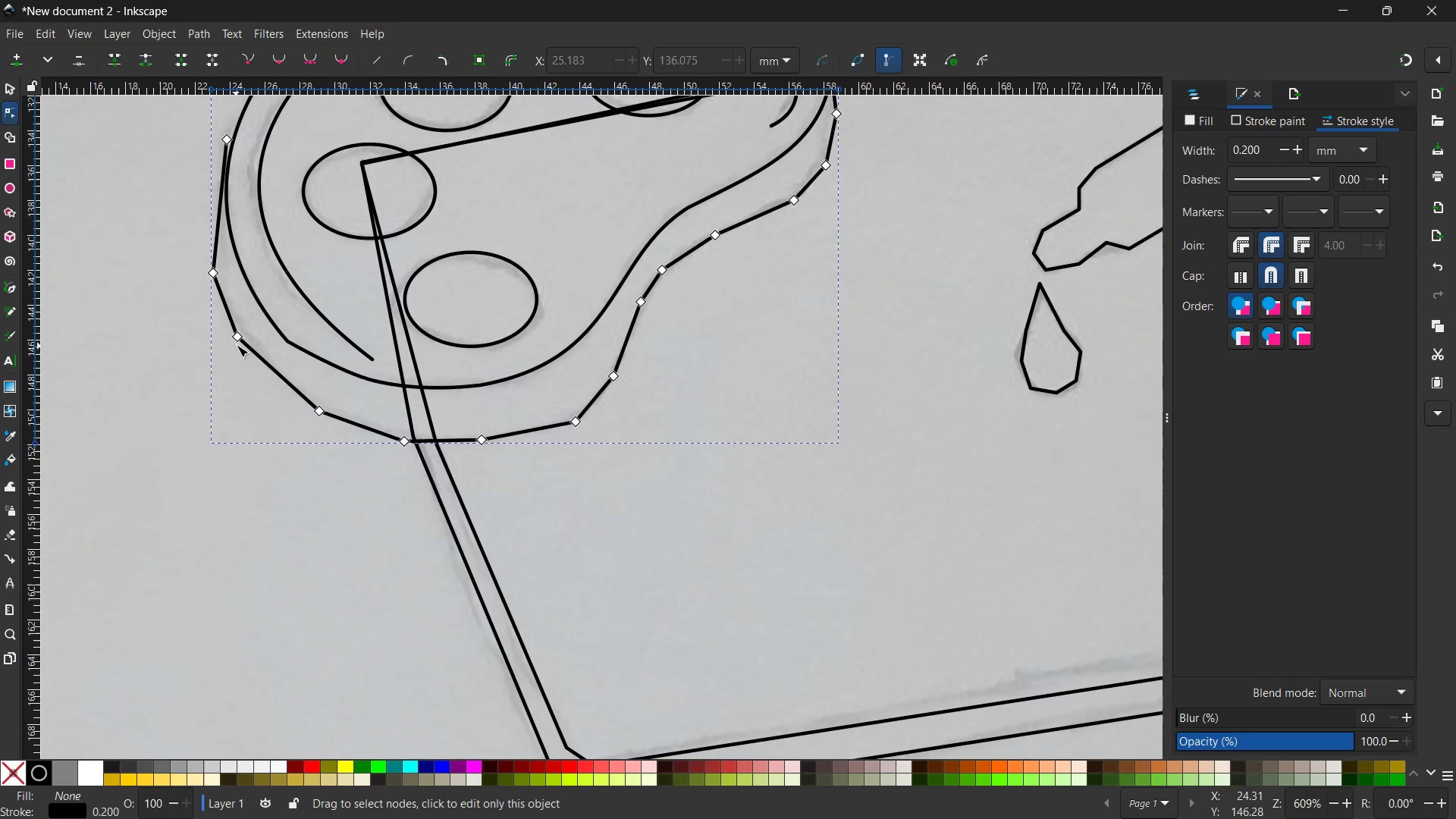 
left_click([237, 338])
 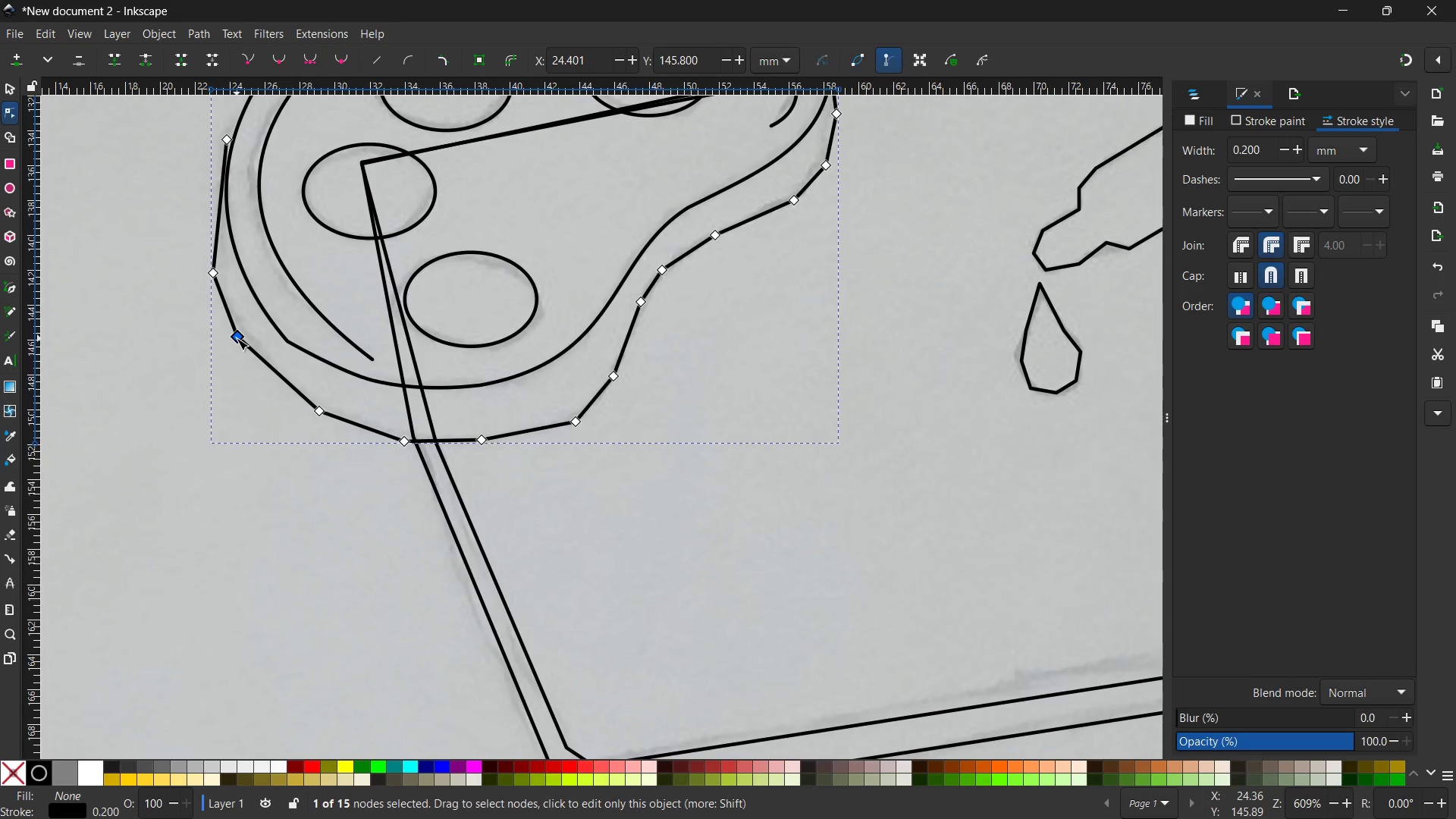 
key(Backspace)
 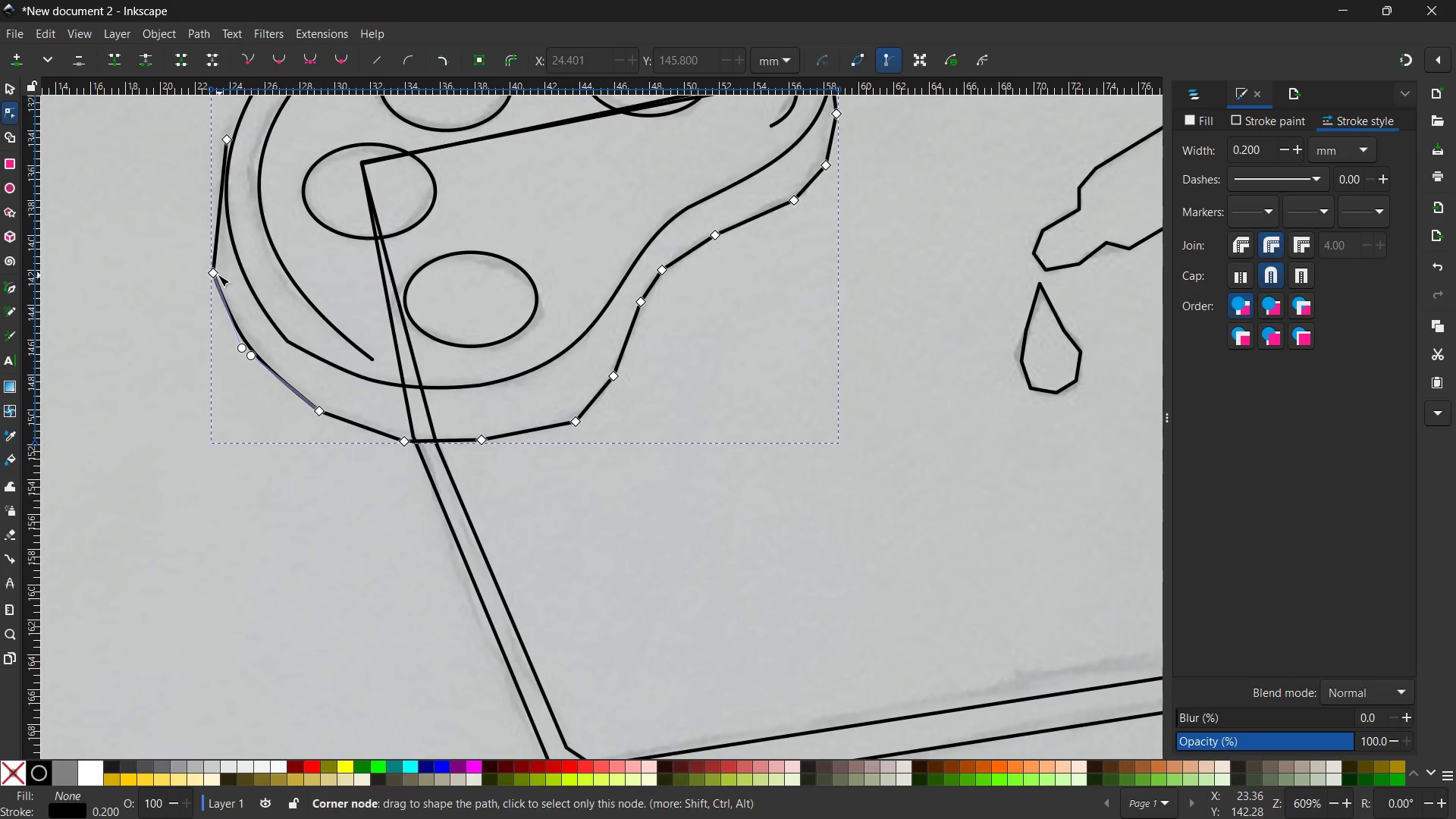 
left_click([218, 275])
 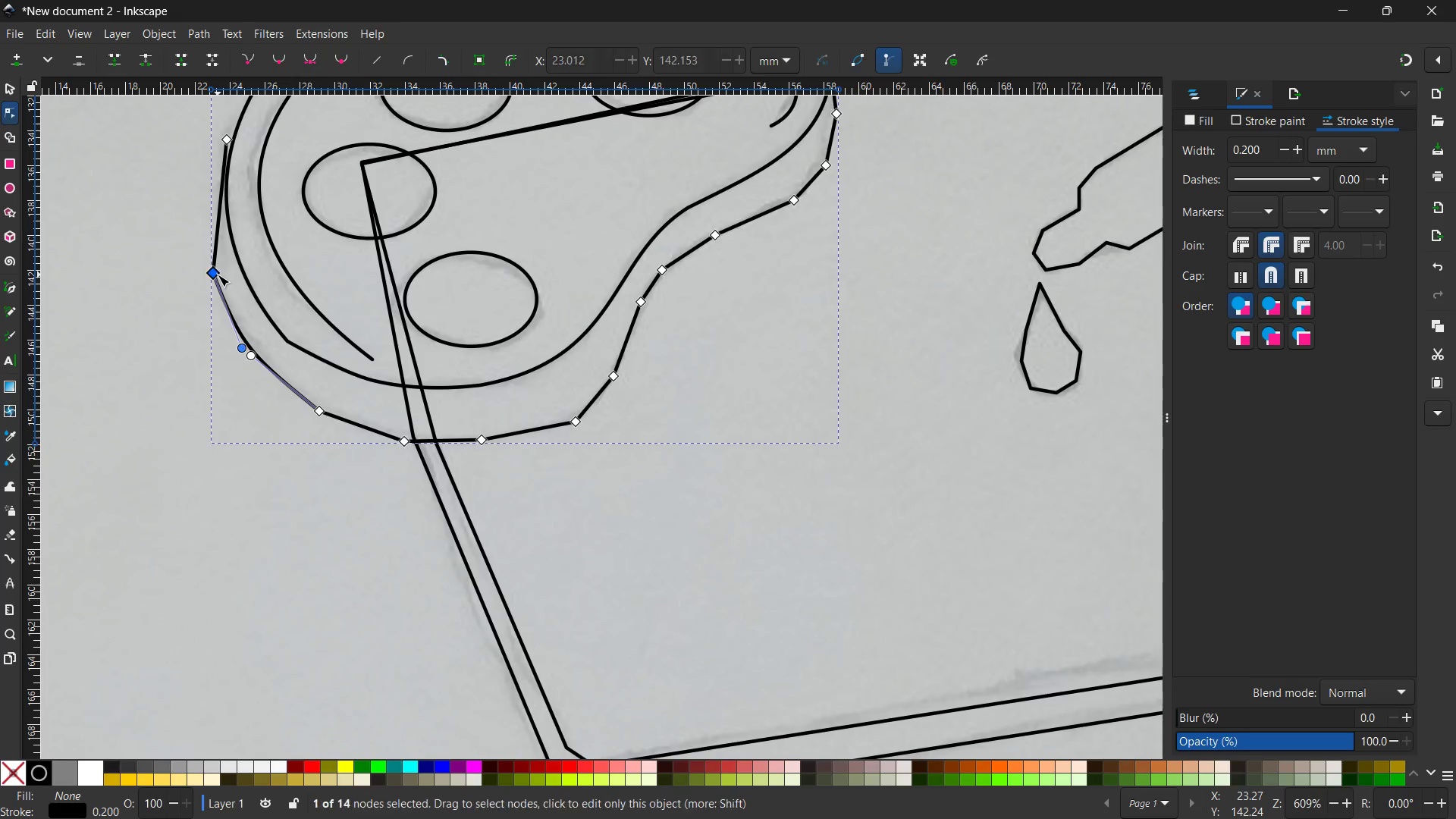 
key(Backspace)
 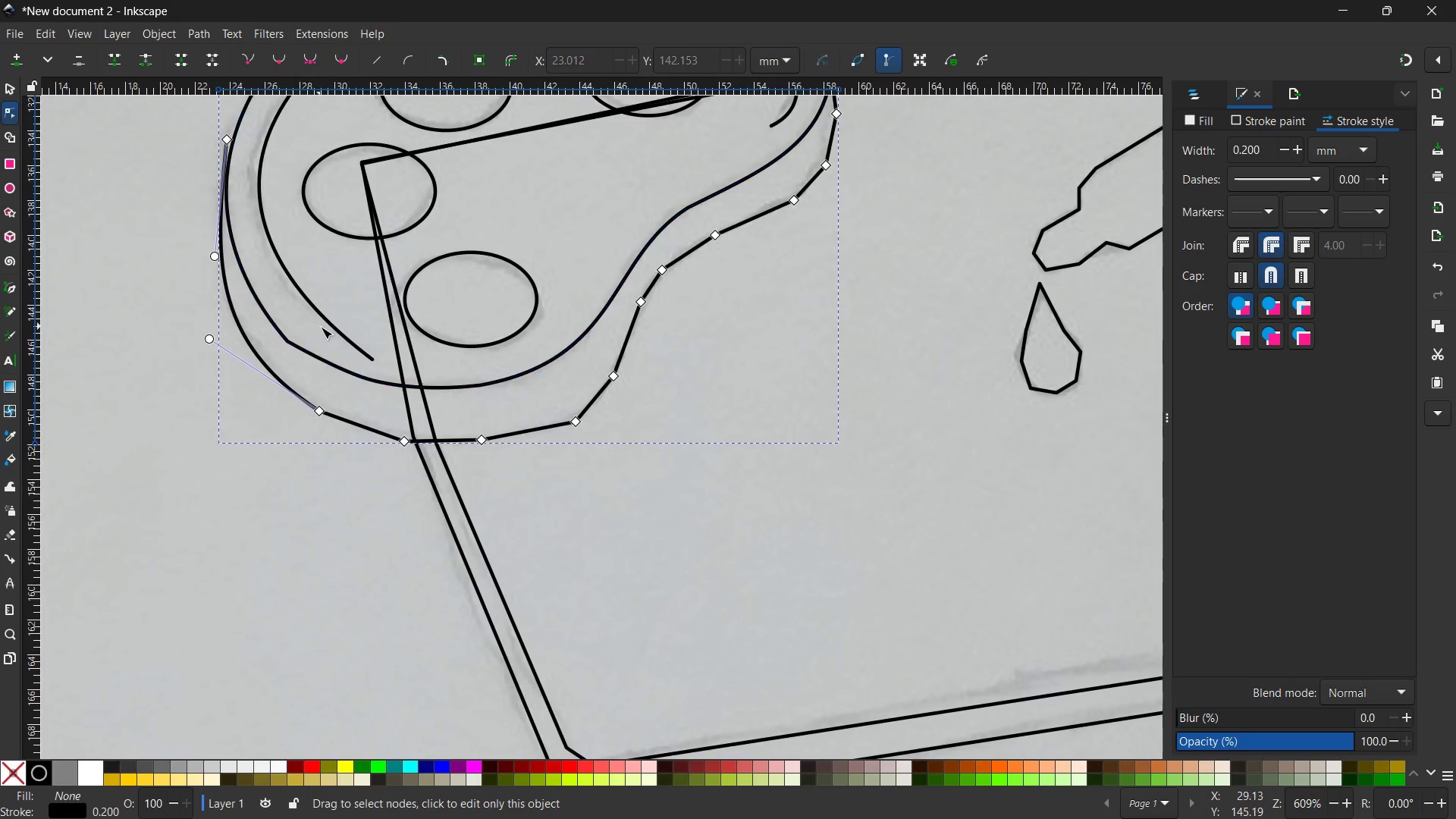 
scroll: coordinate [322, 327], scroll_direction: none, amount: 0.0
 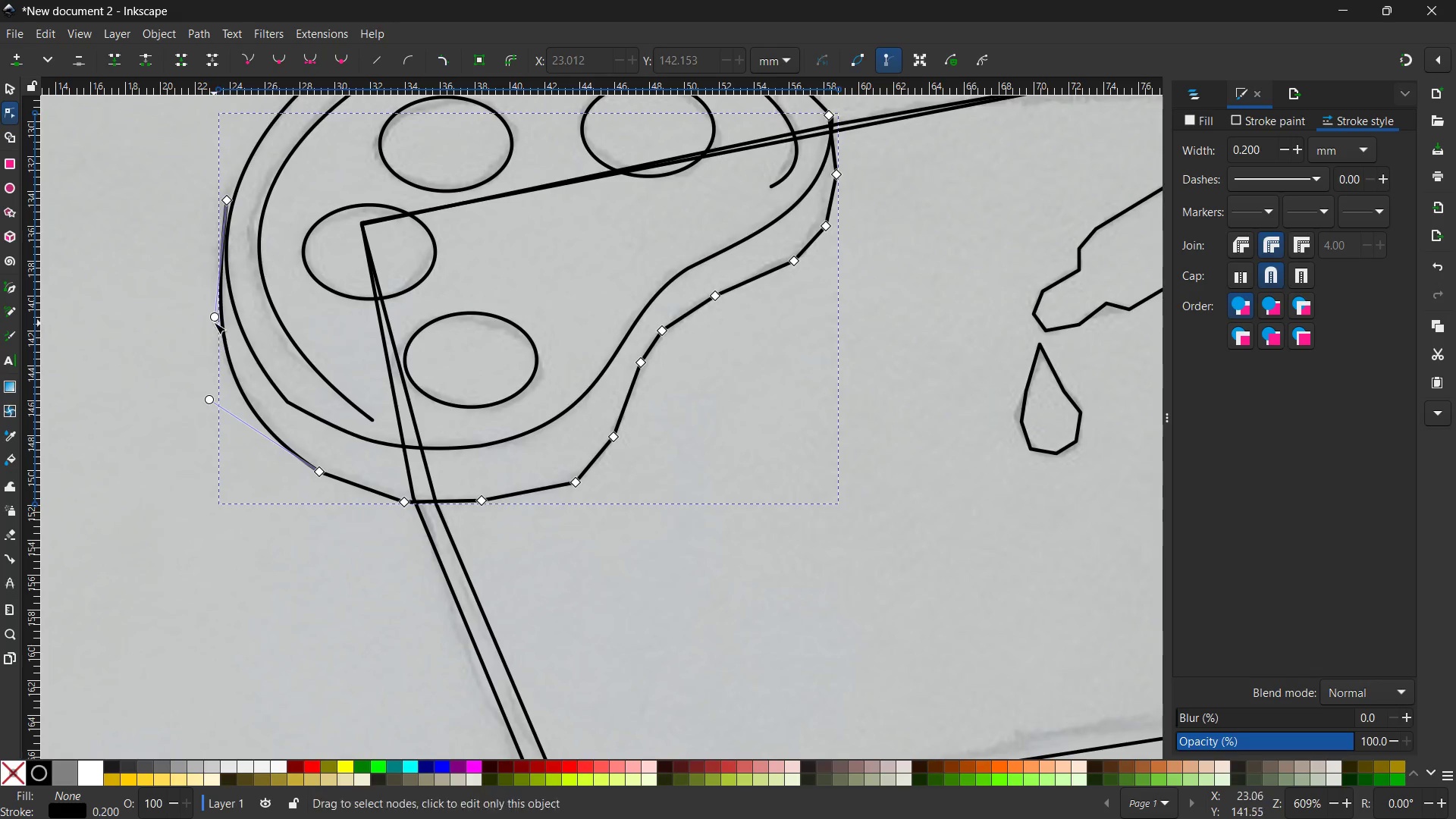 
left_click_drag(start_coordinate=[214, 316], to_coordinate=[195, 318])
 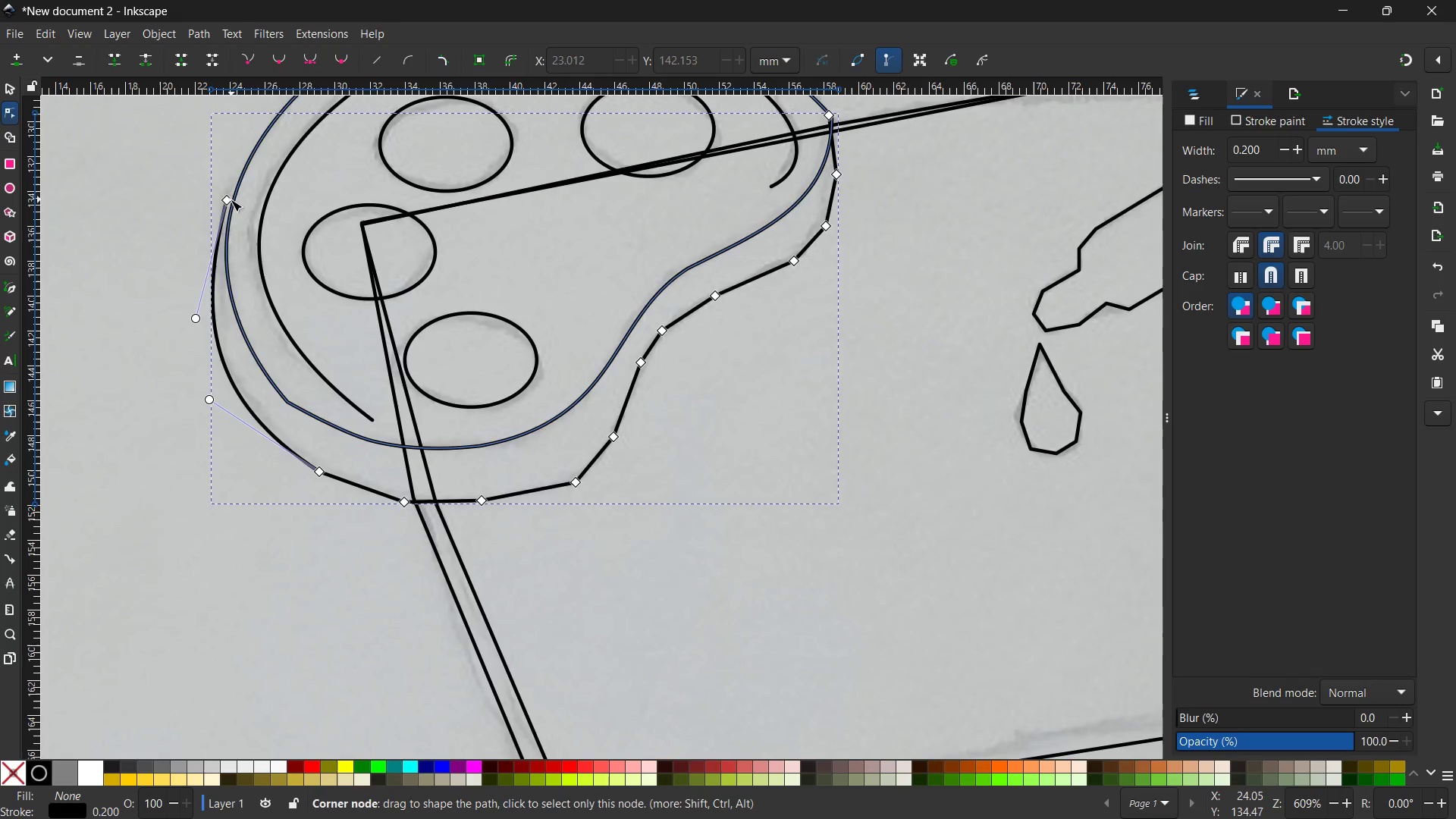 
left_click_drag(start_coordinate=[228, 200], to_coordinate=[235, 199])
 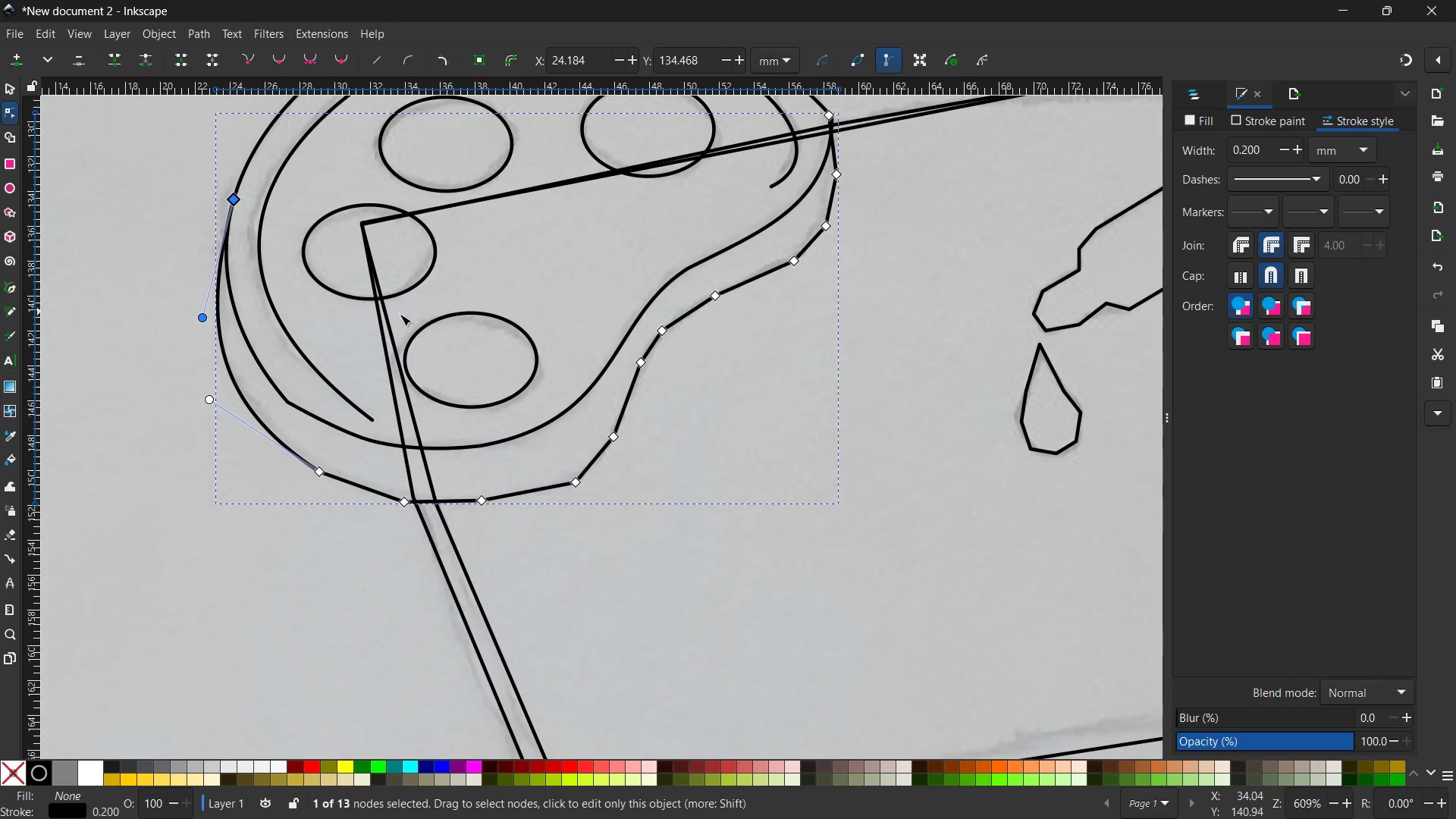 
scroll: coordinate [384, 322], scroll_direction: none, amount: 0.0
 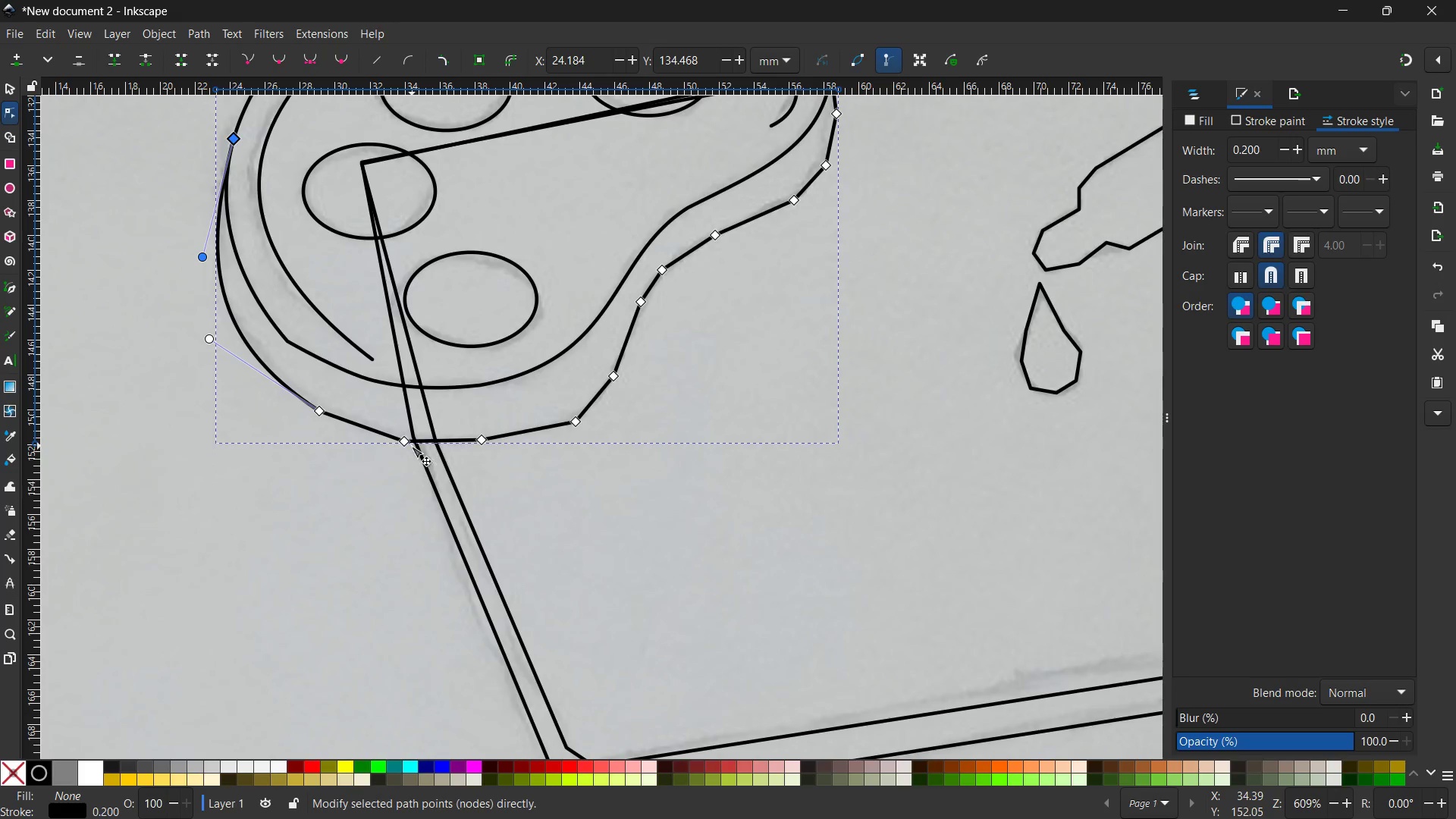 
left_click([407, 446])
 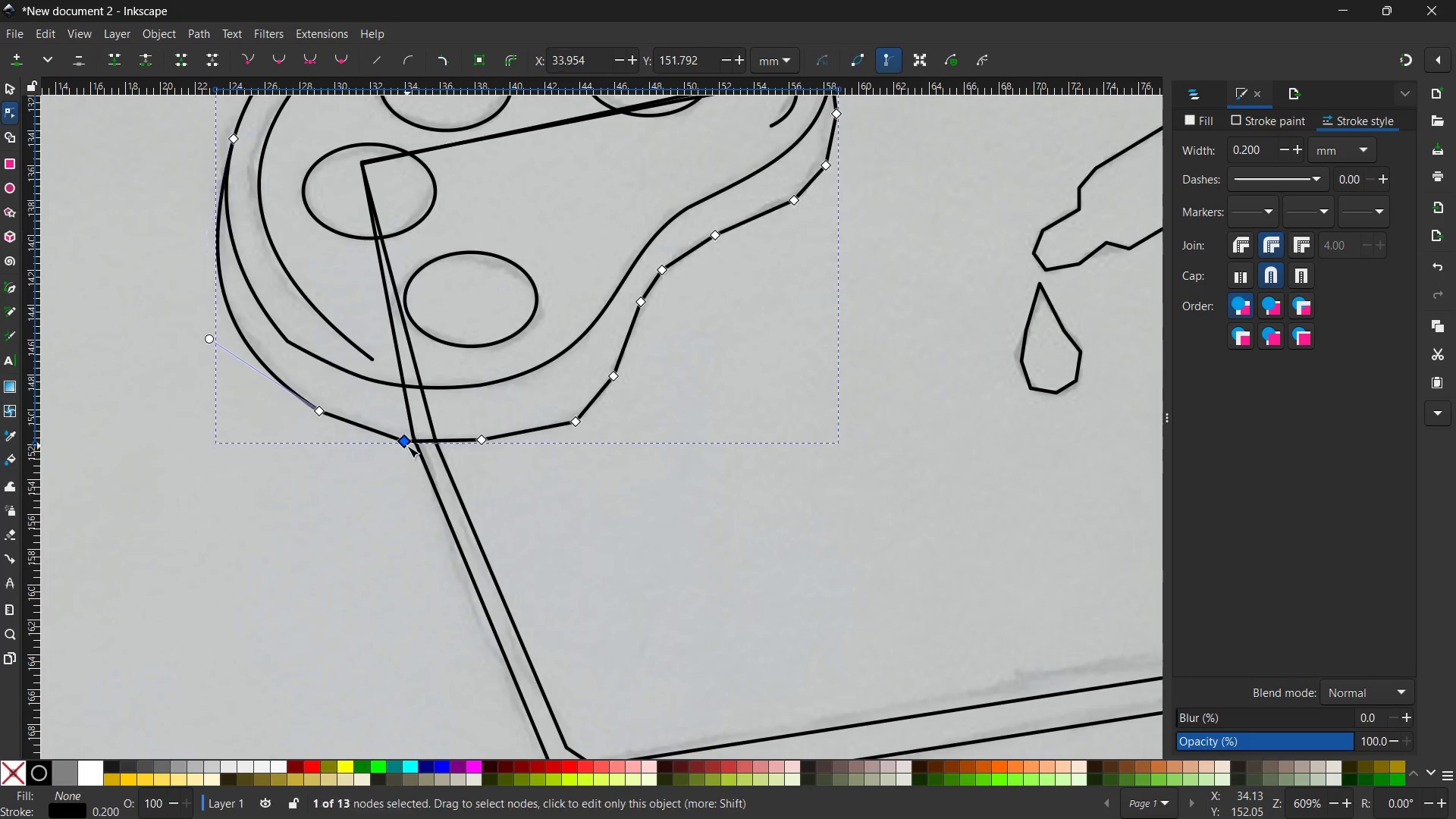 
key(Backspace)
 